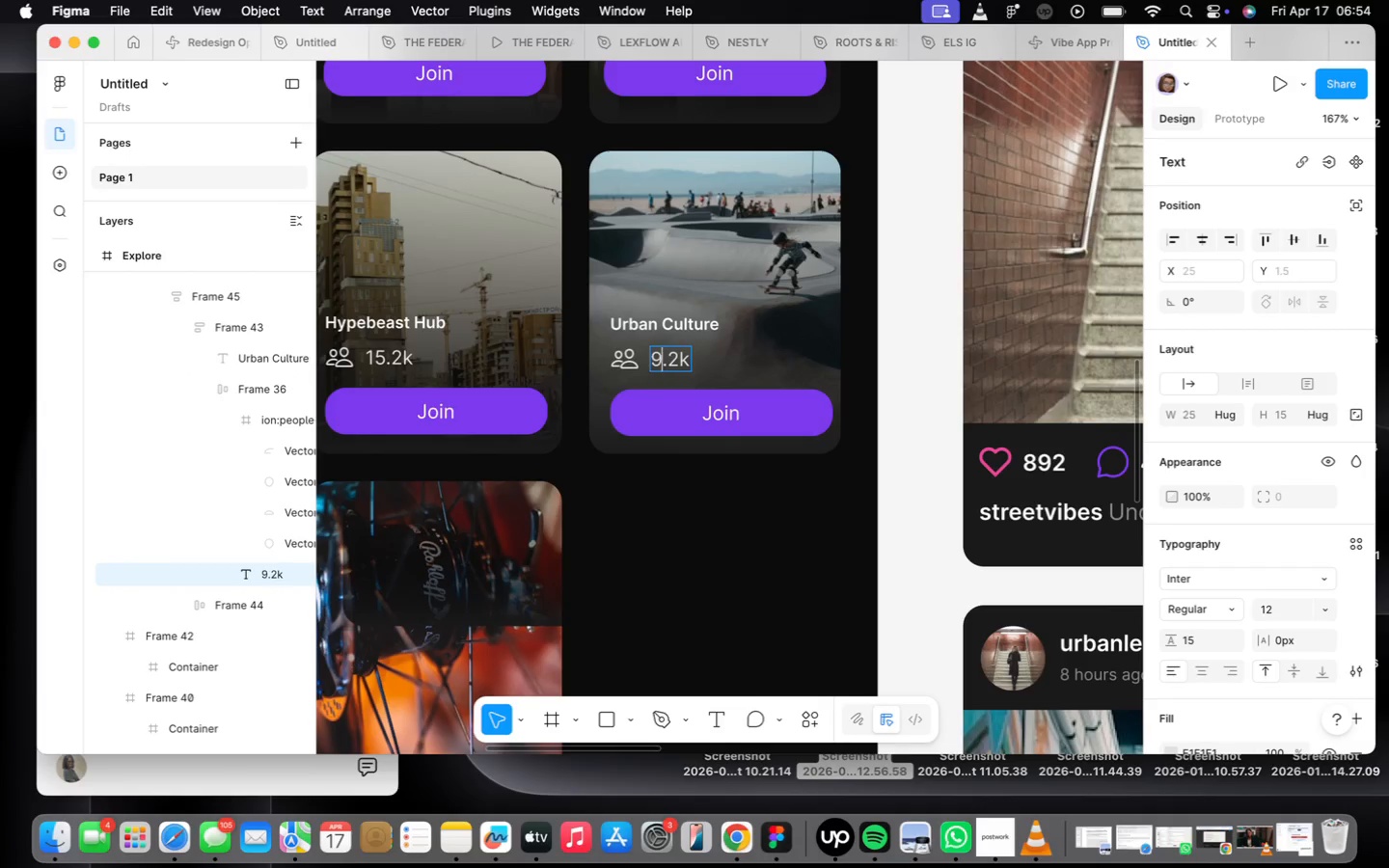 
key(9)
 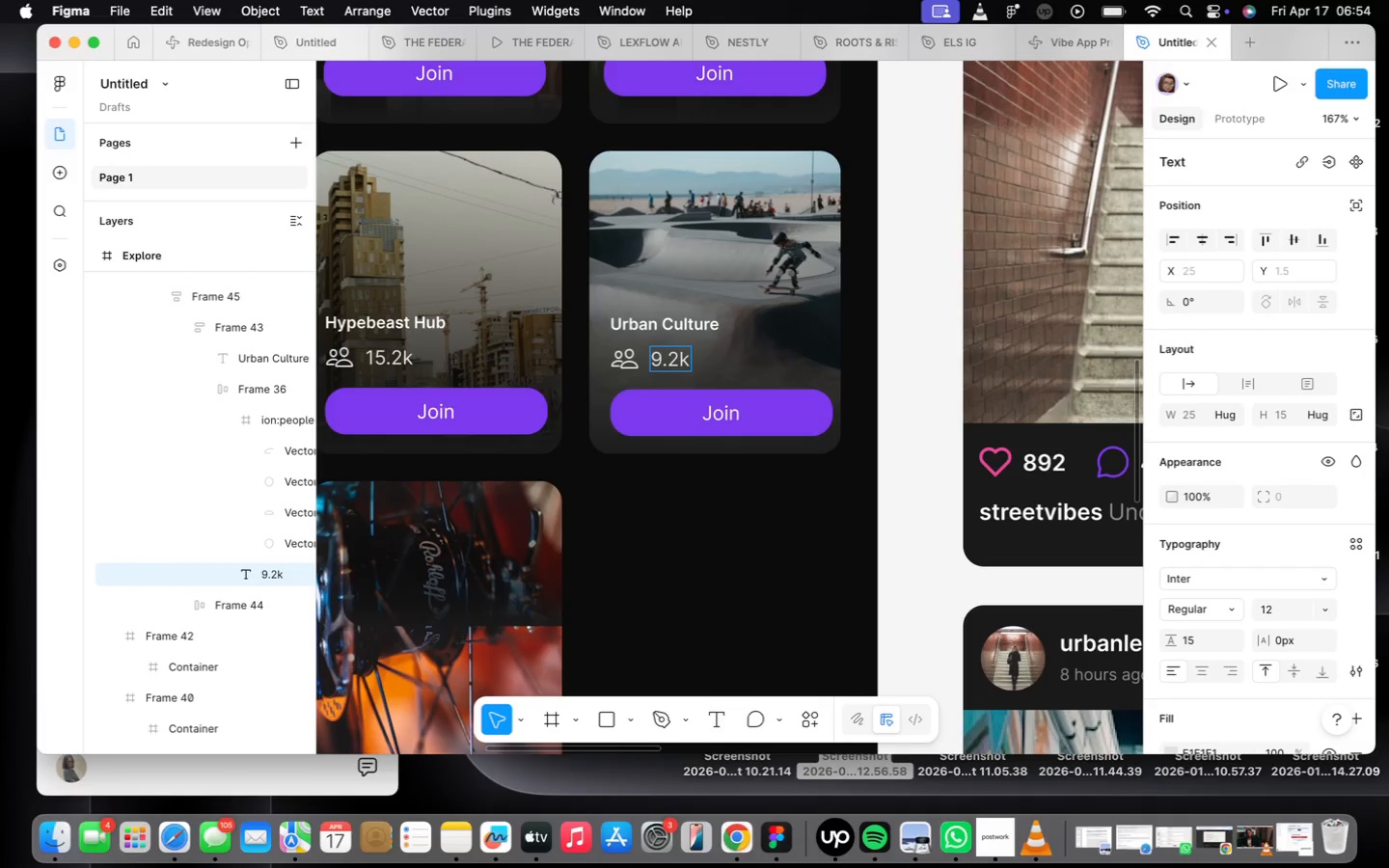 
key(ArrowRight)
 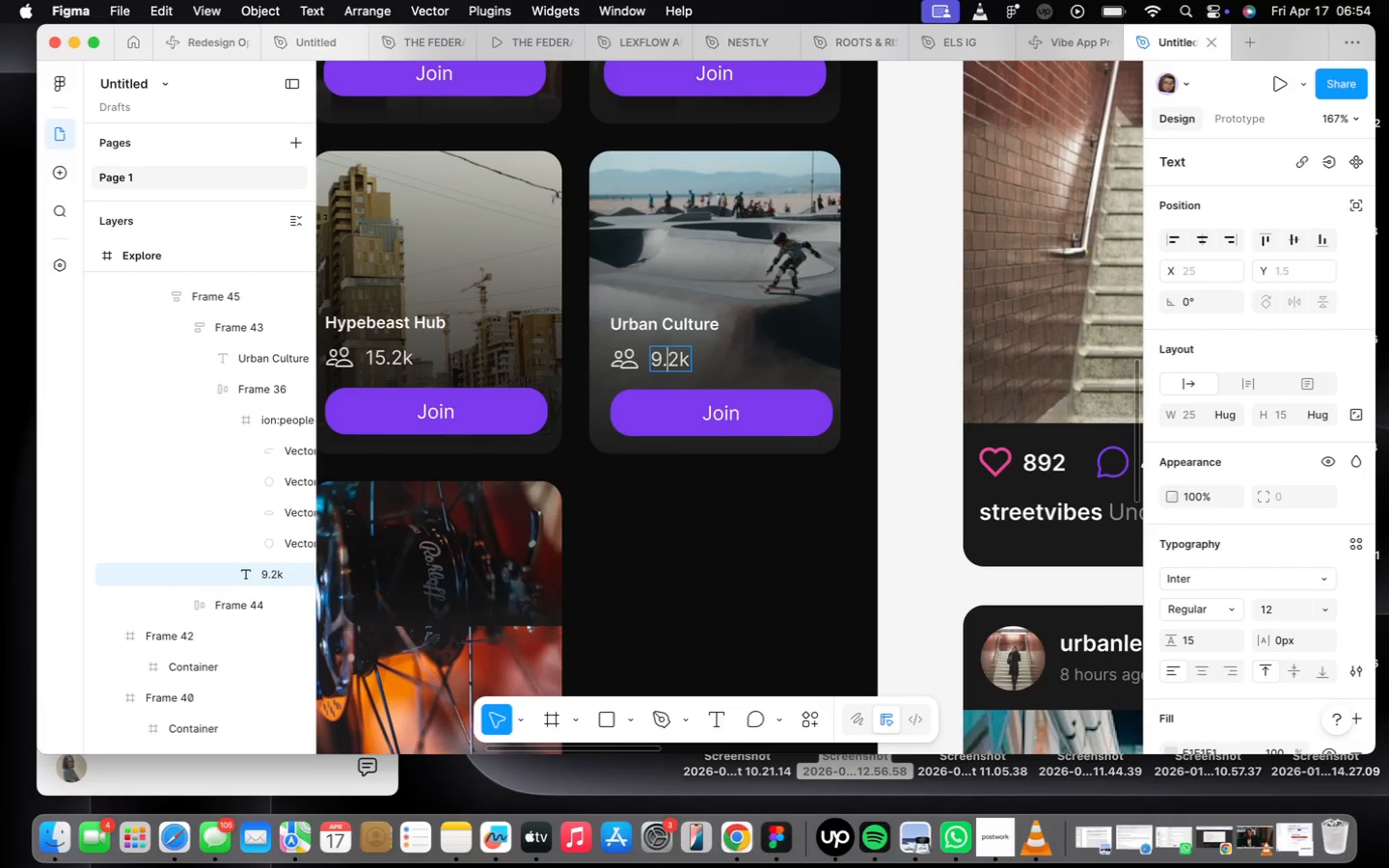 
key(ArrowRight)
 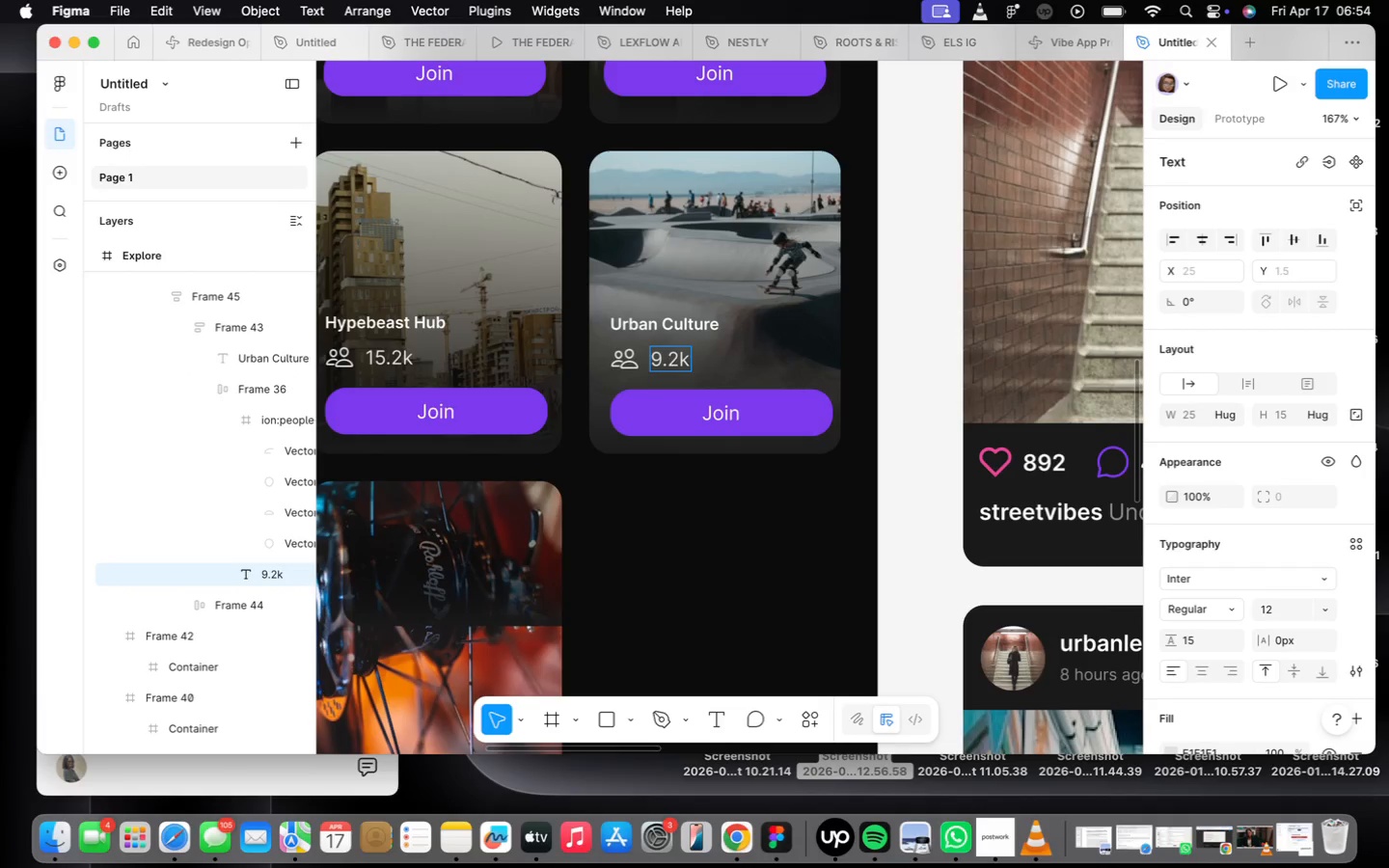 
key(Backspace)
 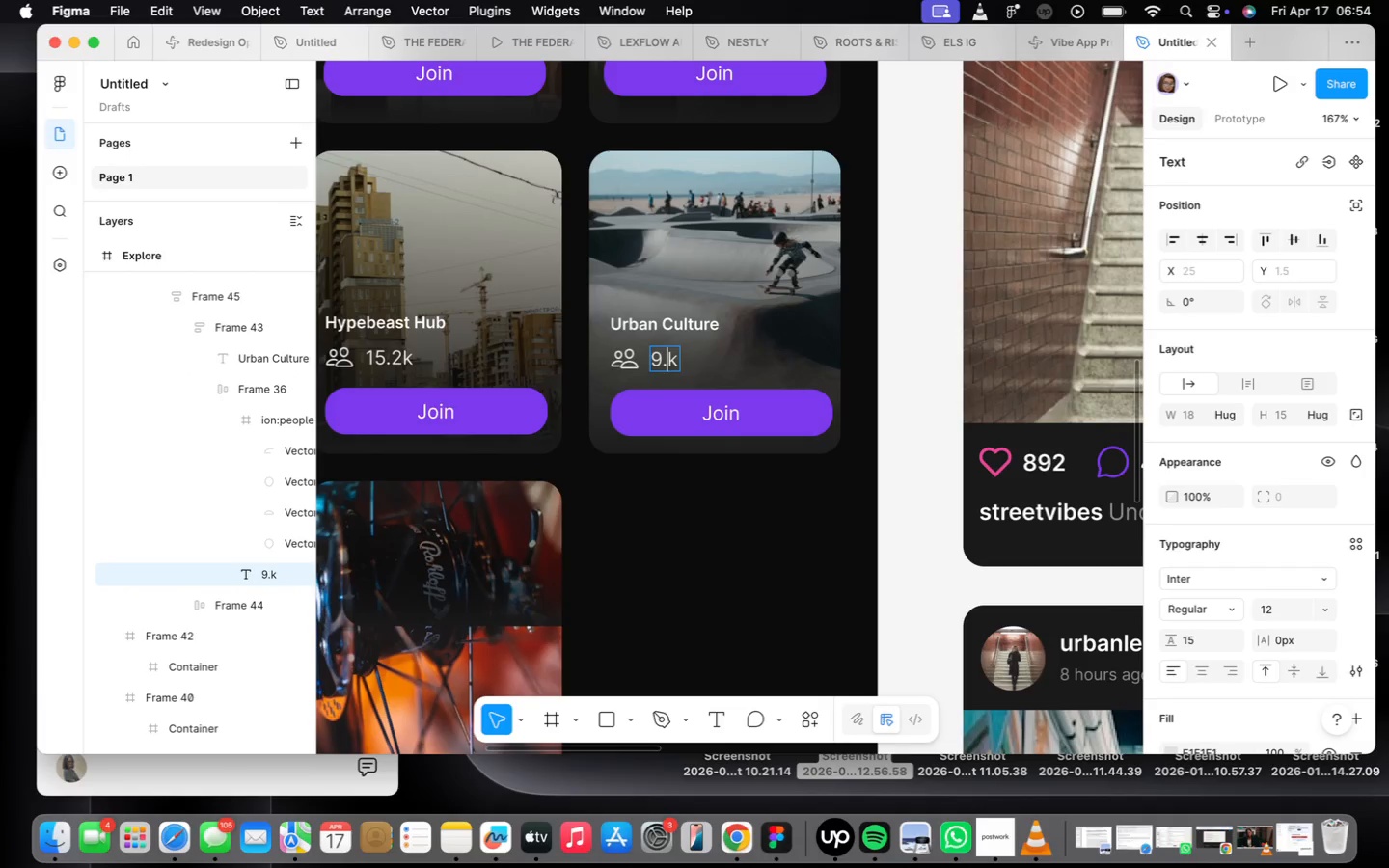 
key(1)
 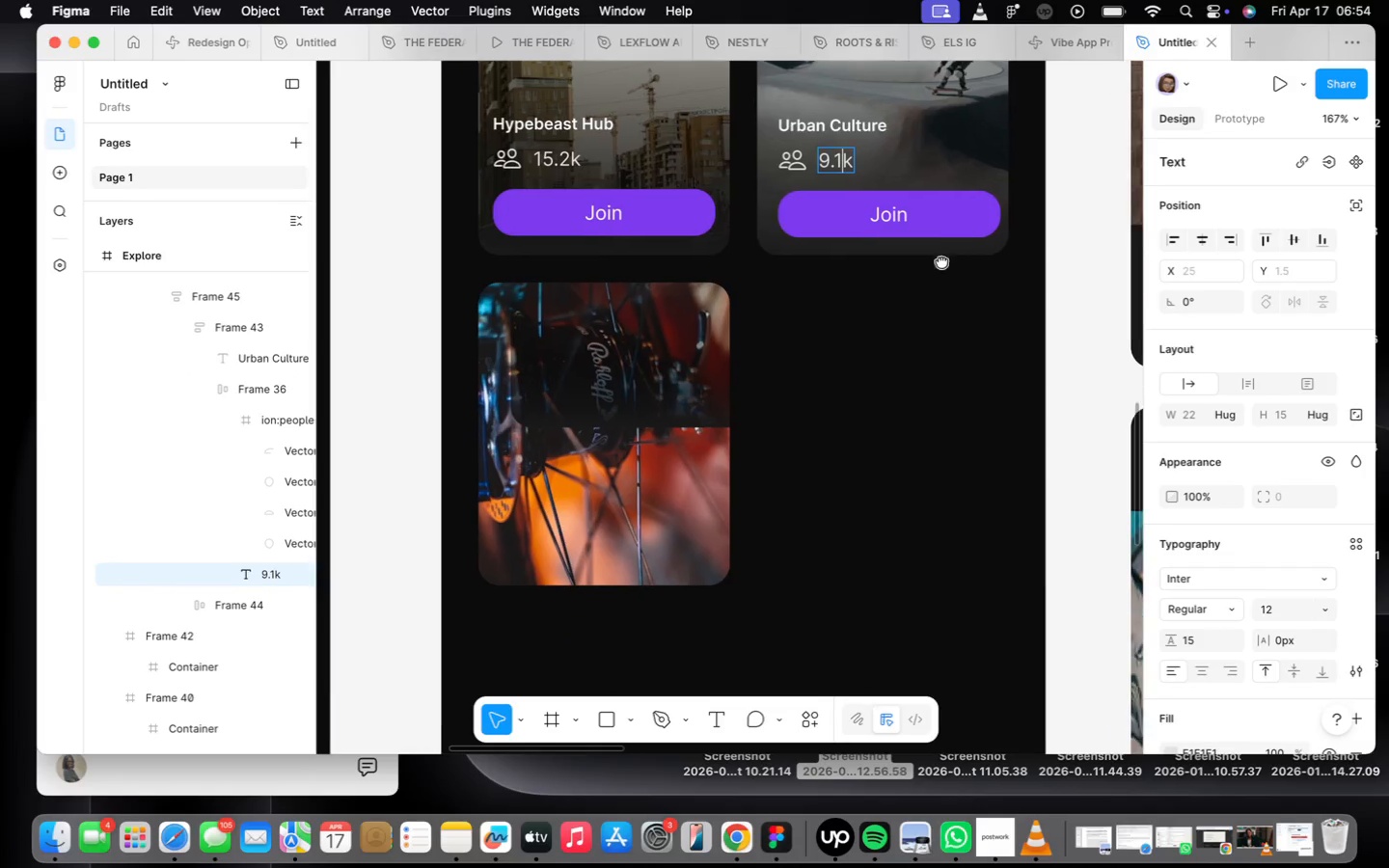 
scroll: coordinate [747, 426], scroll_direction: down, amount: 2.0
 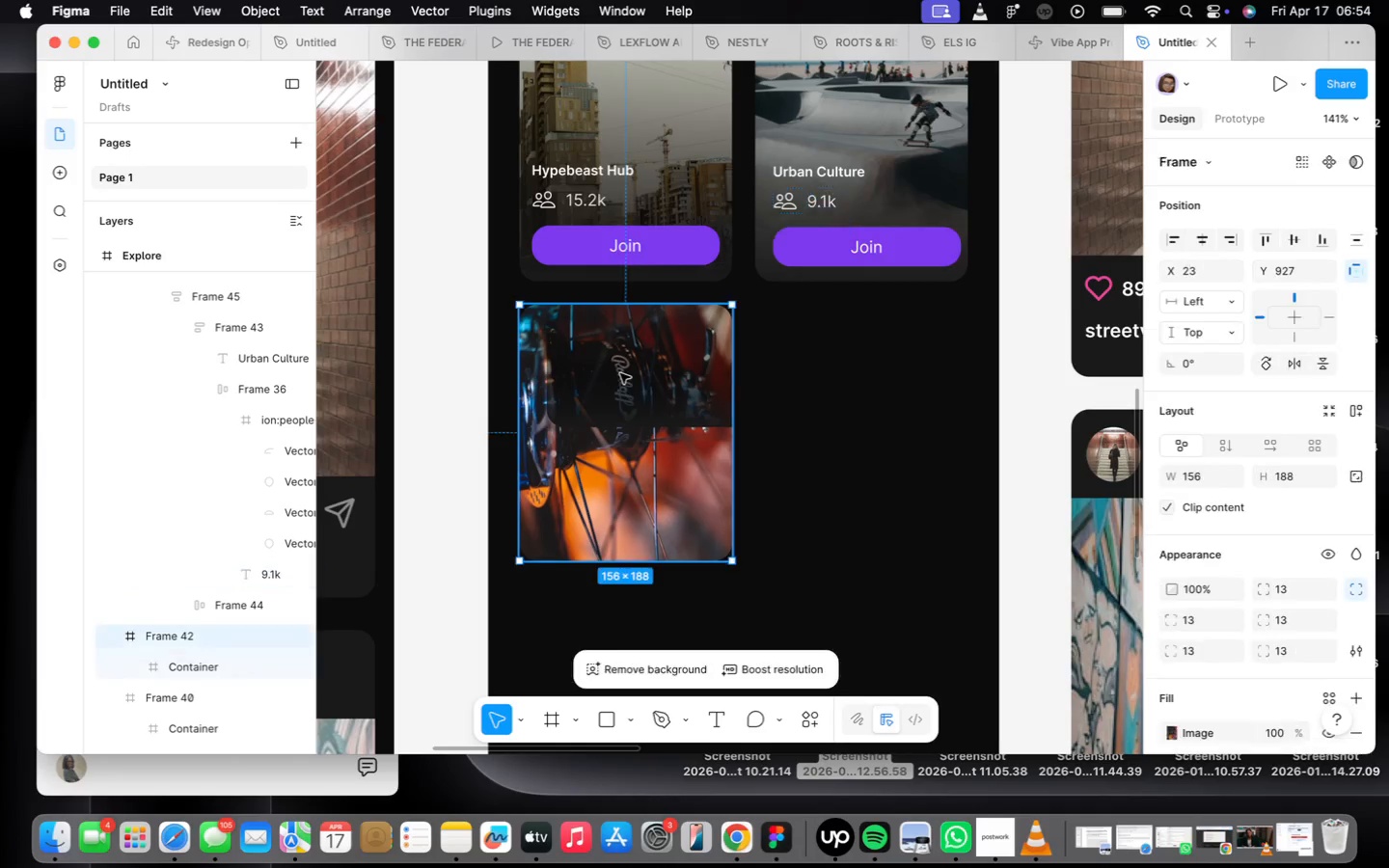 
left_click([621, 372])
 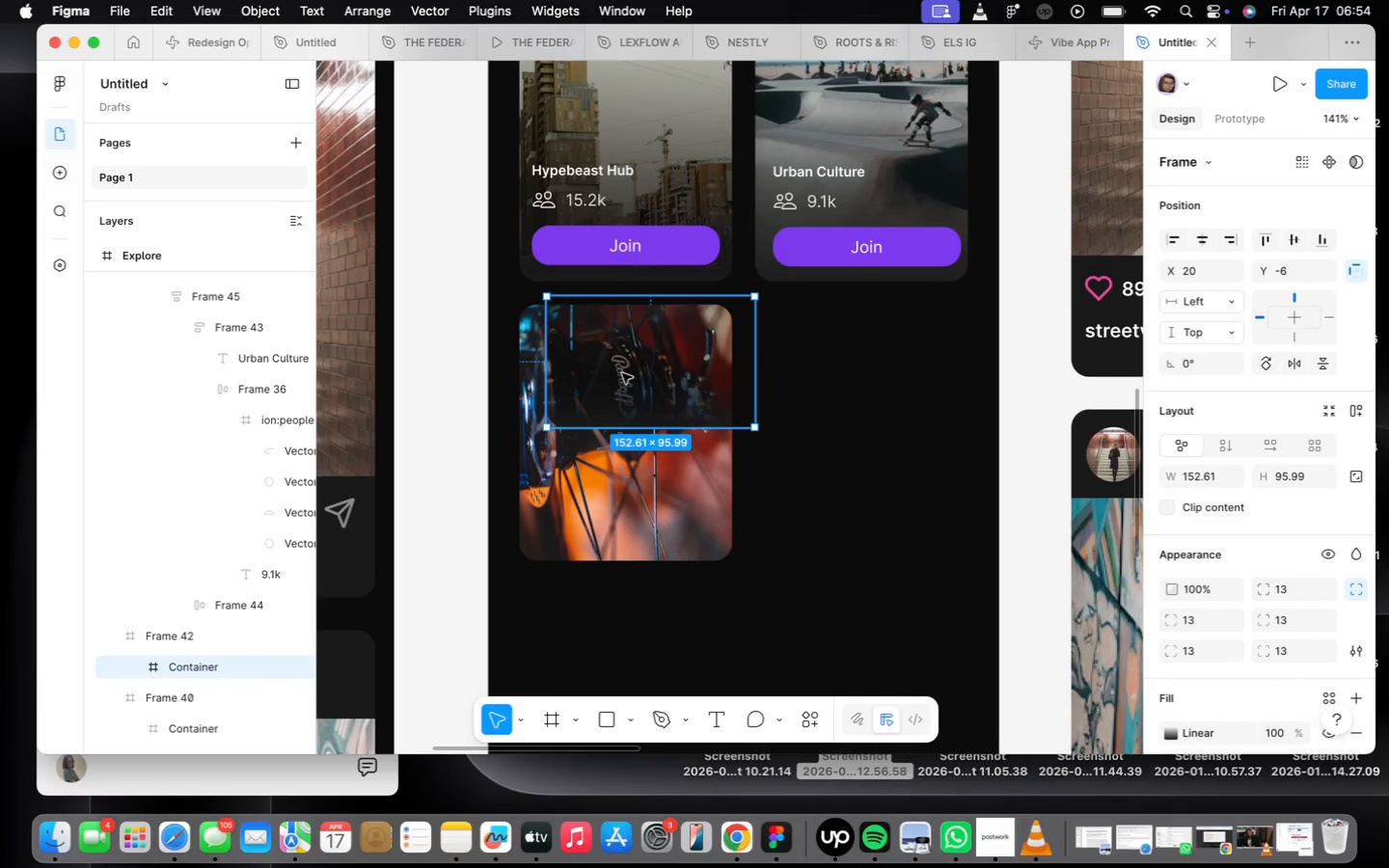 
left_click_drag(start_coordinate=[623, 374], to_coordinate=[600, 379])
 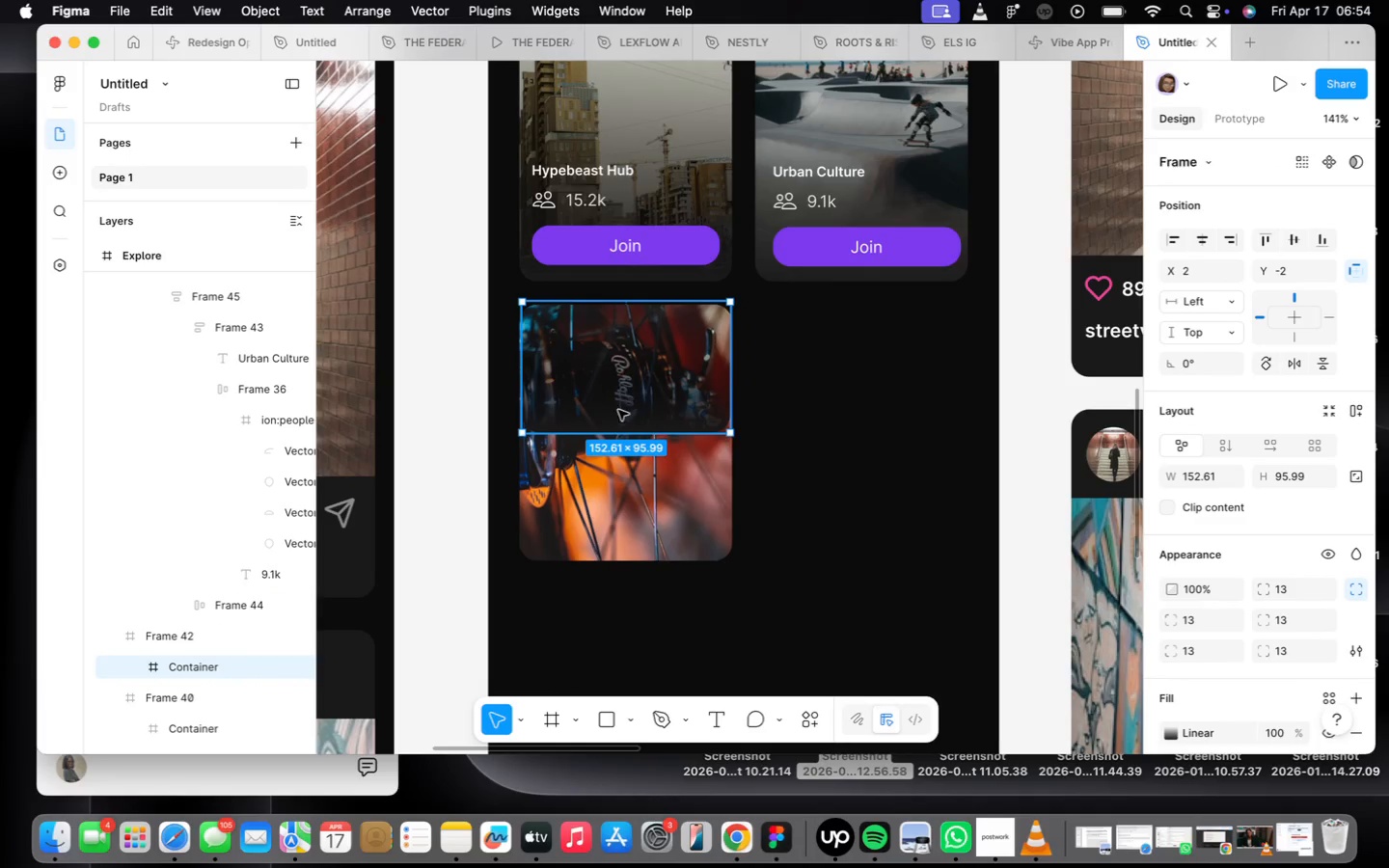 
left_click_drag(start_coordinate=[601, 425], to_coordinate=[562, 563])
 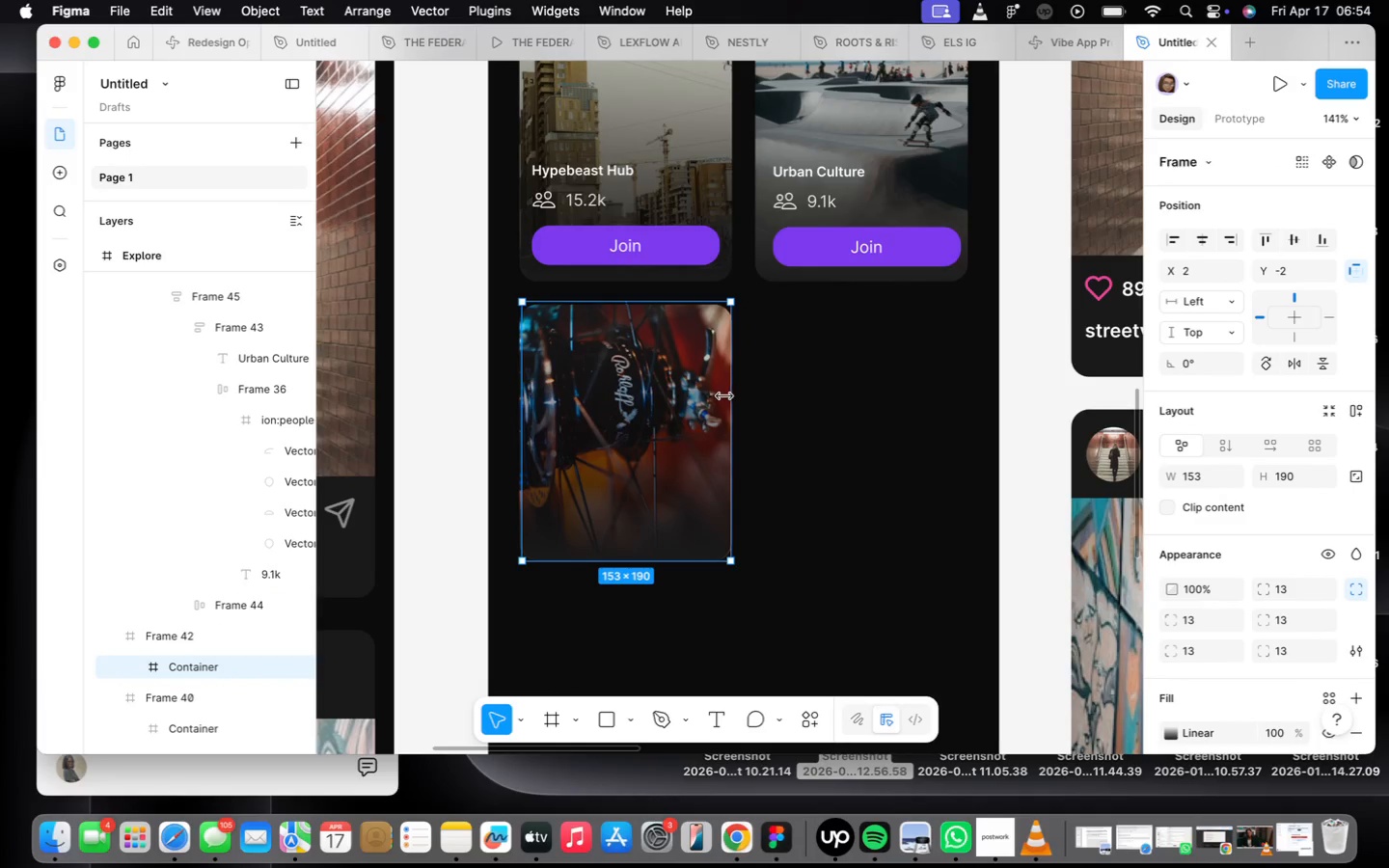 
left_click_drag(start_coordinate=[729, 398], to_coordinate=[731, 407])
 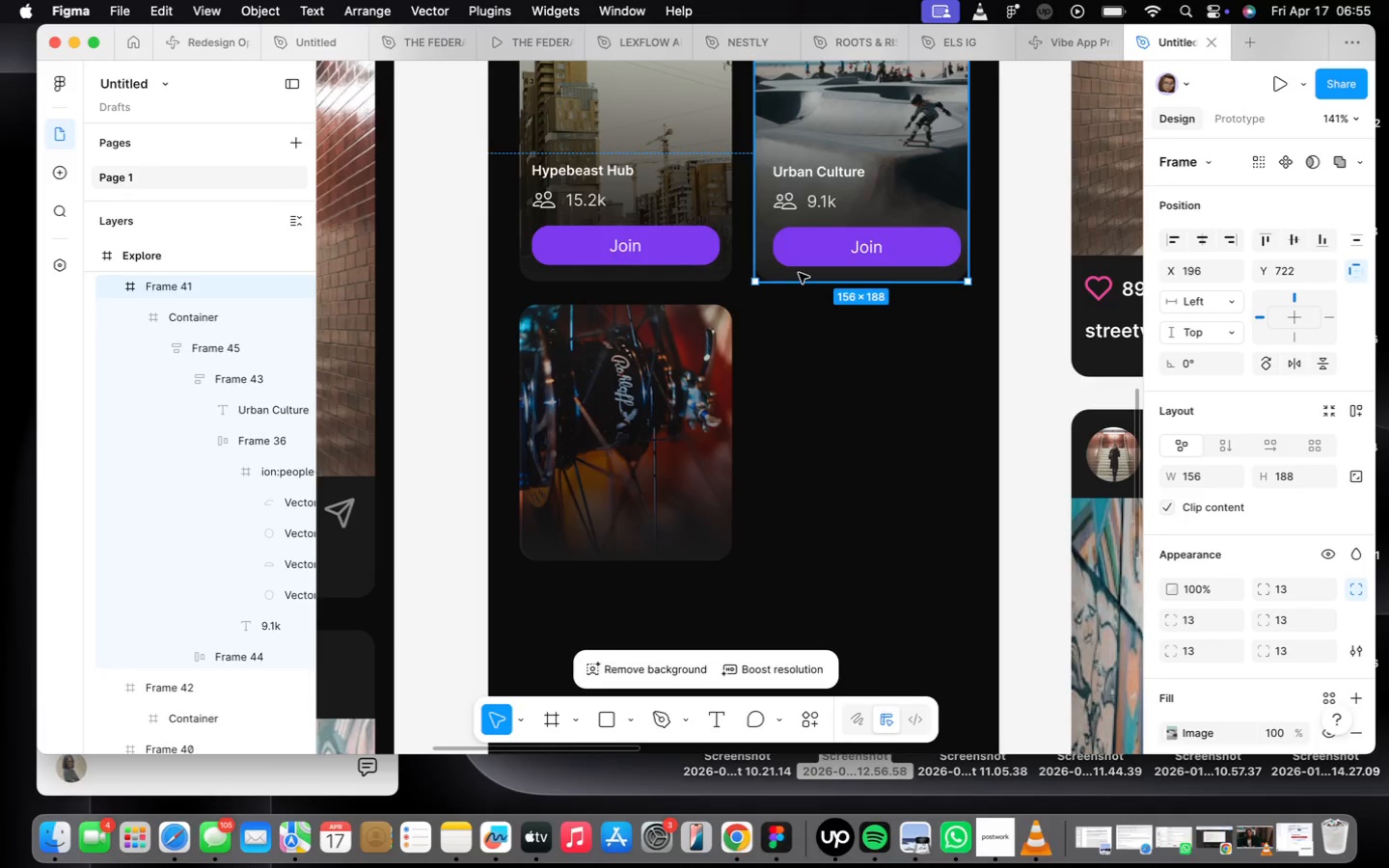 
wait(45.85)
 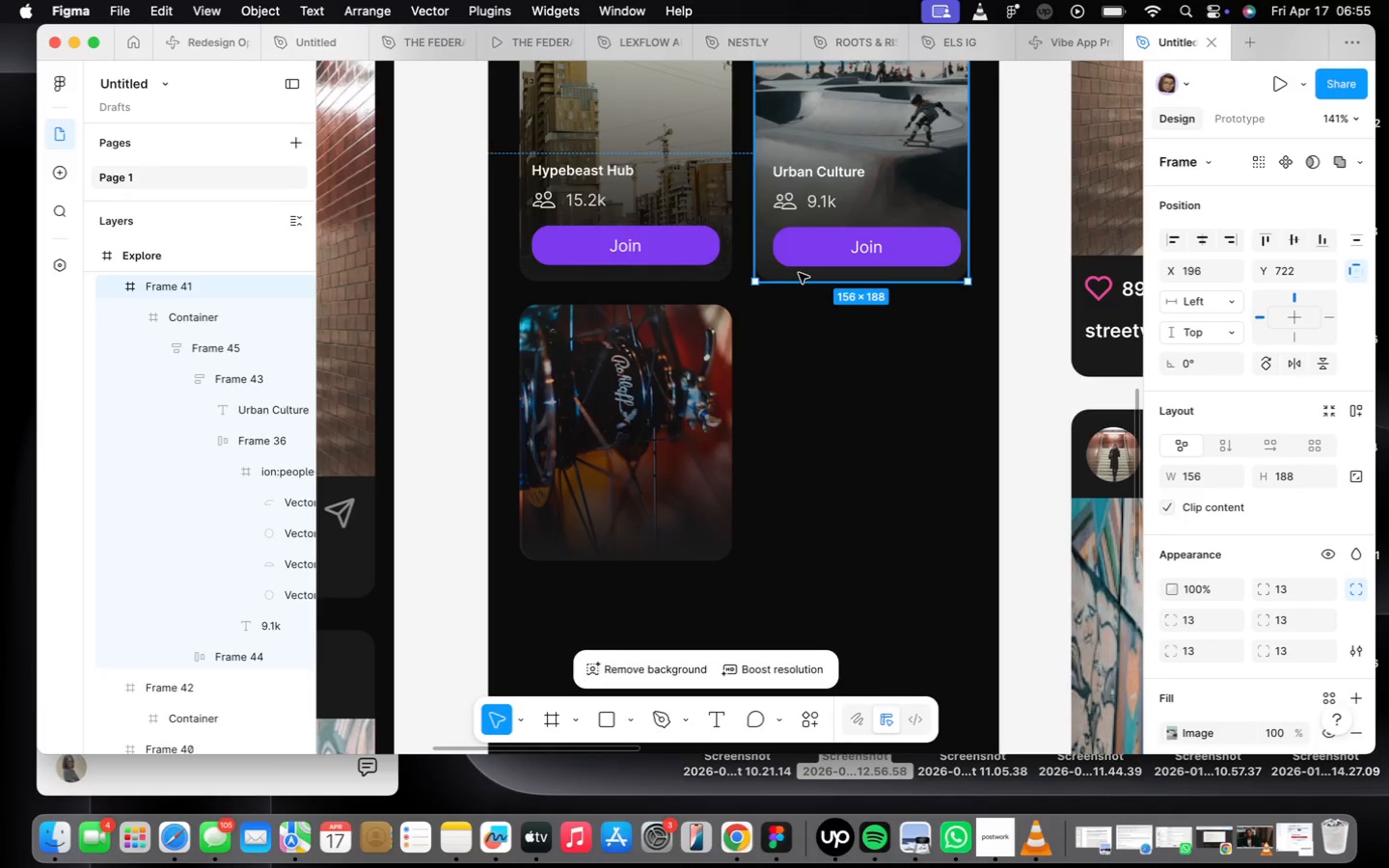 
double_click([810, 219])
 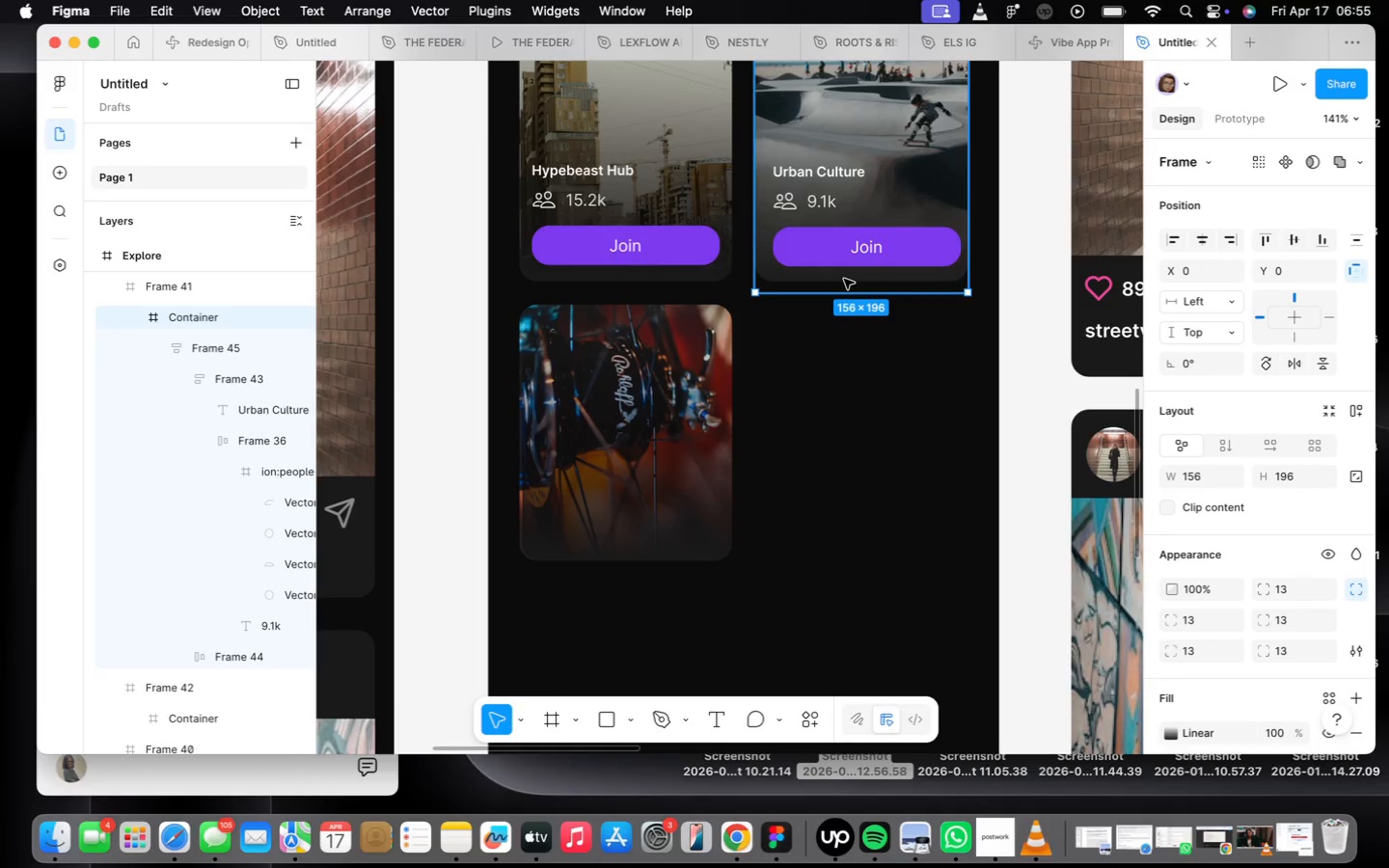 
left_click_drag(start_coordinate=[847, 290], to_coordinate=[846, 282])
 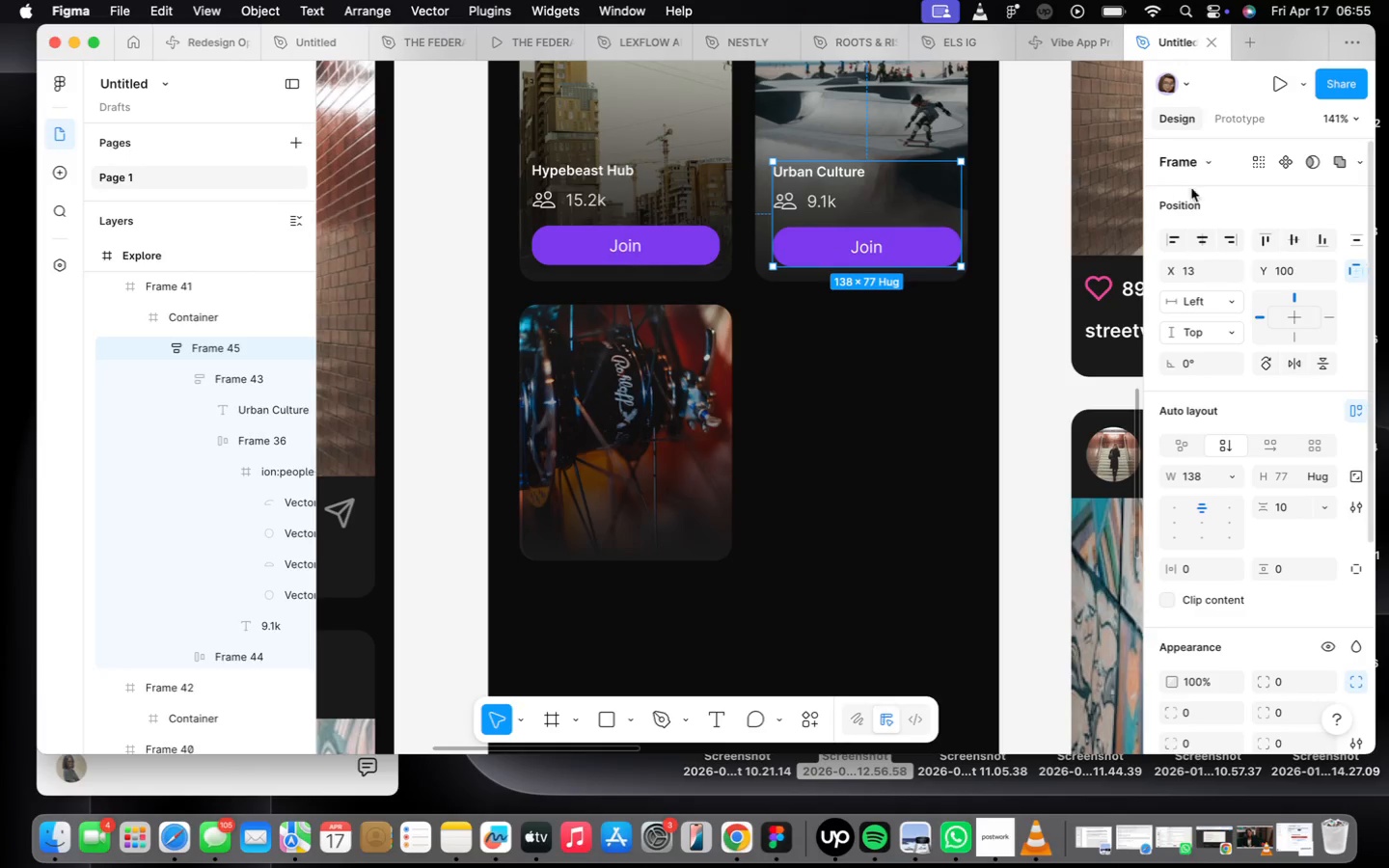 
left_click([1208, 235])
 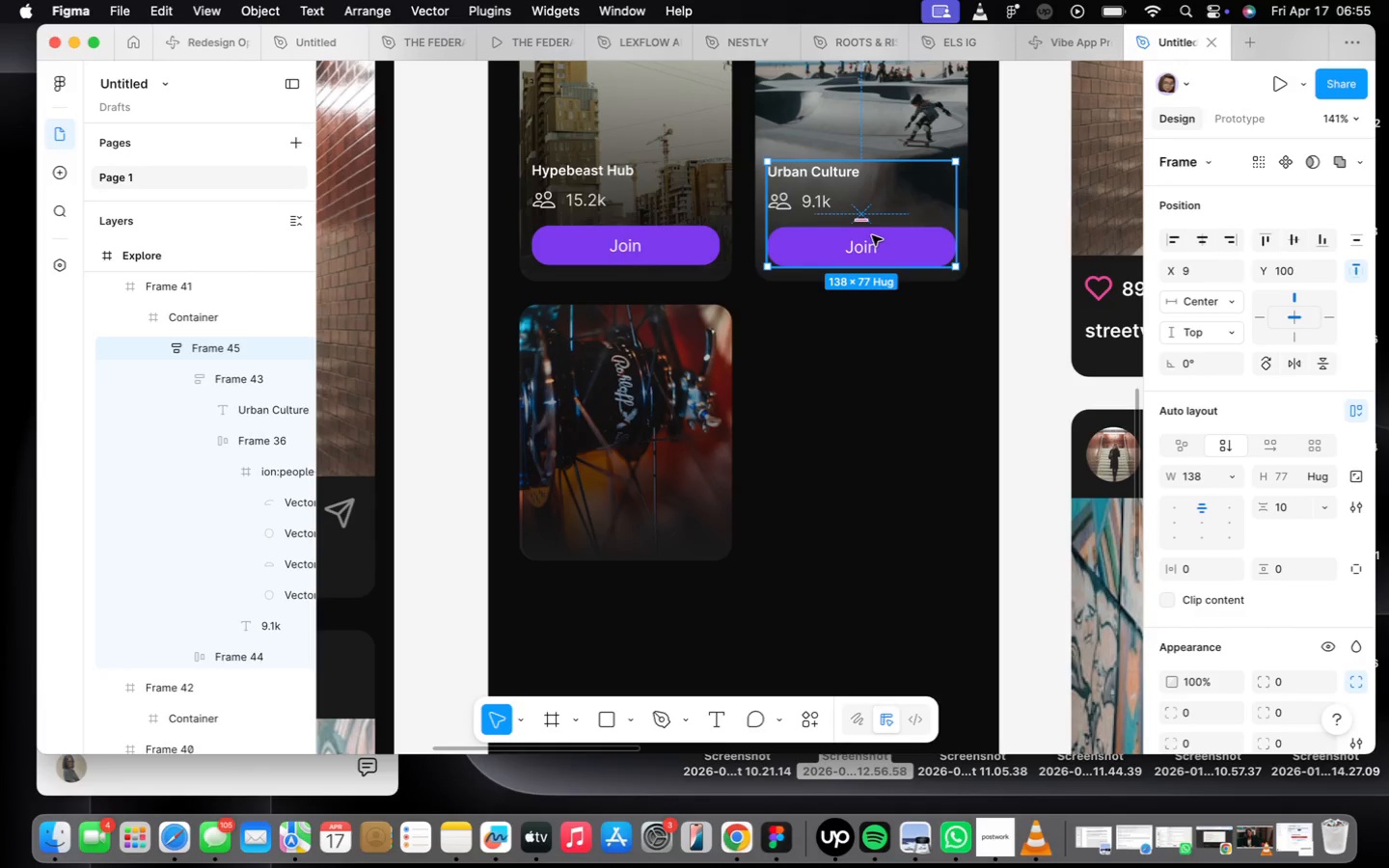 
hold_key(key=OptionLeft, duration=1.43)
left_click_drag(start_coordinate=[872, 235], to_coordinate=[634, 527])
 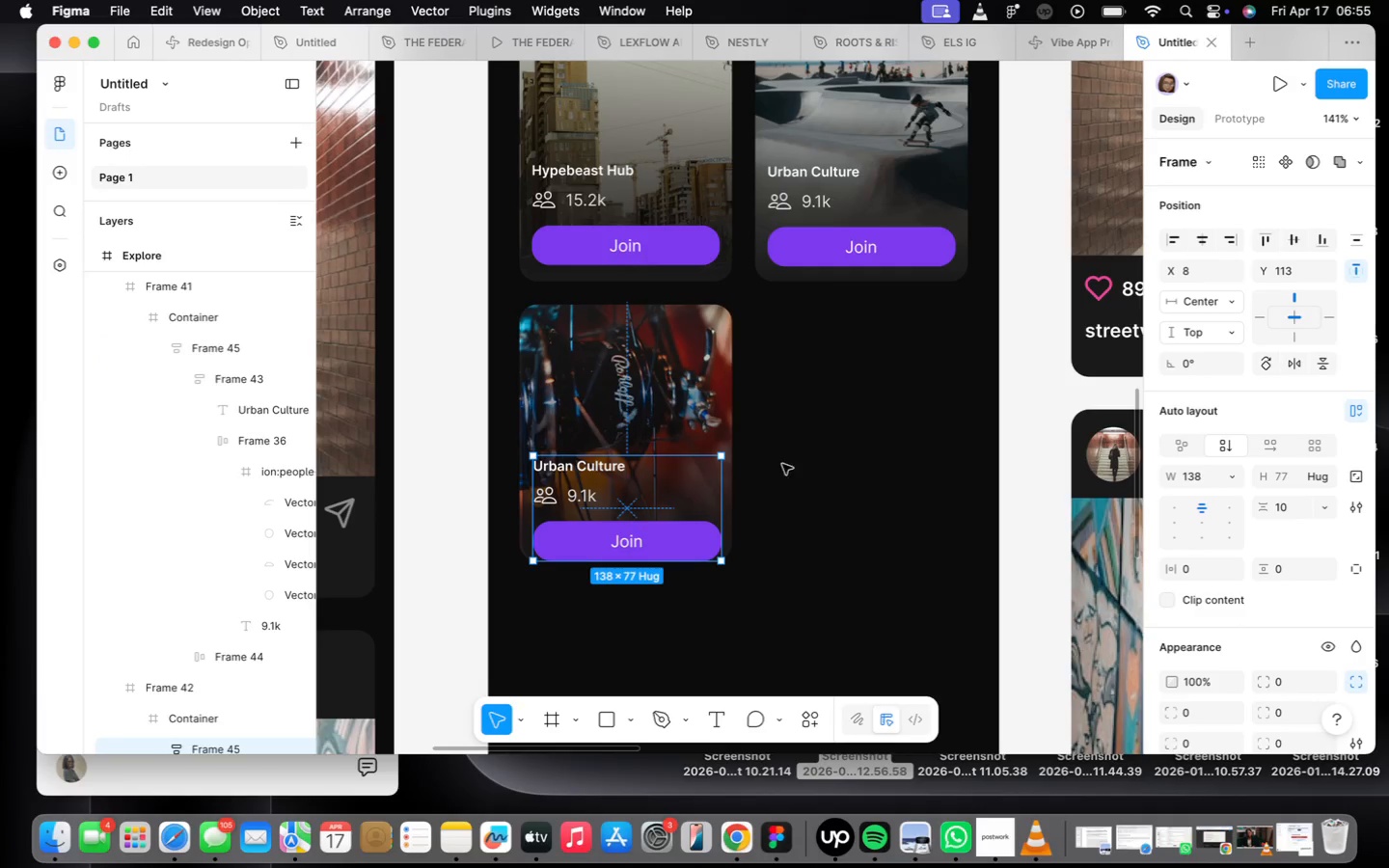 
left_click_drag(start_coordinate=[639, 509], to_coordinate=[640, 502])
 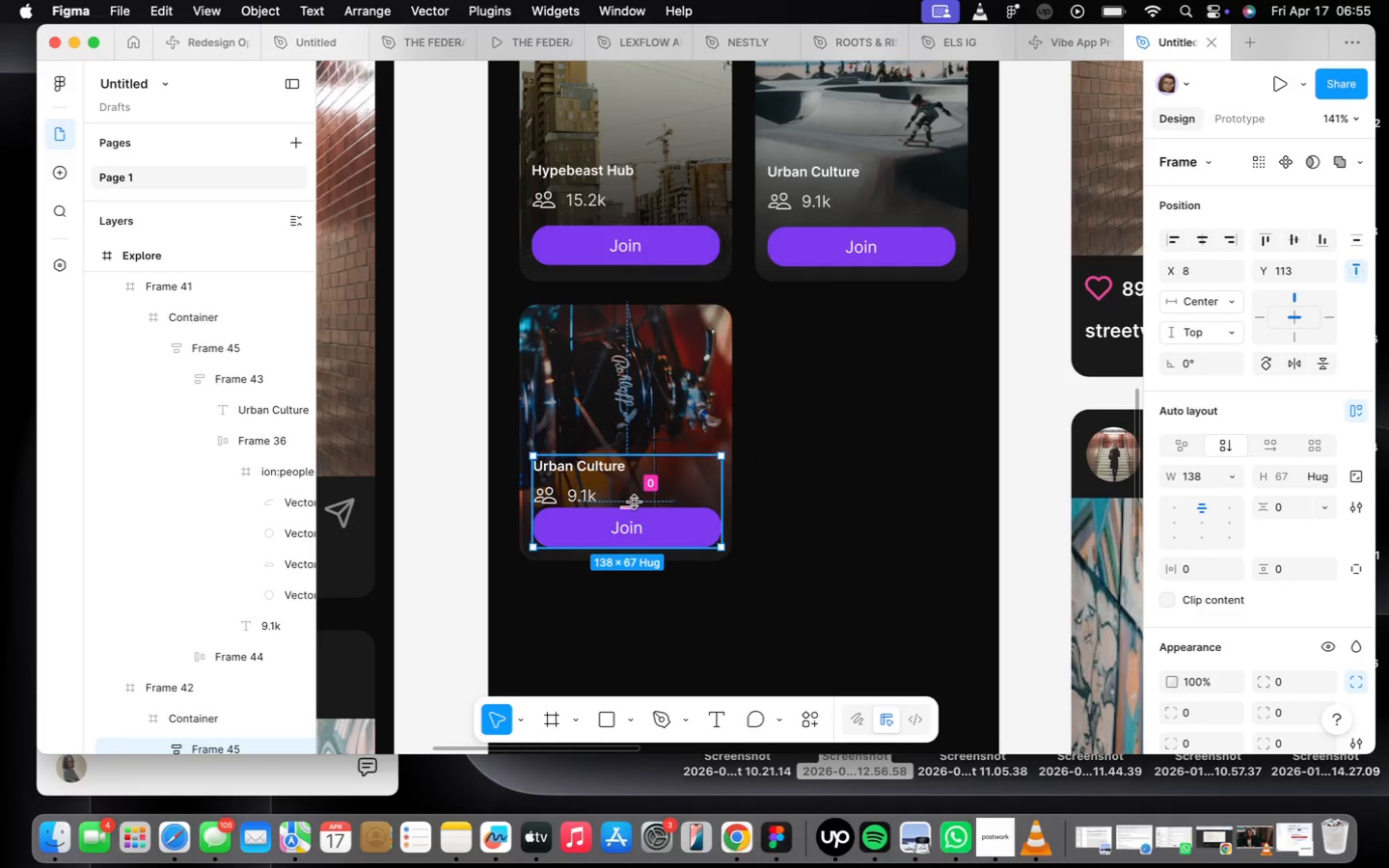 
key(Meta+CommandLeft)
 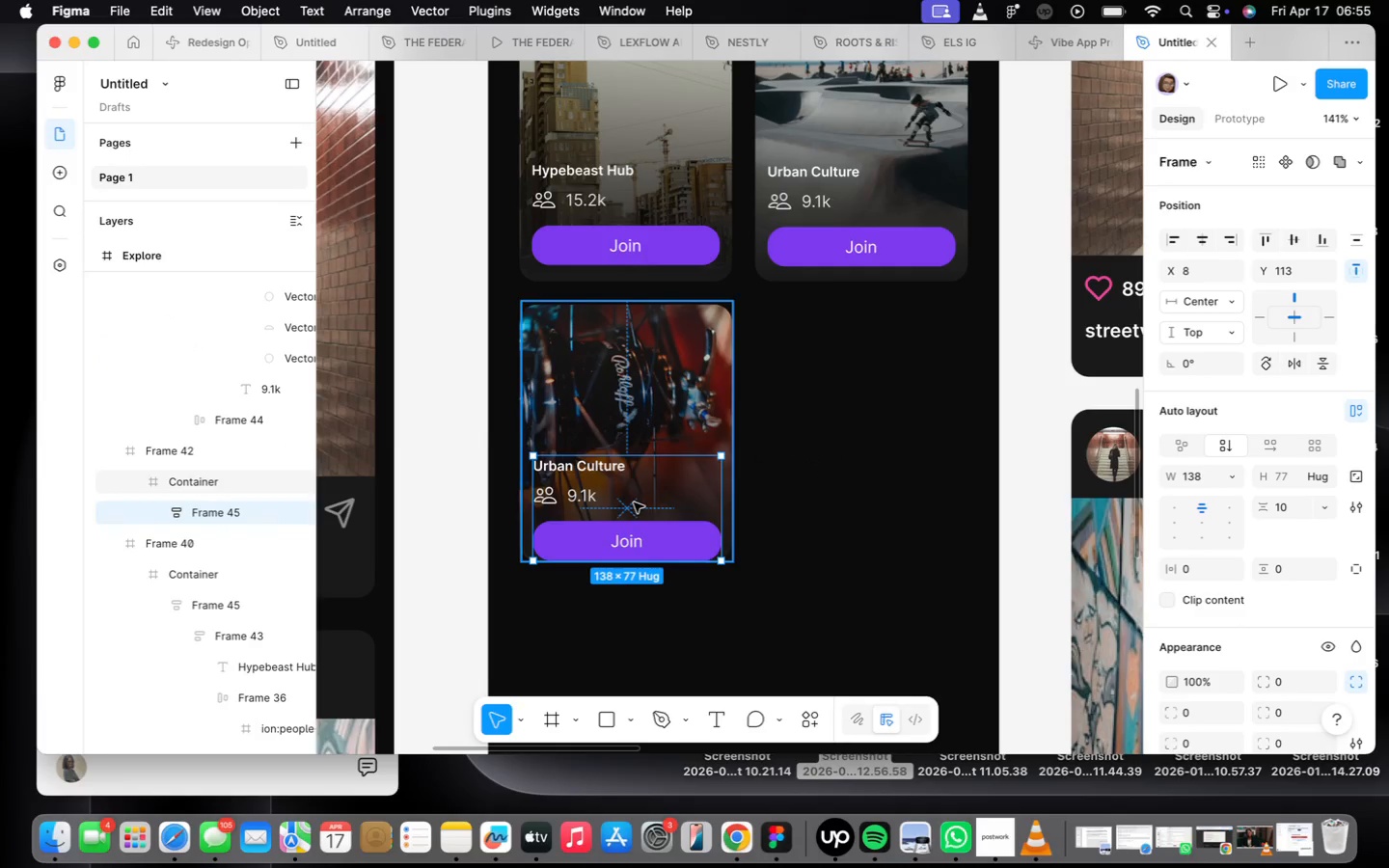 
key(Meta+Z)
 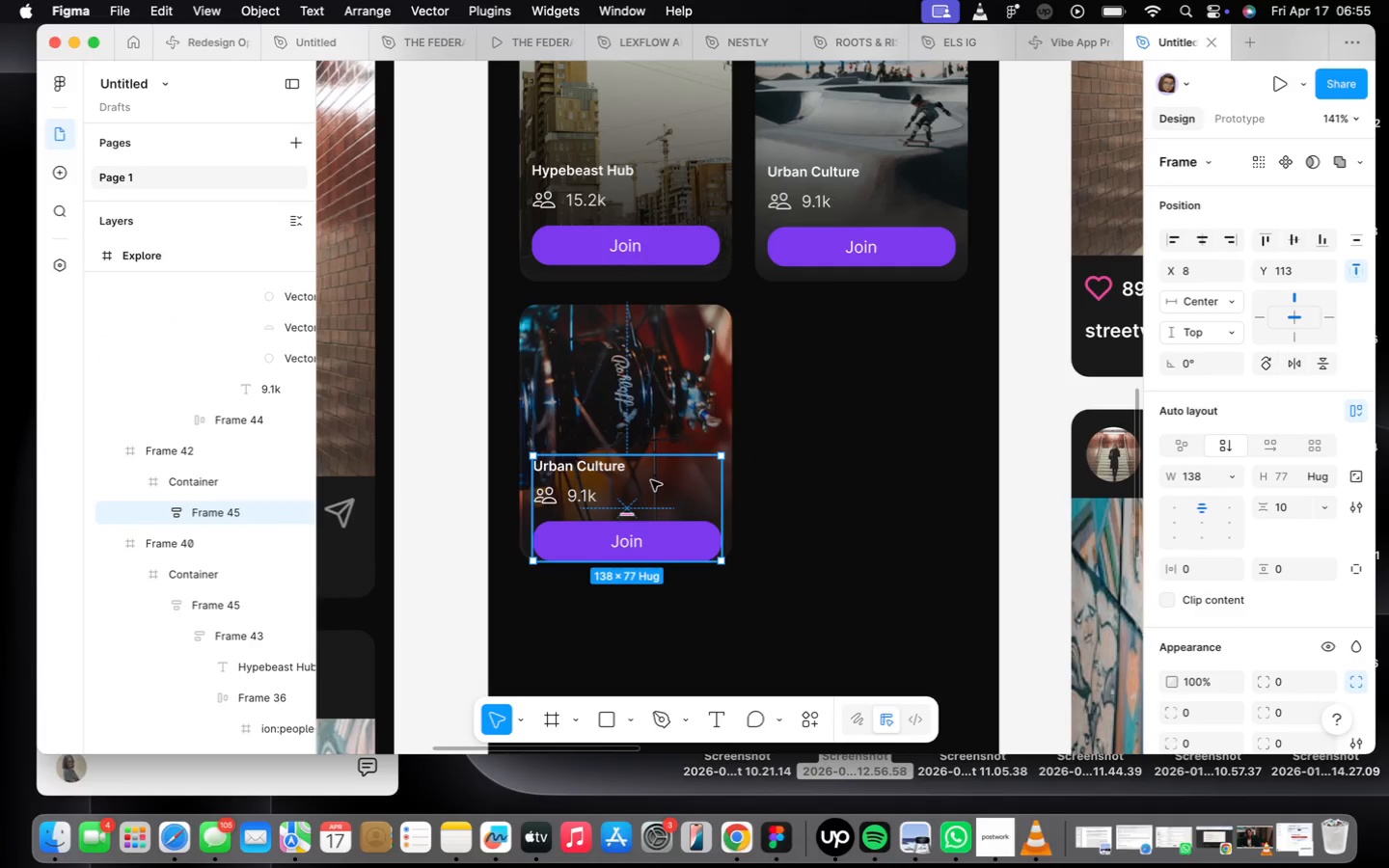 
left_click_drag(start_coordinate=[677, 489], to_coordinate=[676, 472])
 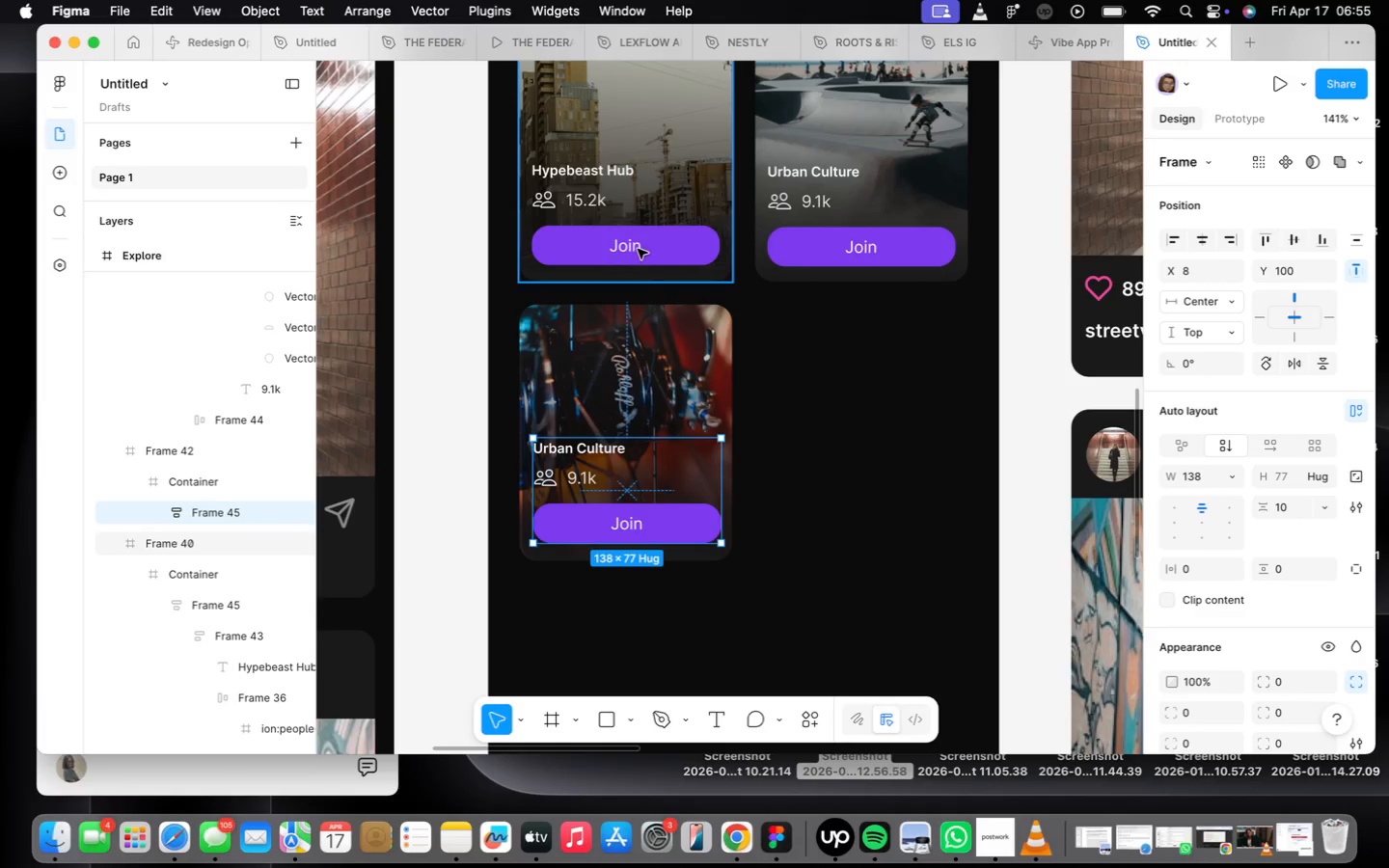 
double_click([638, 249])
 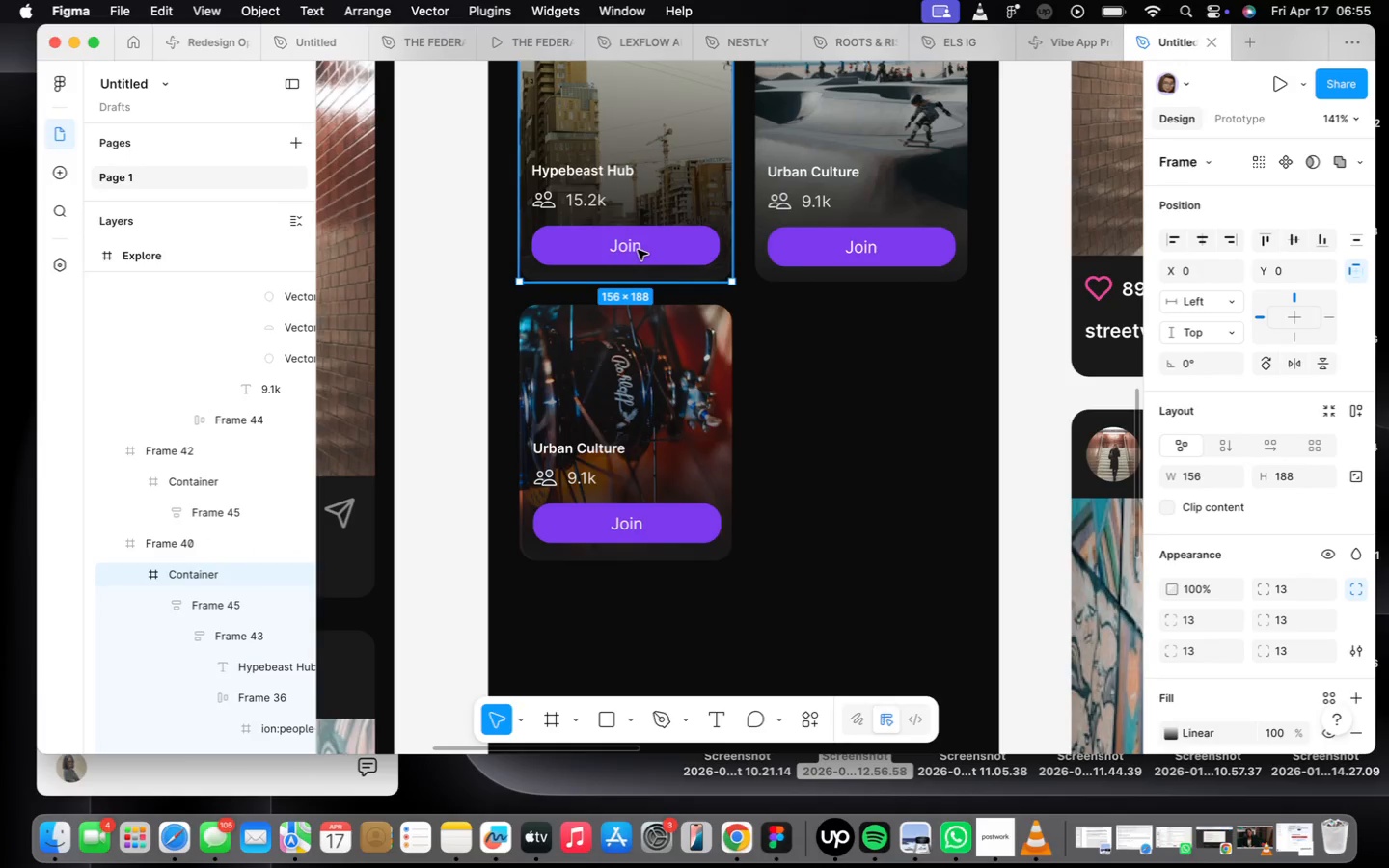 
triple_click([638, 250])
 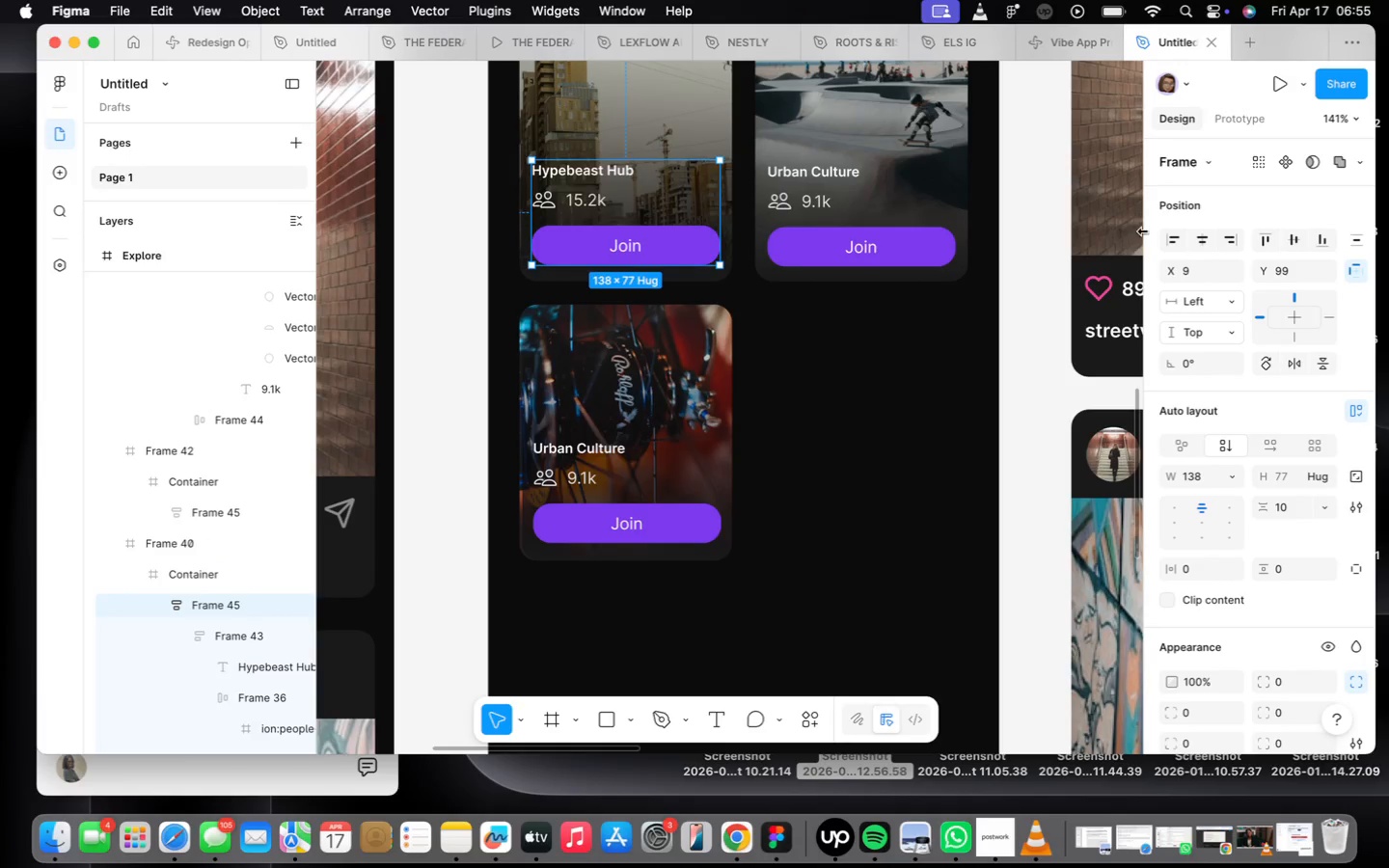 
left_click([1207, 236])
 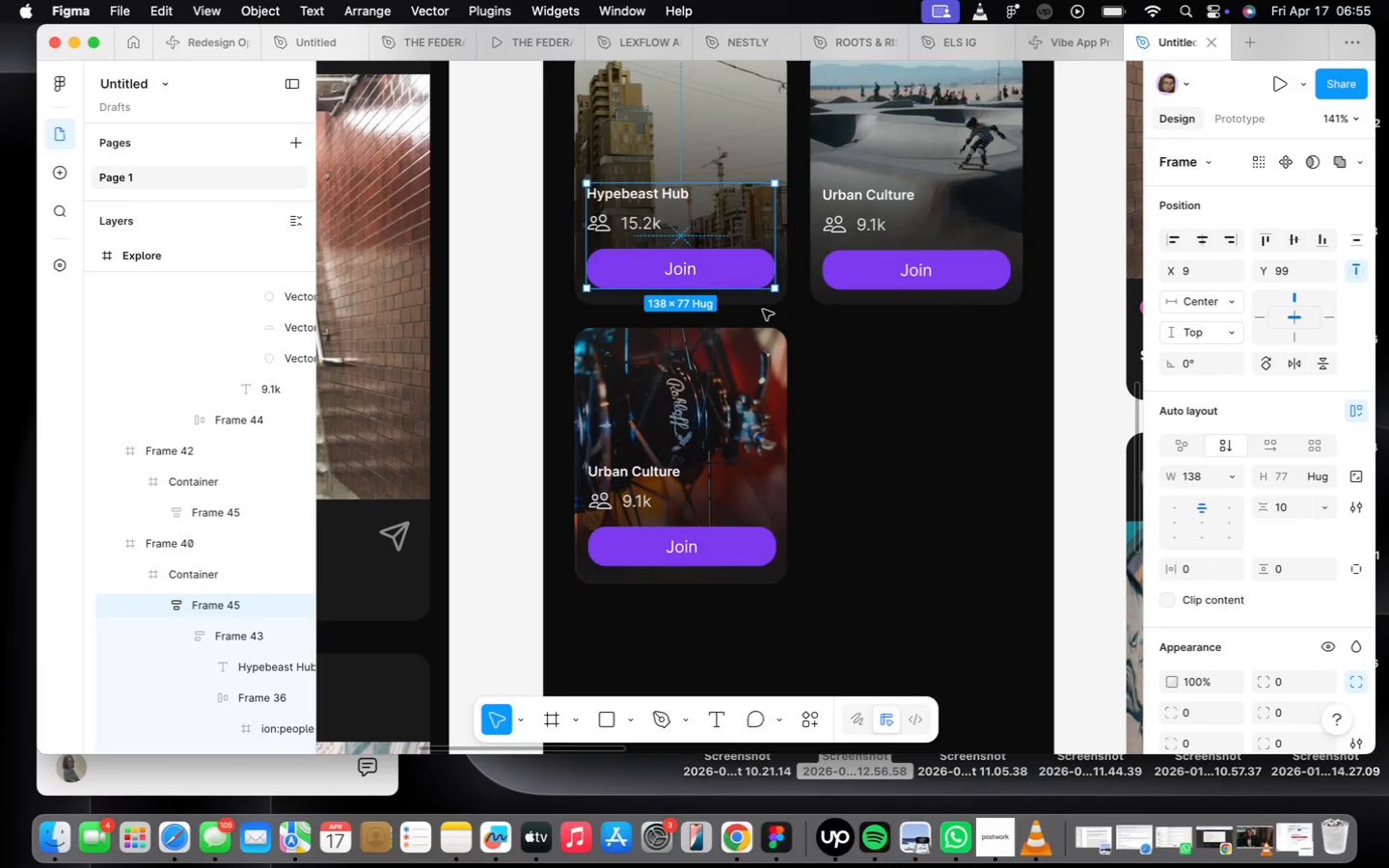 
hold_key(key=OptionLeft, duration=0.51)
 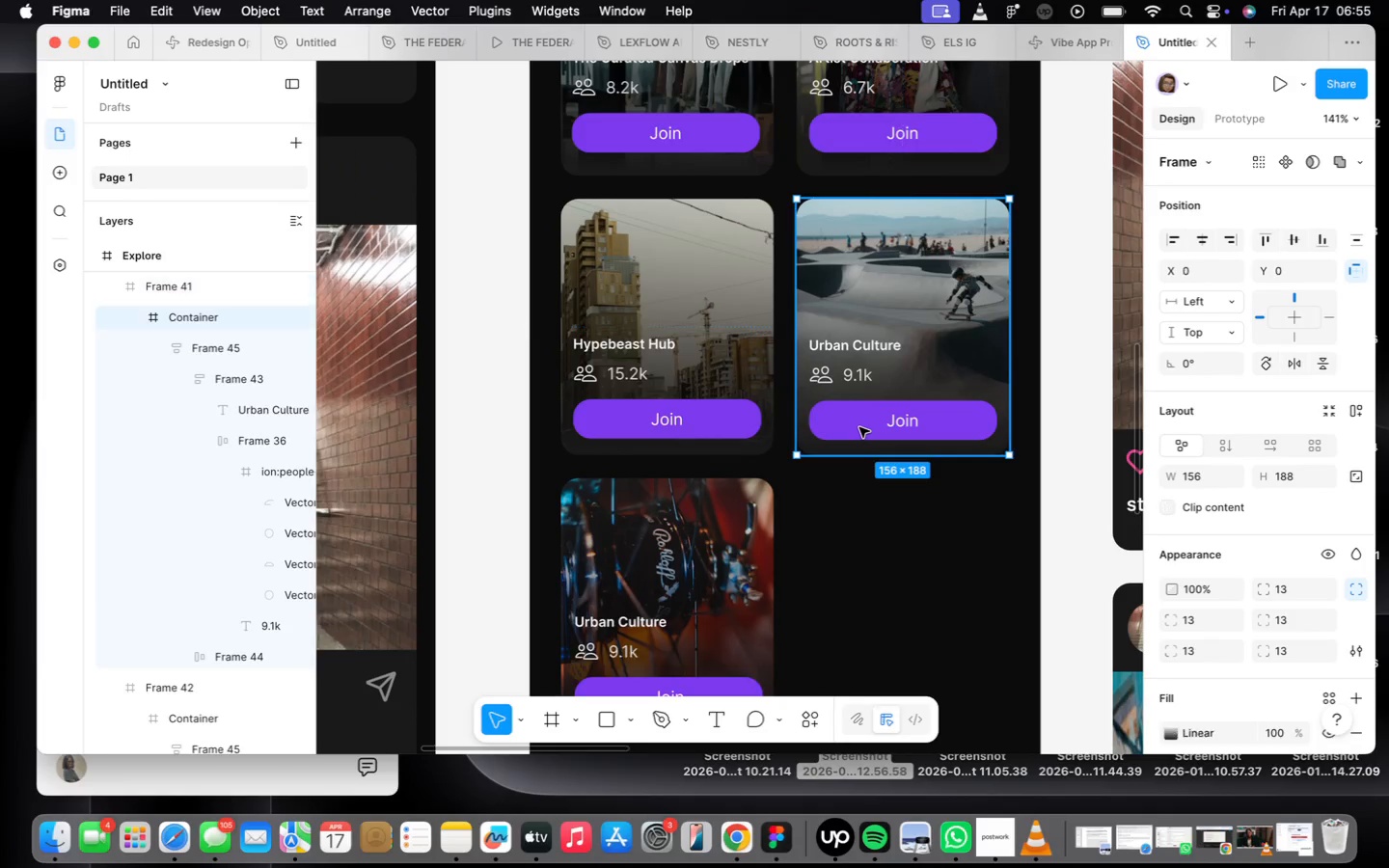 
left_click([885, 434])
 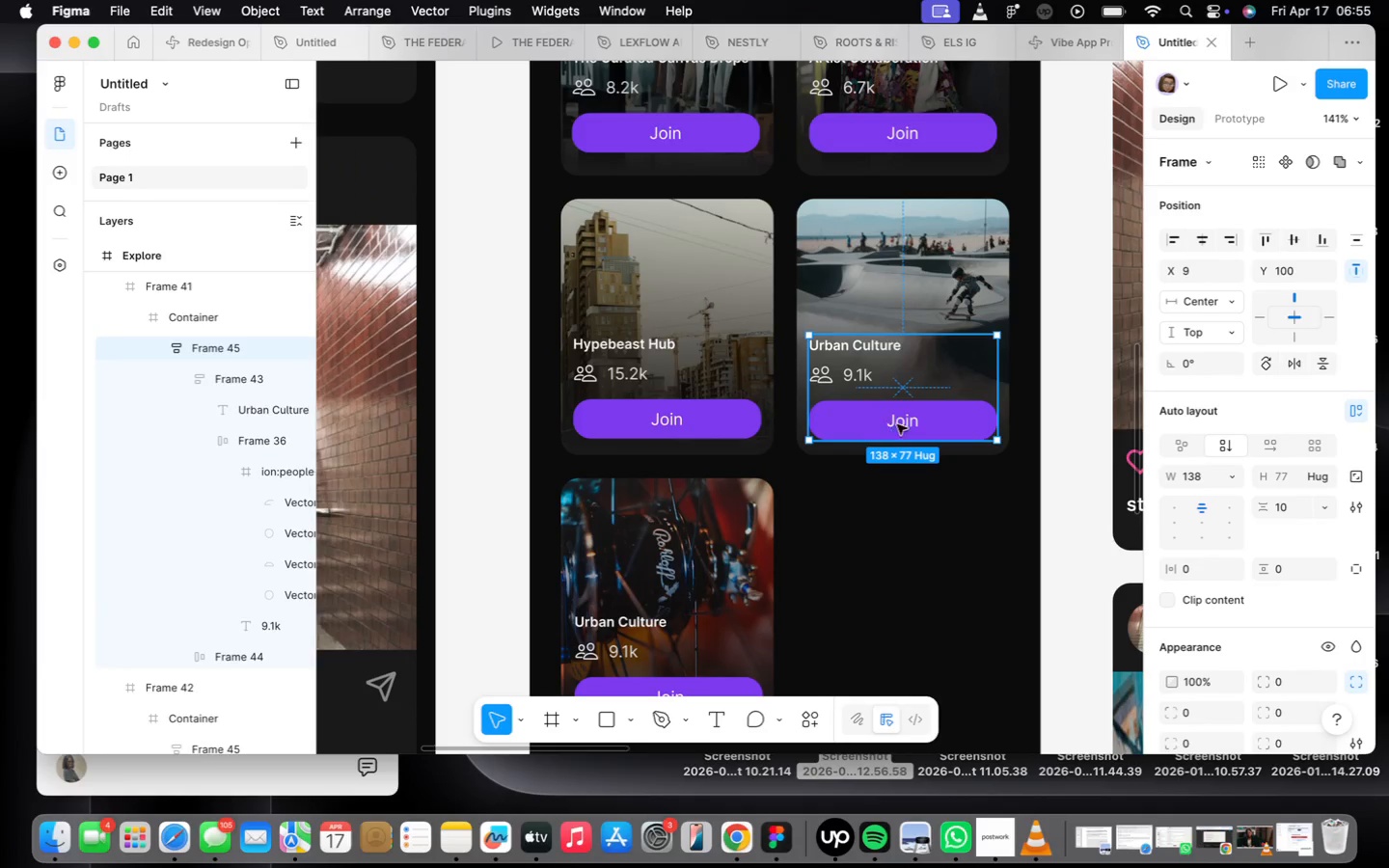 
hold_key(key=OptionLeft, duration=0.91)
 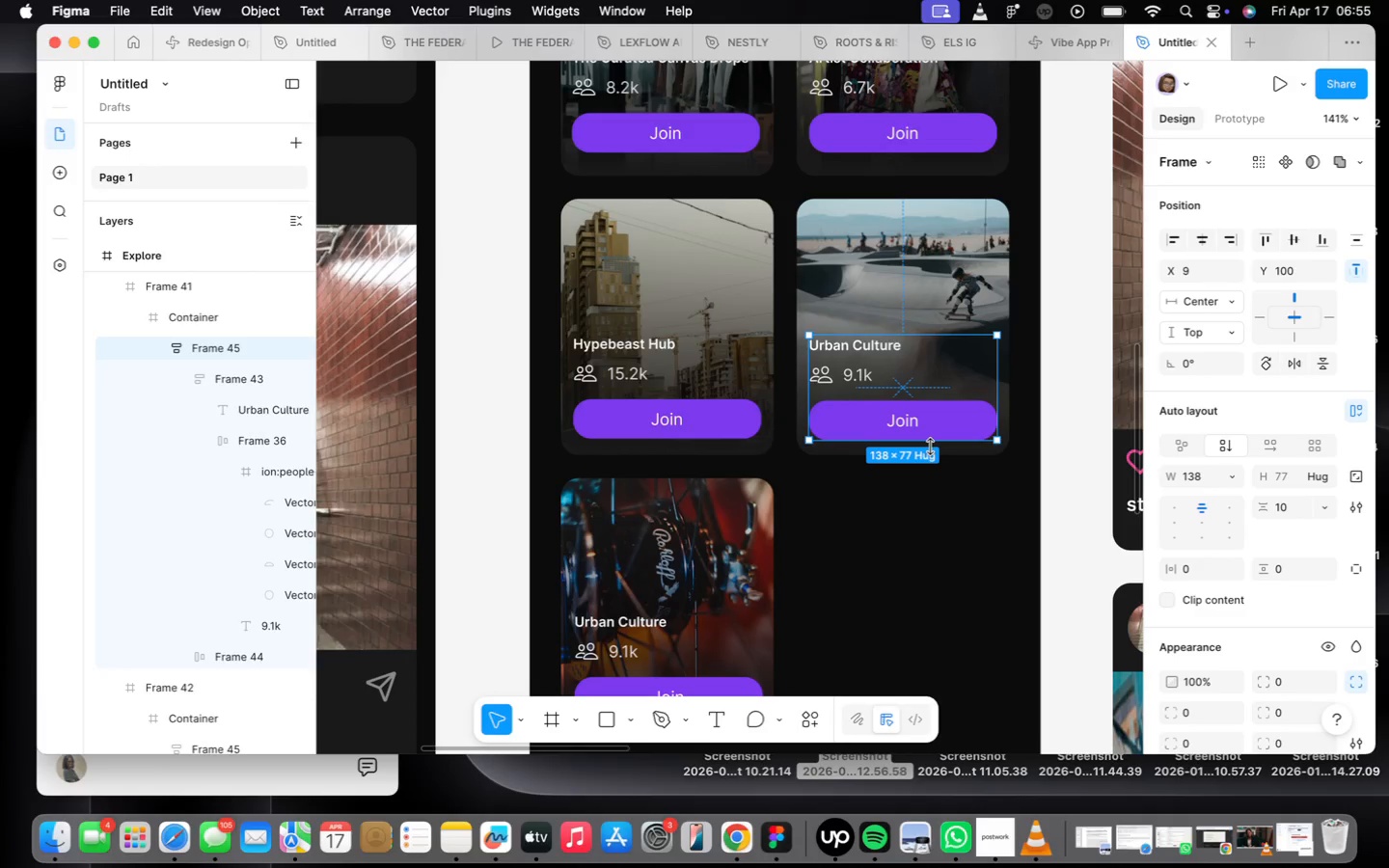 
key(ArrowUp)
 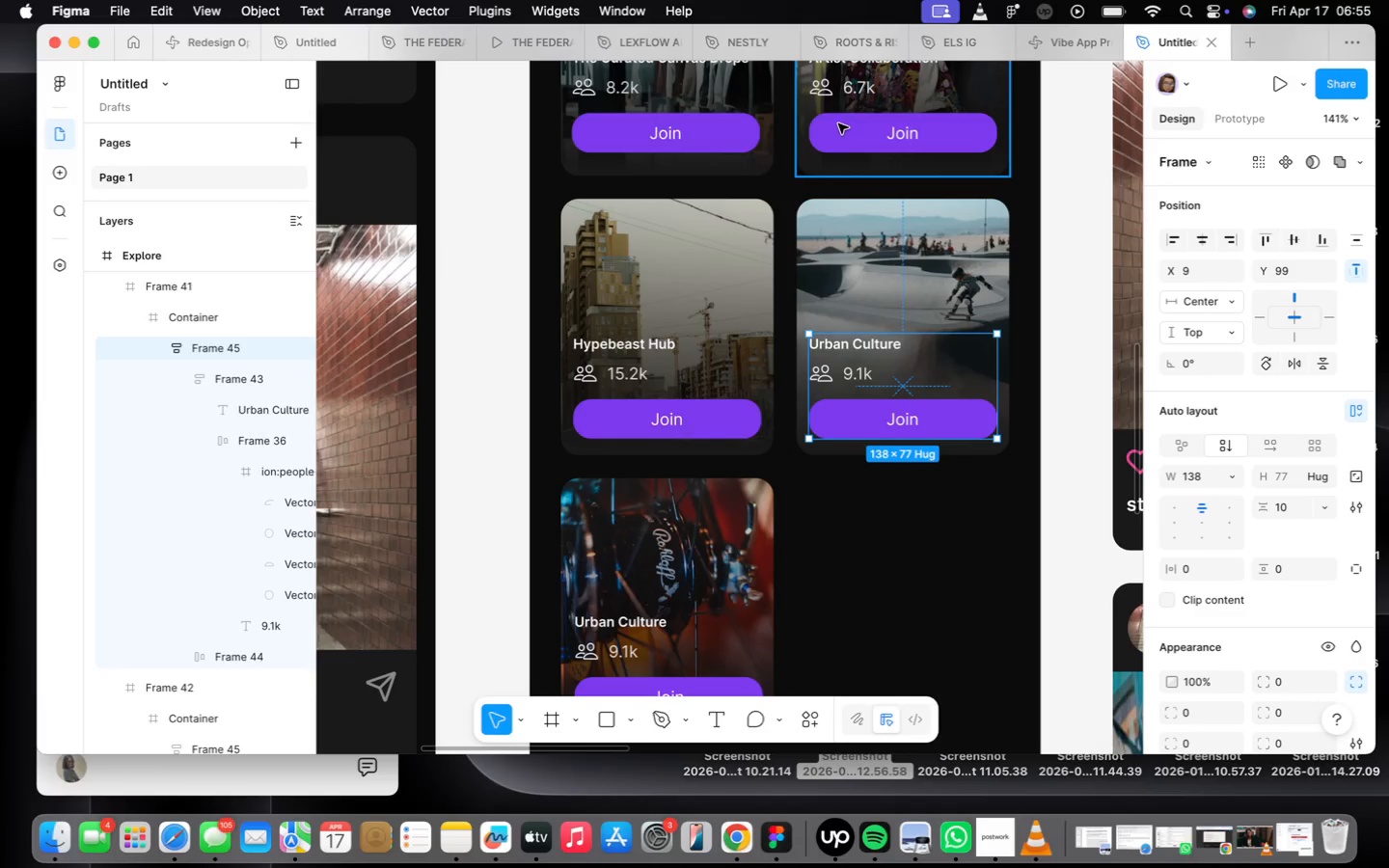 
double_click([841, 124])
 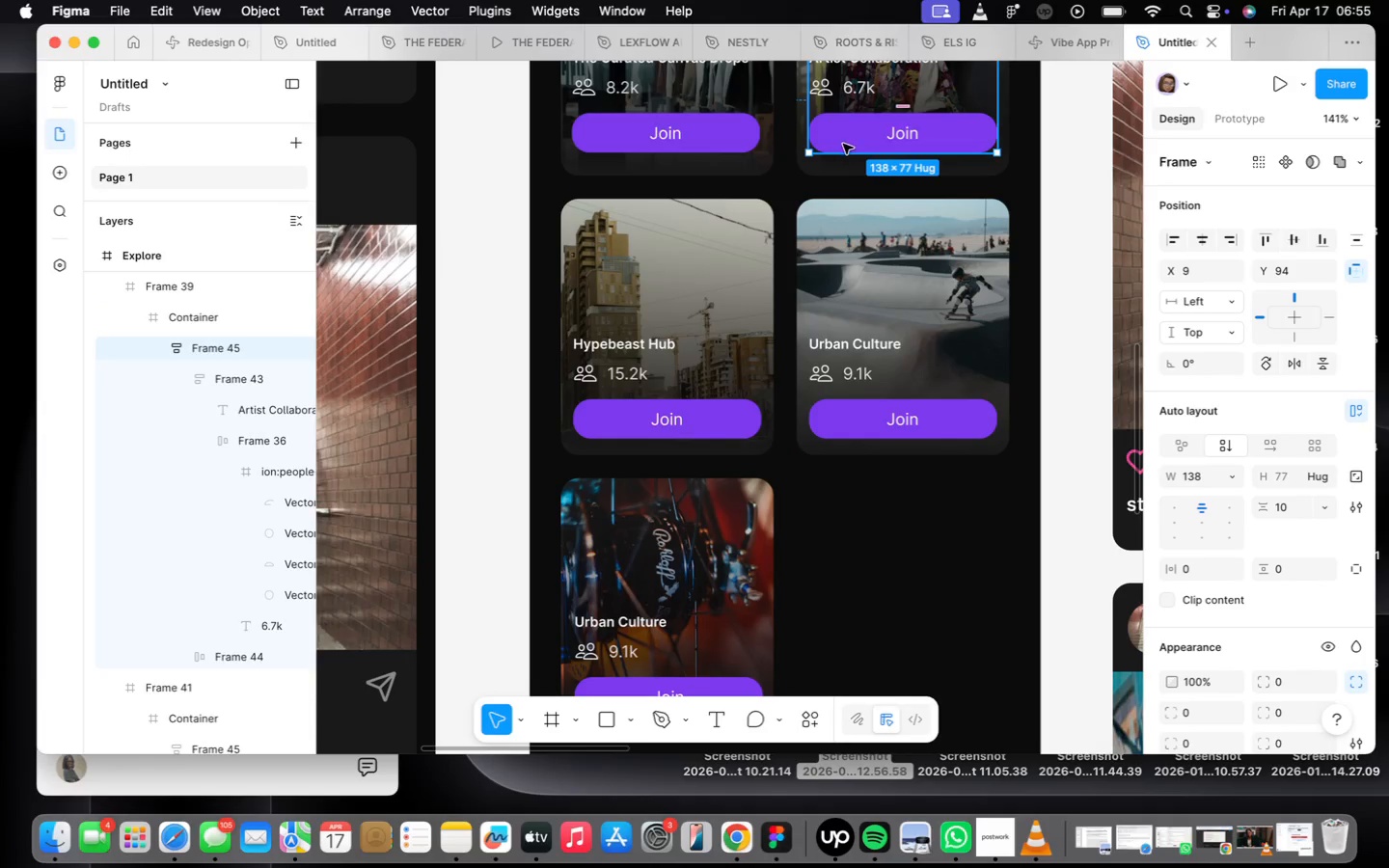 
hold_key(key=OptionLeft, duration=0.58)
 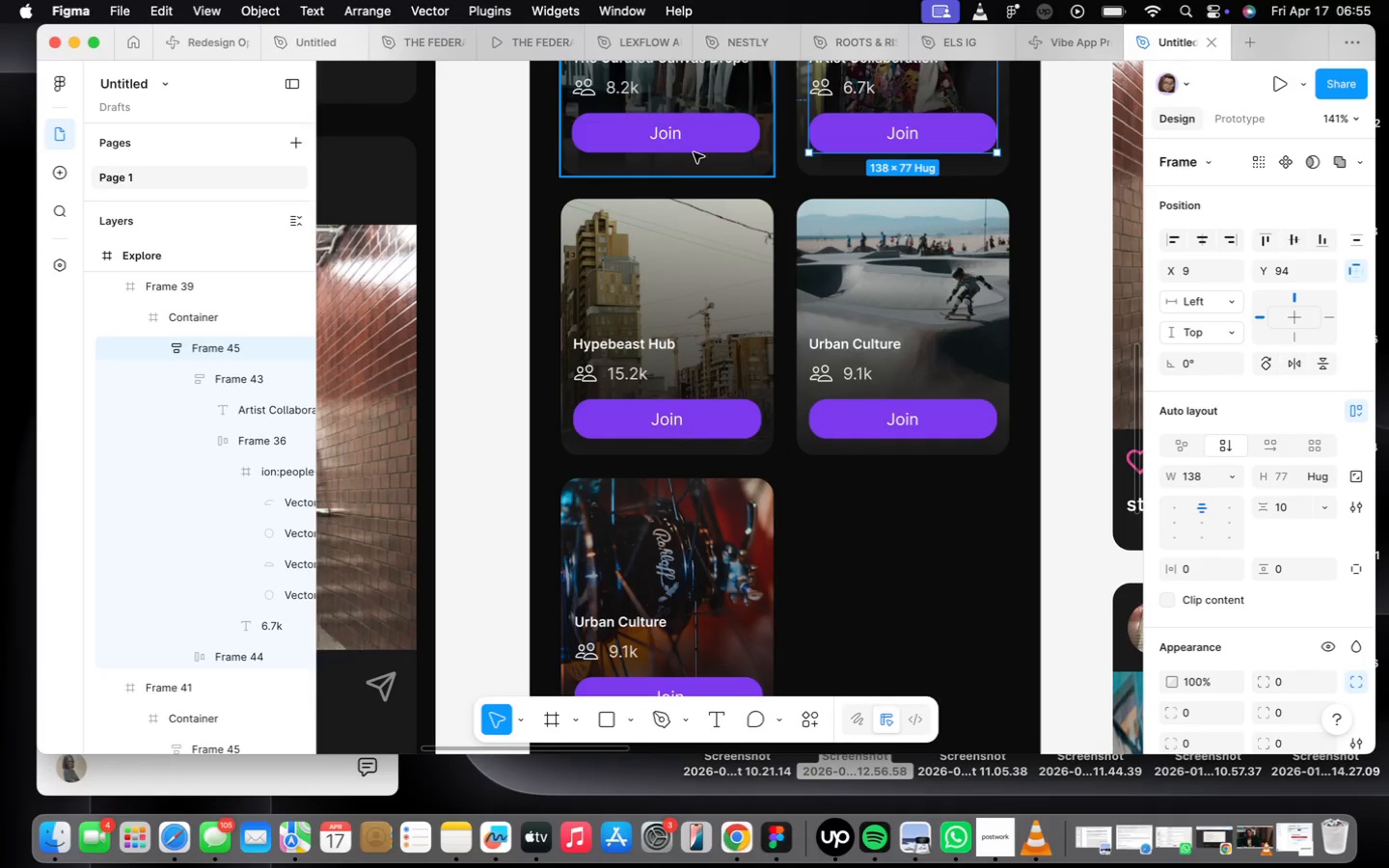 
double_click([694, 152])
 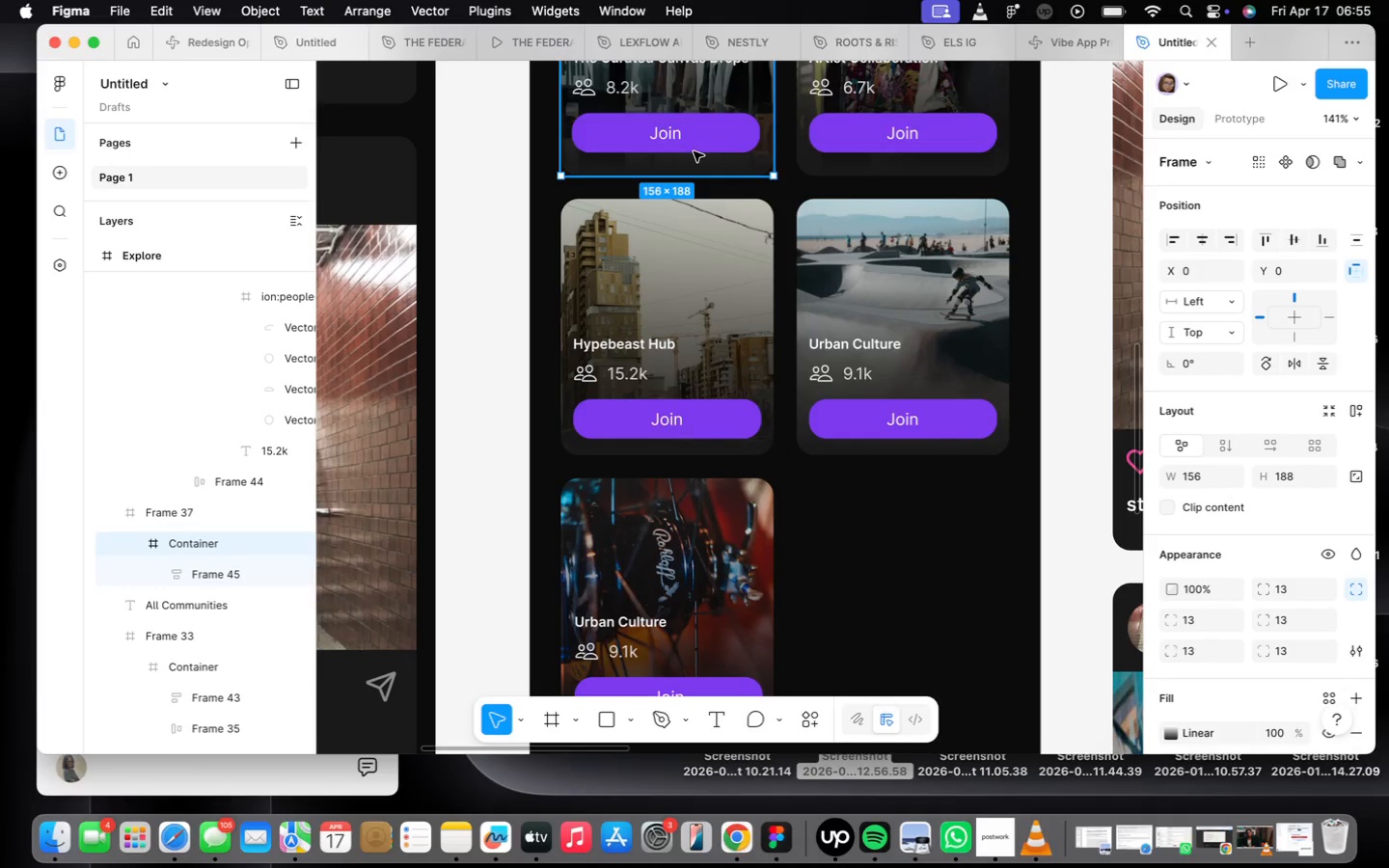 
triple_click([694, 151])
 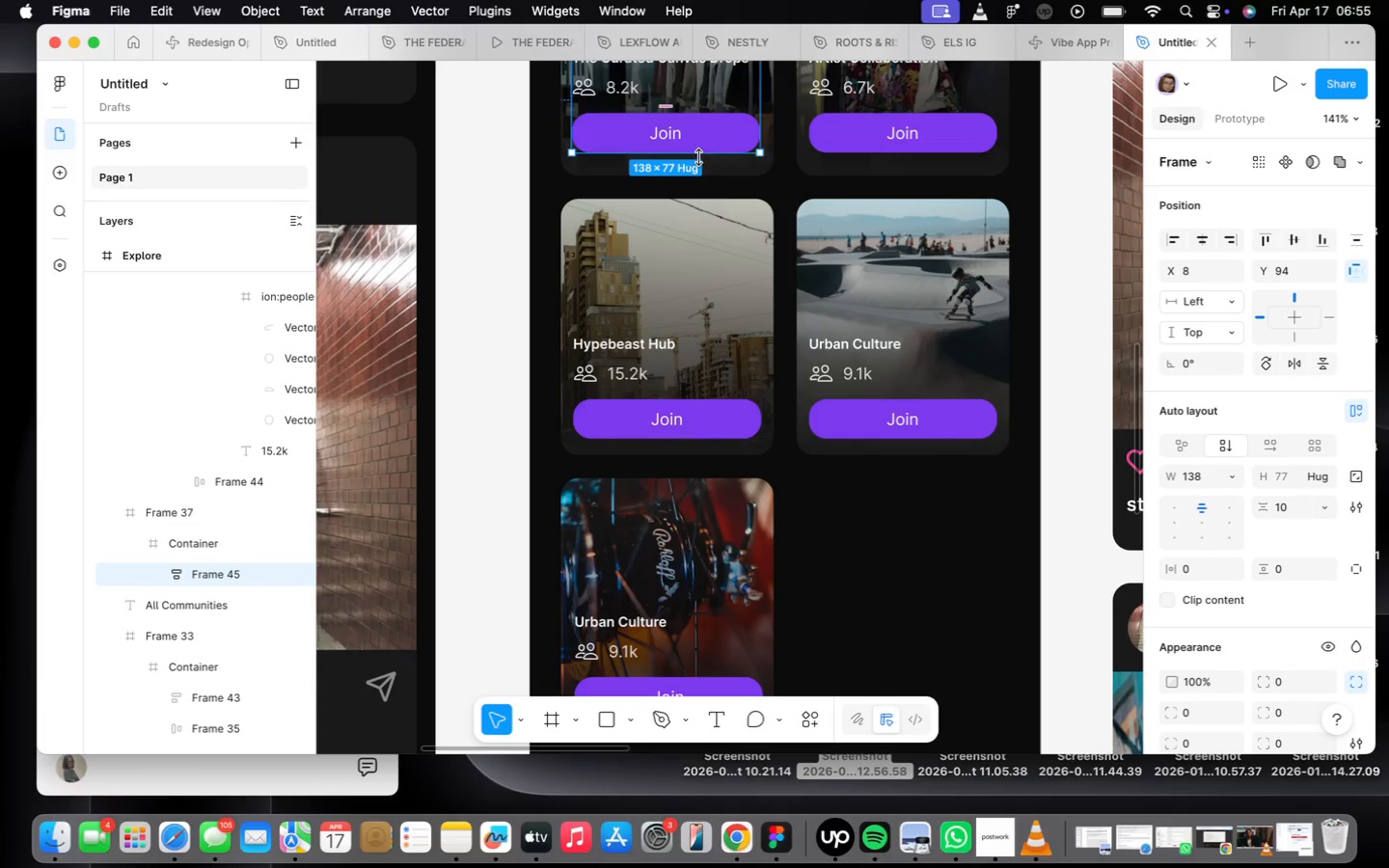 
hold_key(key=OptionLeft, duration=0.47)
 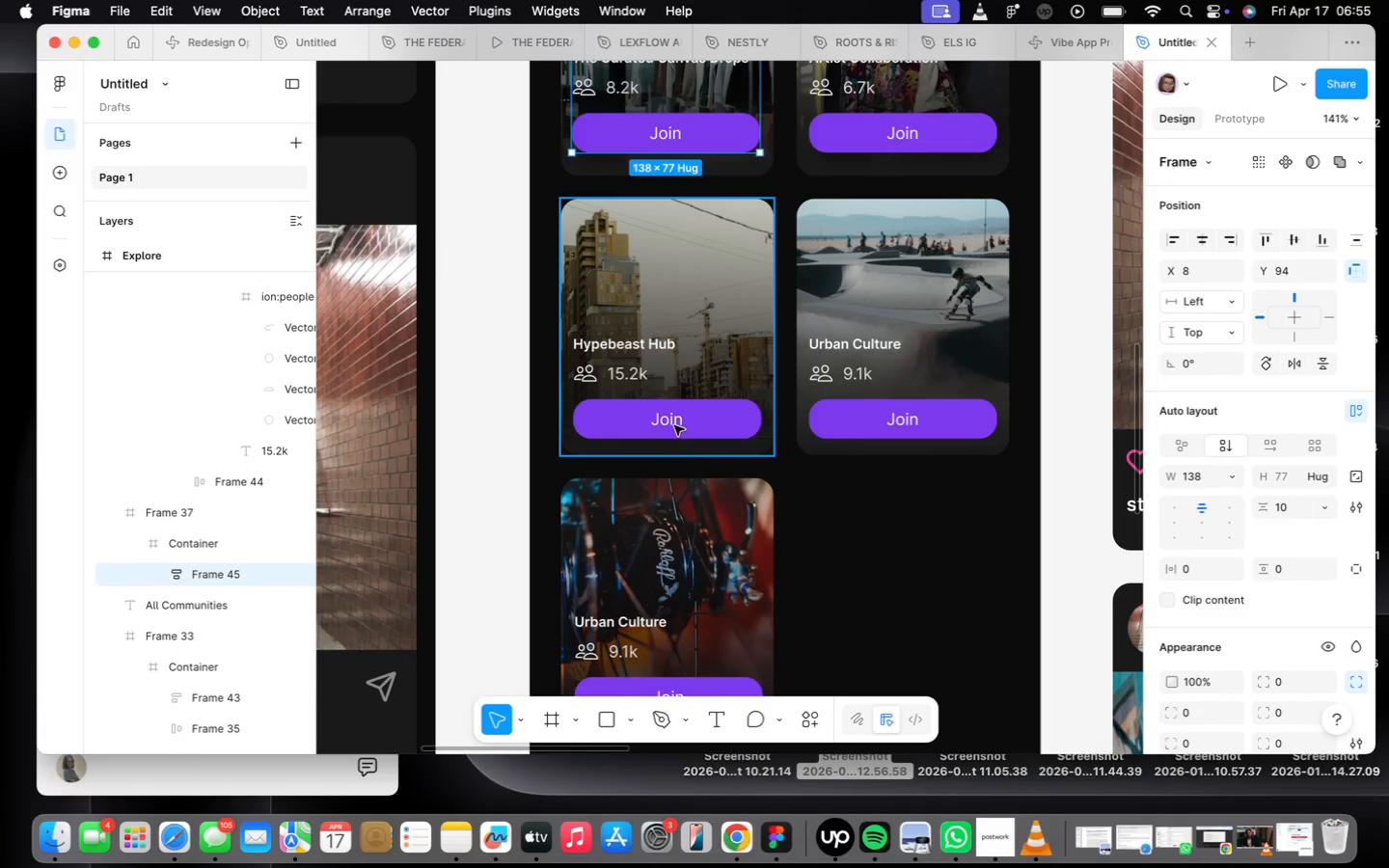 
double_click([674, 425])
 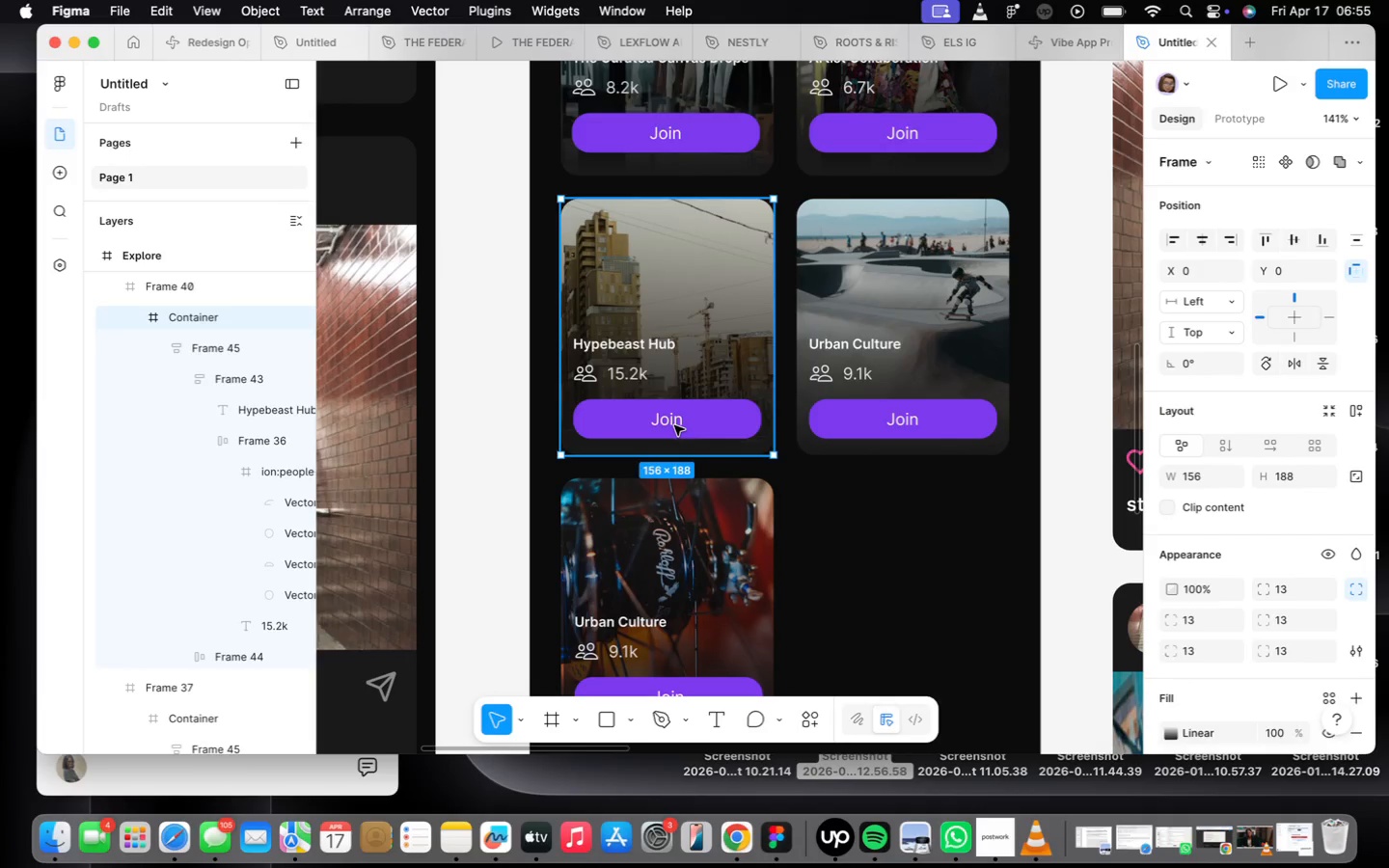 
triple_click([674, 425])
 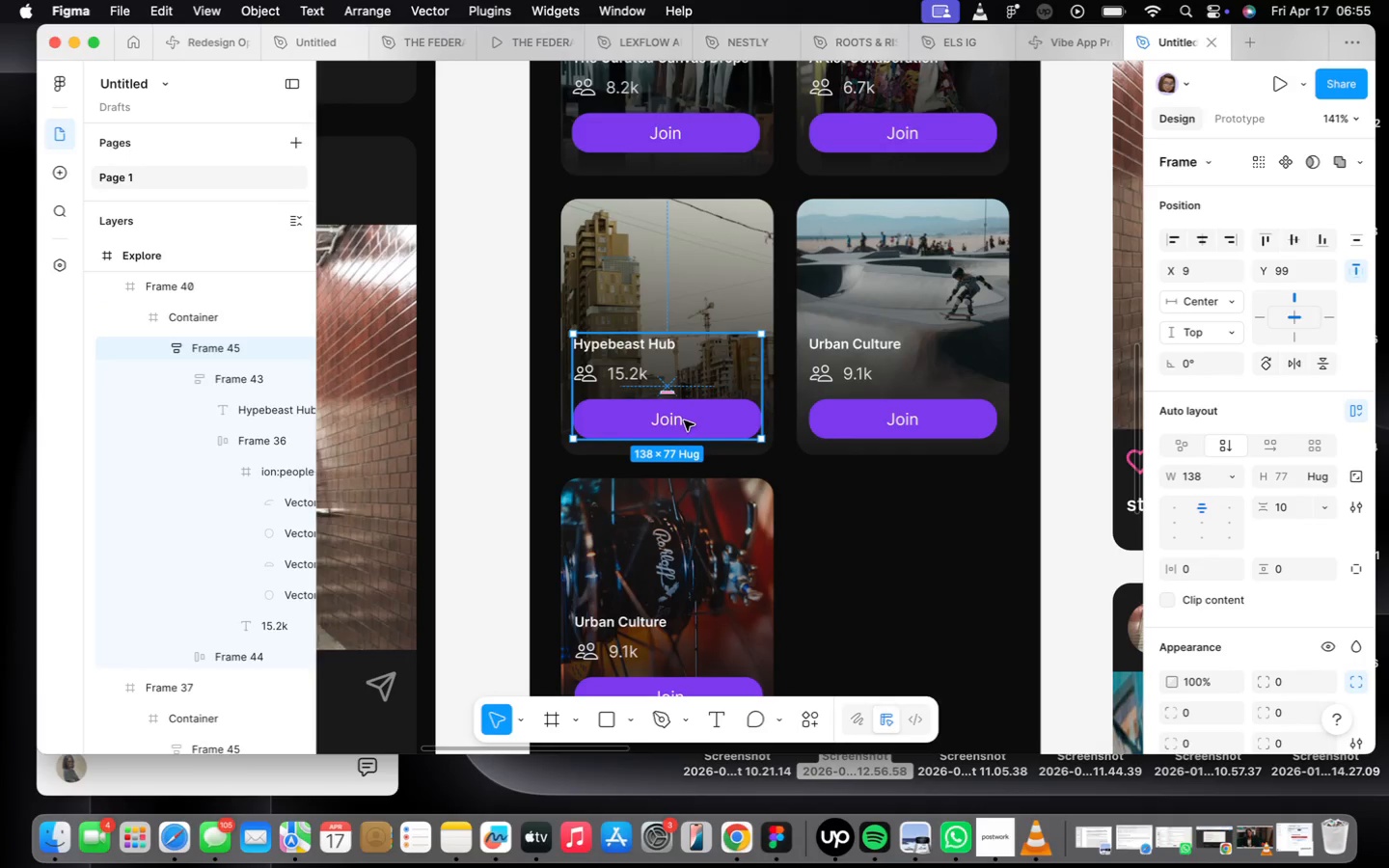 
key(ArrowUp)
 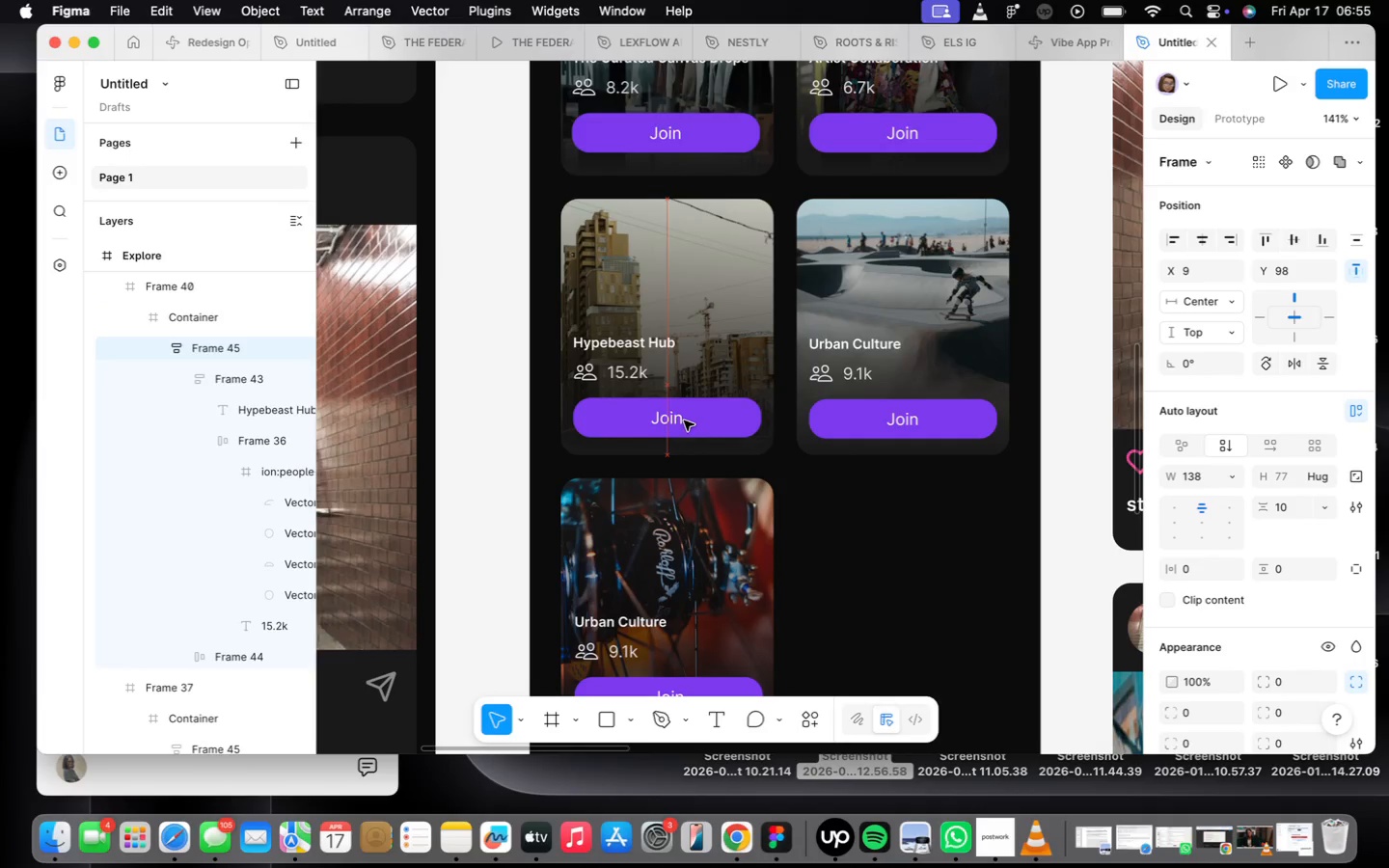 
key(ArrowUp)
 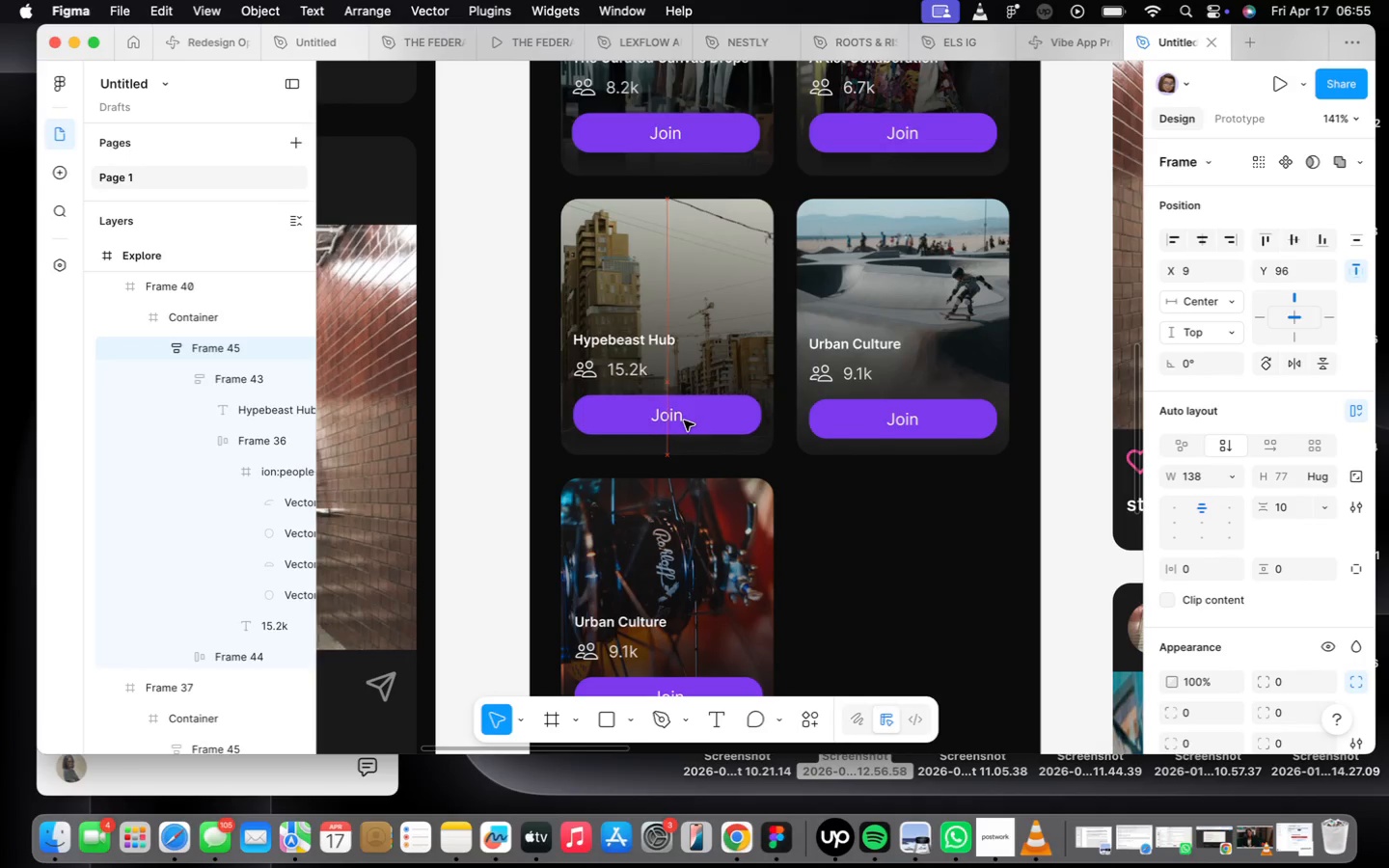 
key(ArrowUp)
 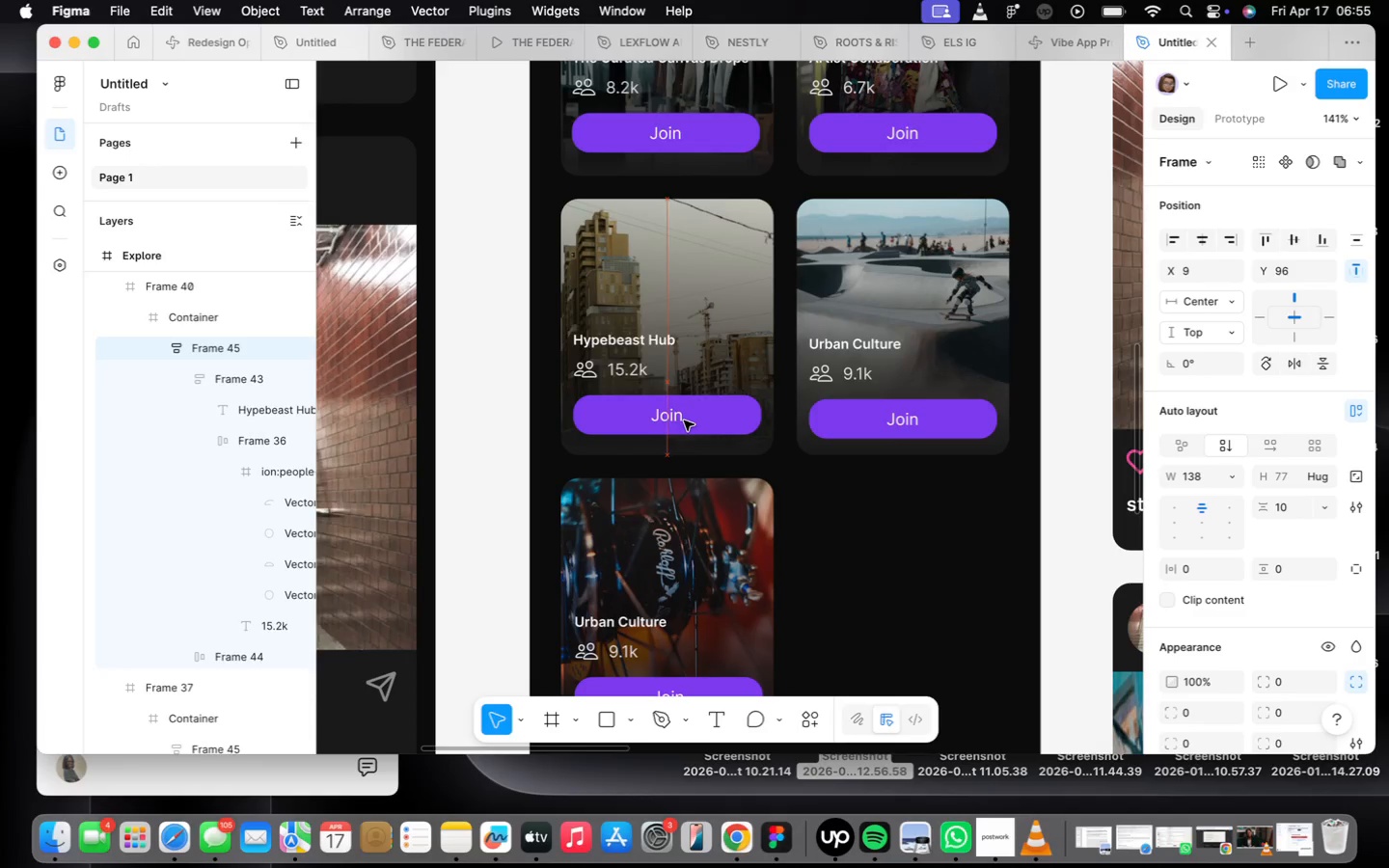 
key(ArrowUp)
 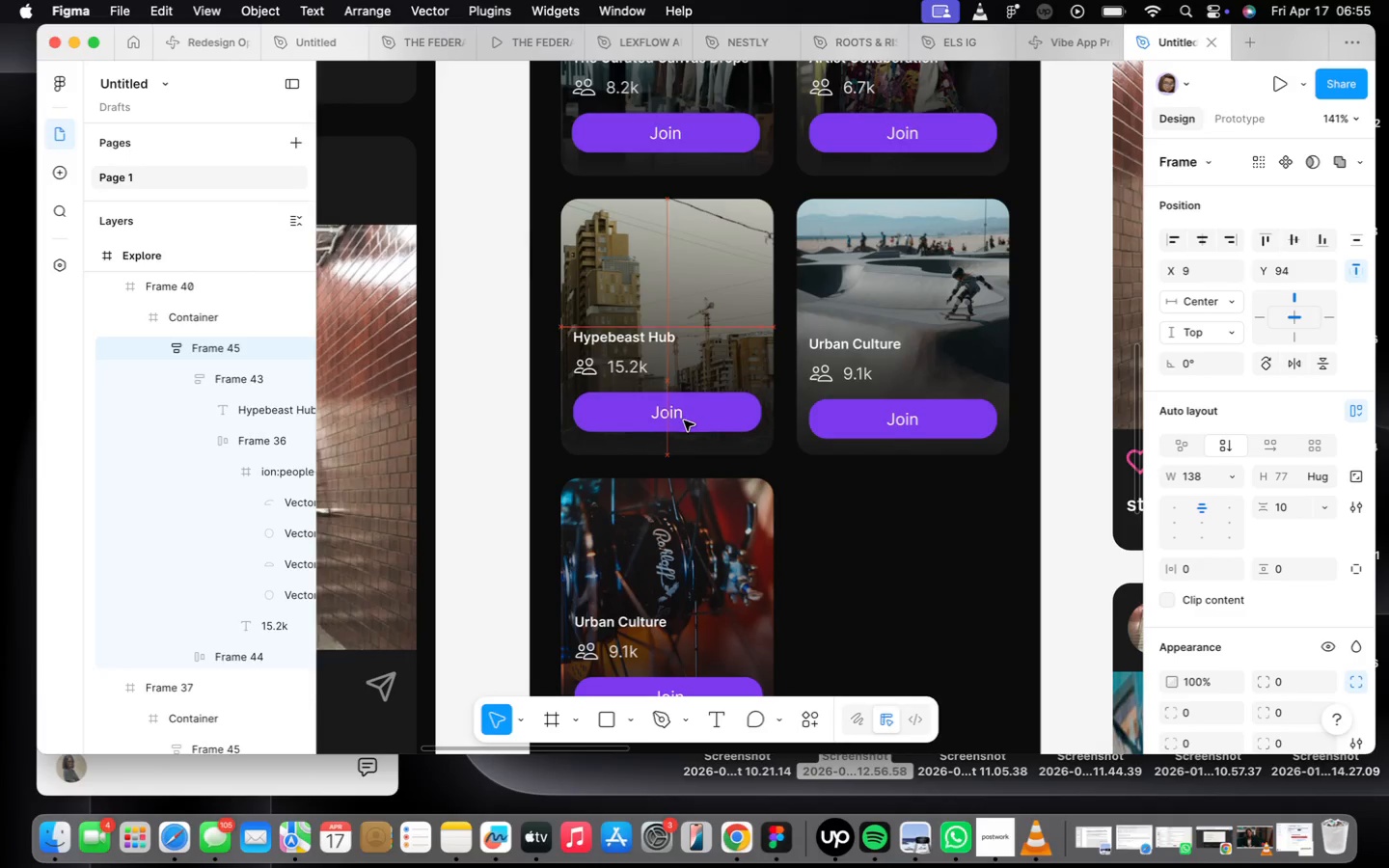 
key(ArrowUp)
 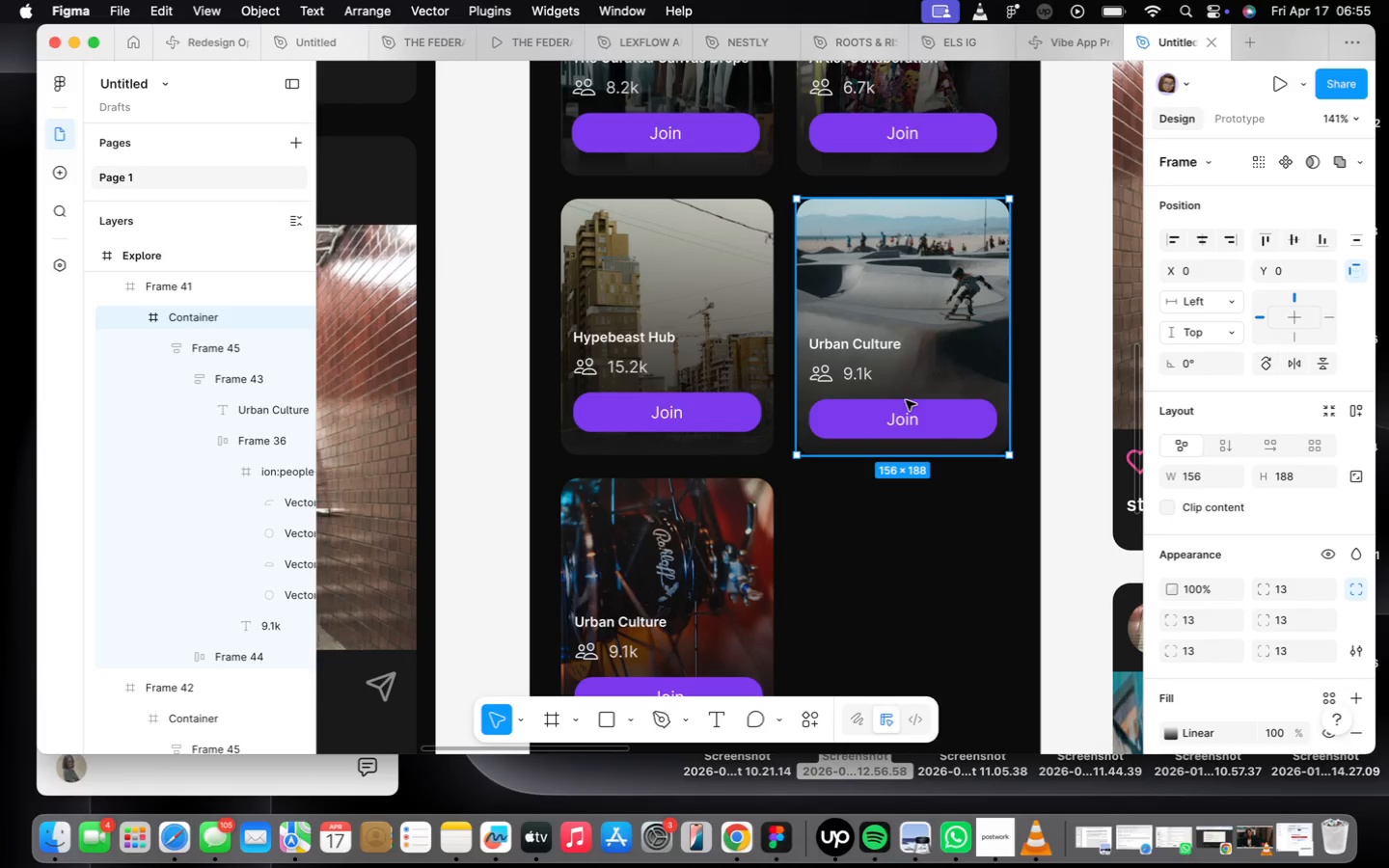 
double_click([913, 407])
 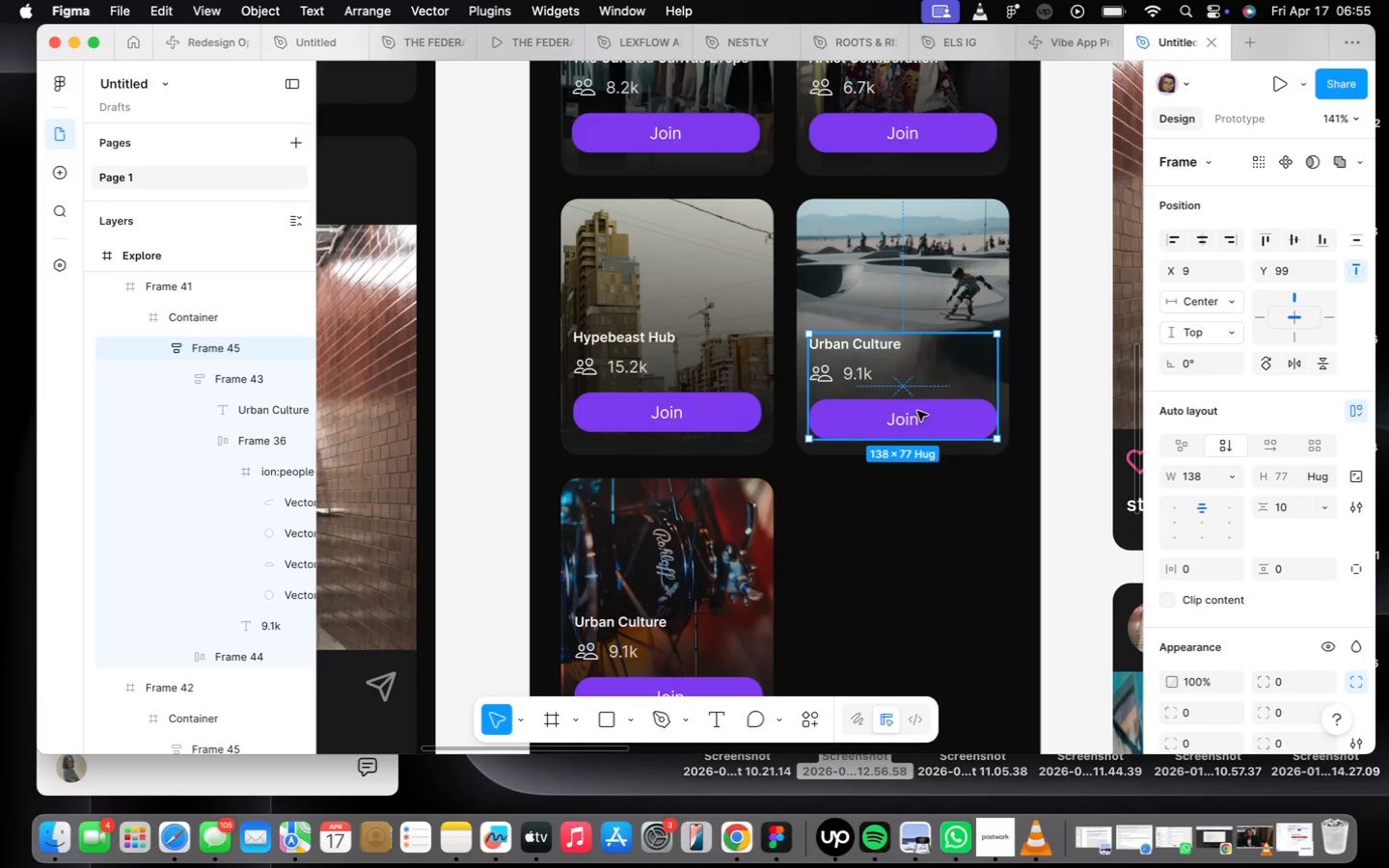 
key(Alt+ArrowUp)
 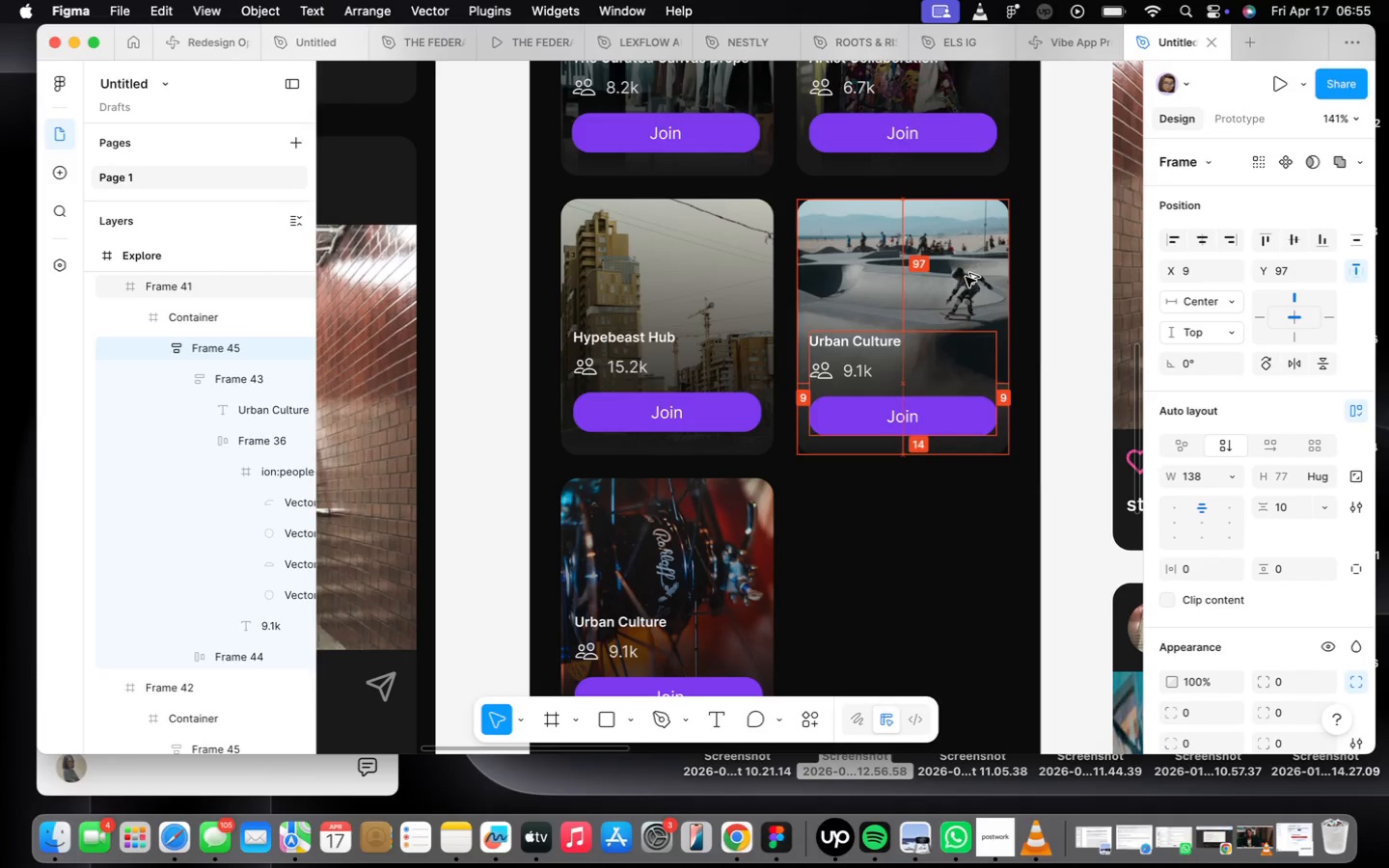 
key(Alt+ArrowUp)
 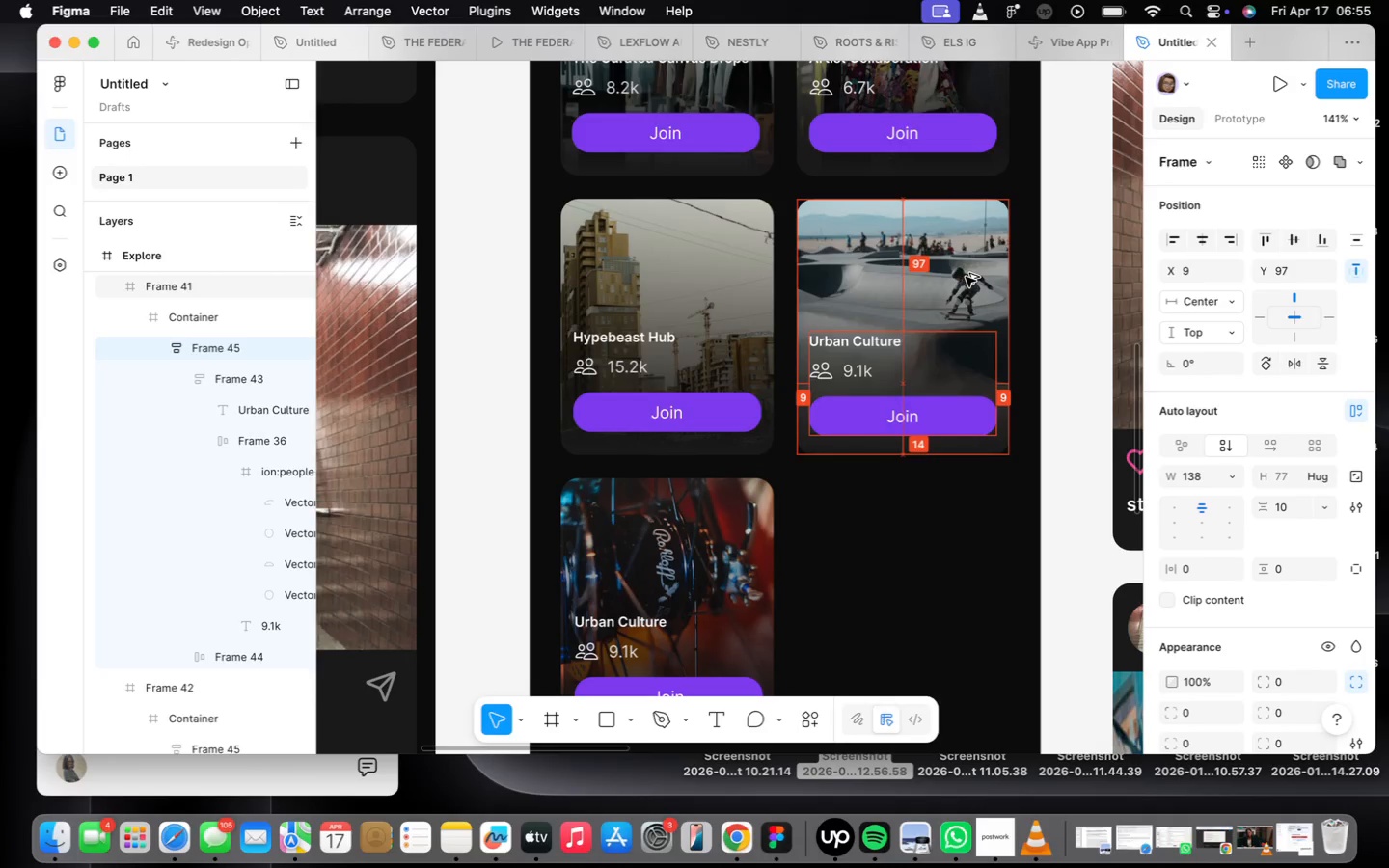 
key(Alt+ArrowUp)
 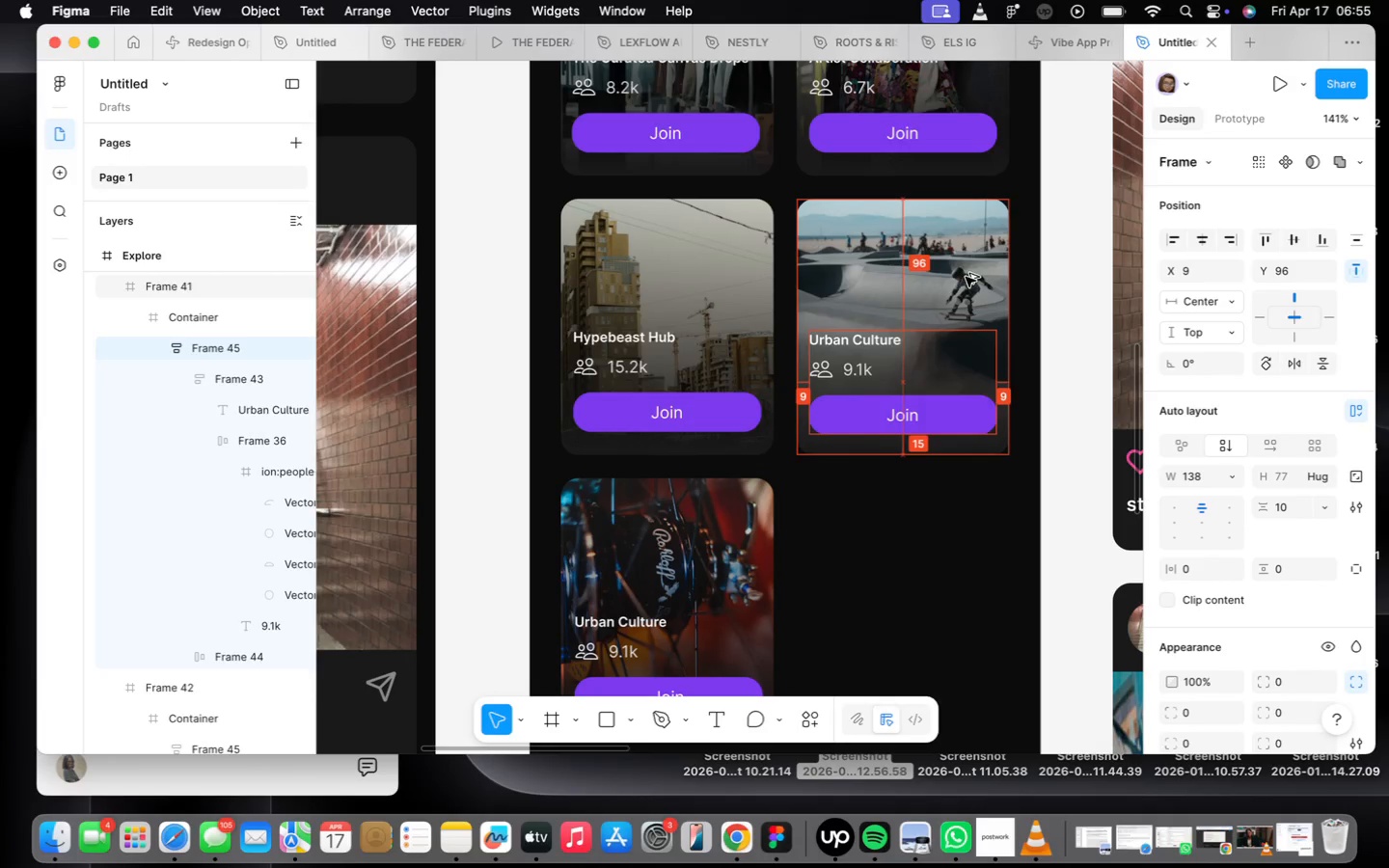 
key(Alt+ArrowUp)
 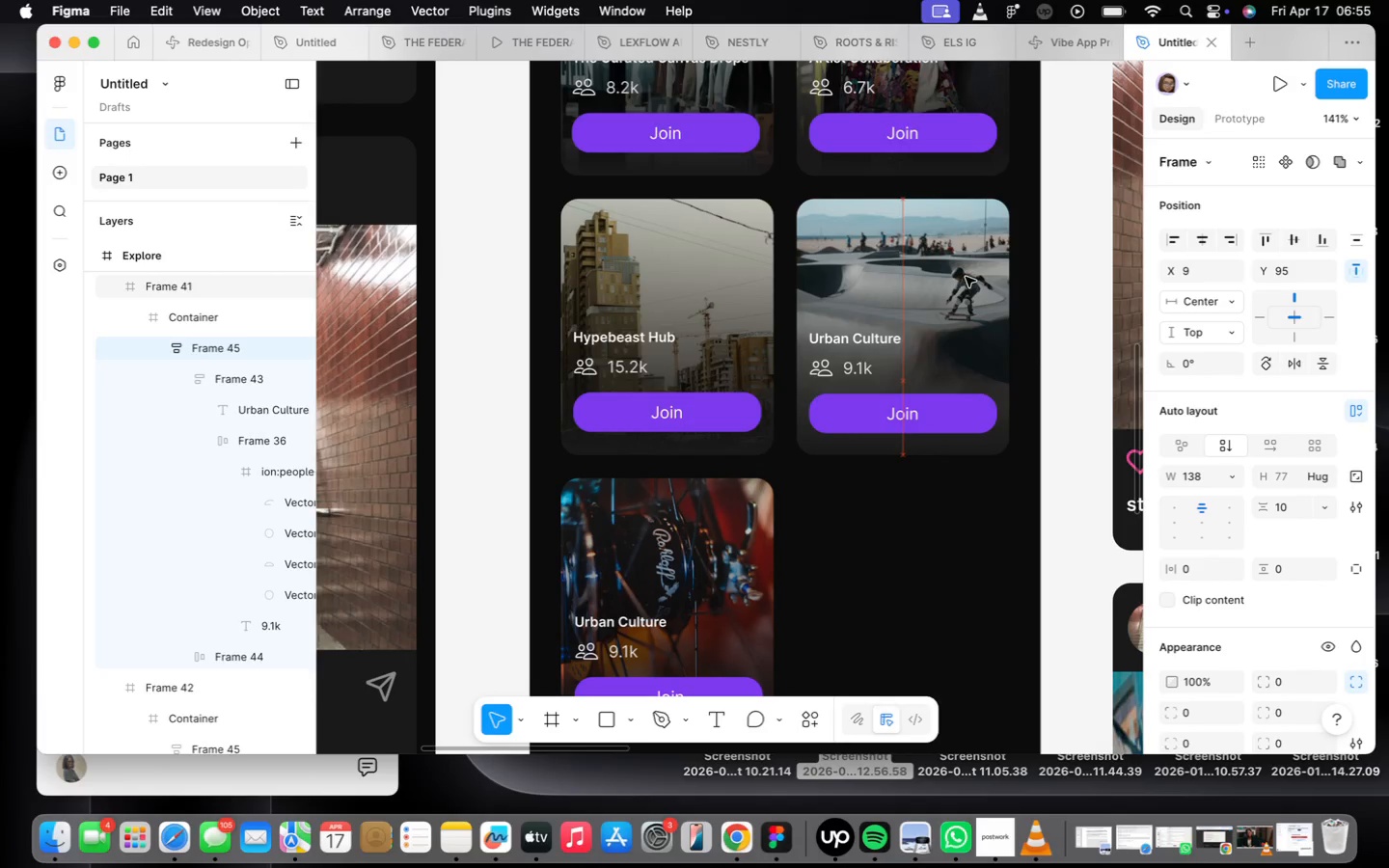 
key(Alt+OptionLeft)
 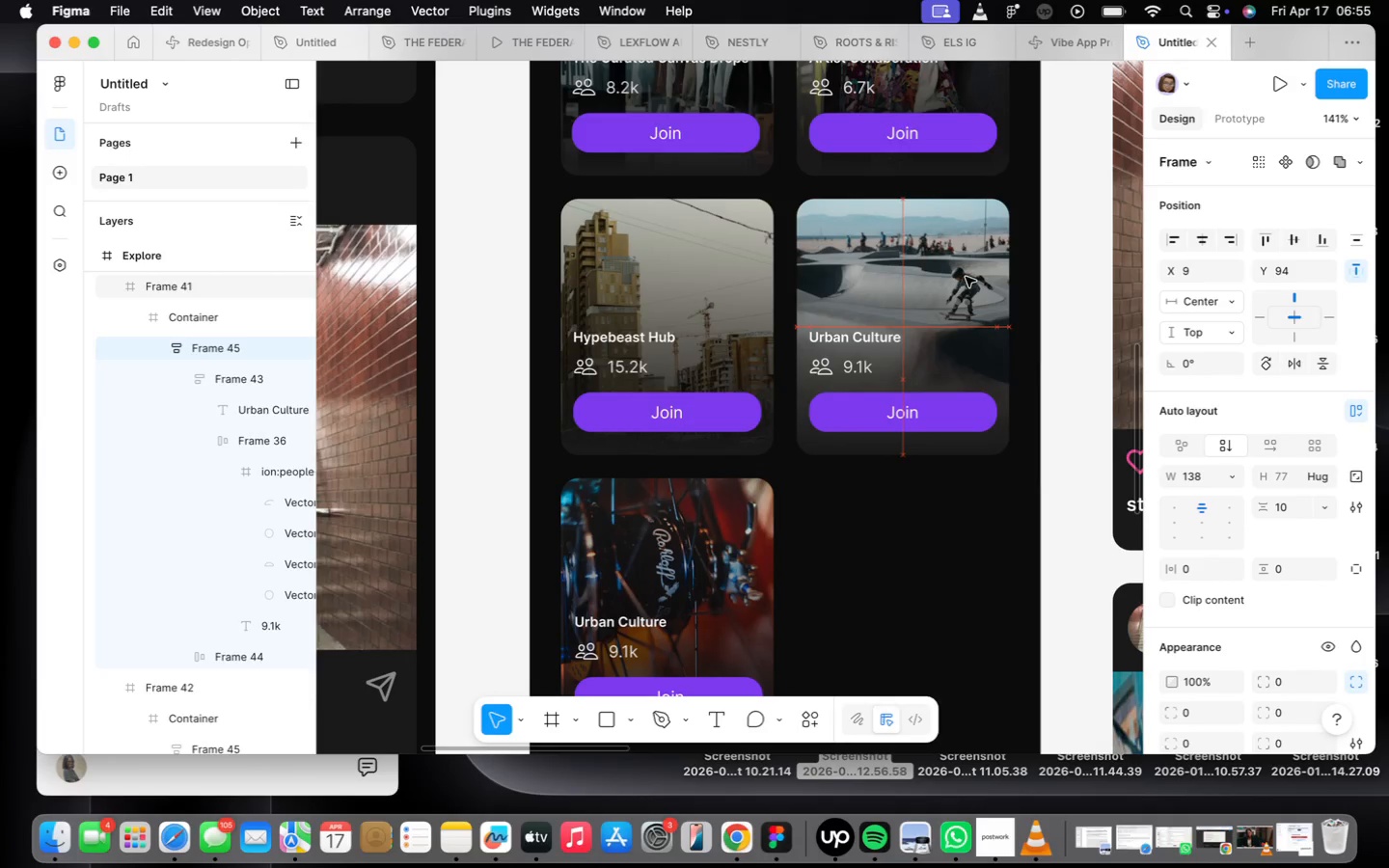 
key(Alt+ArrowUp)
 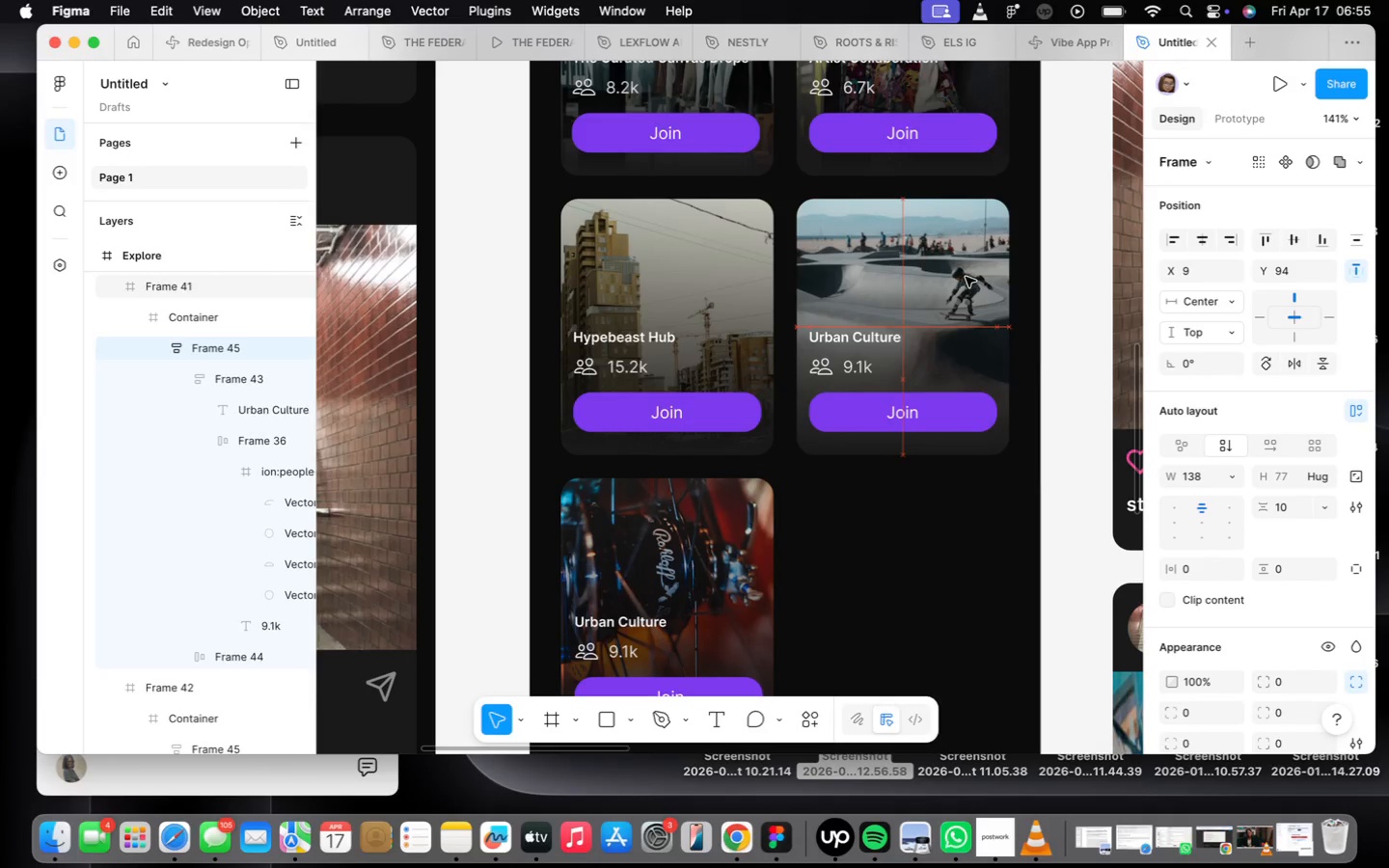 
key(Alt+OptionLeft)
 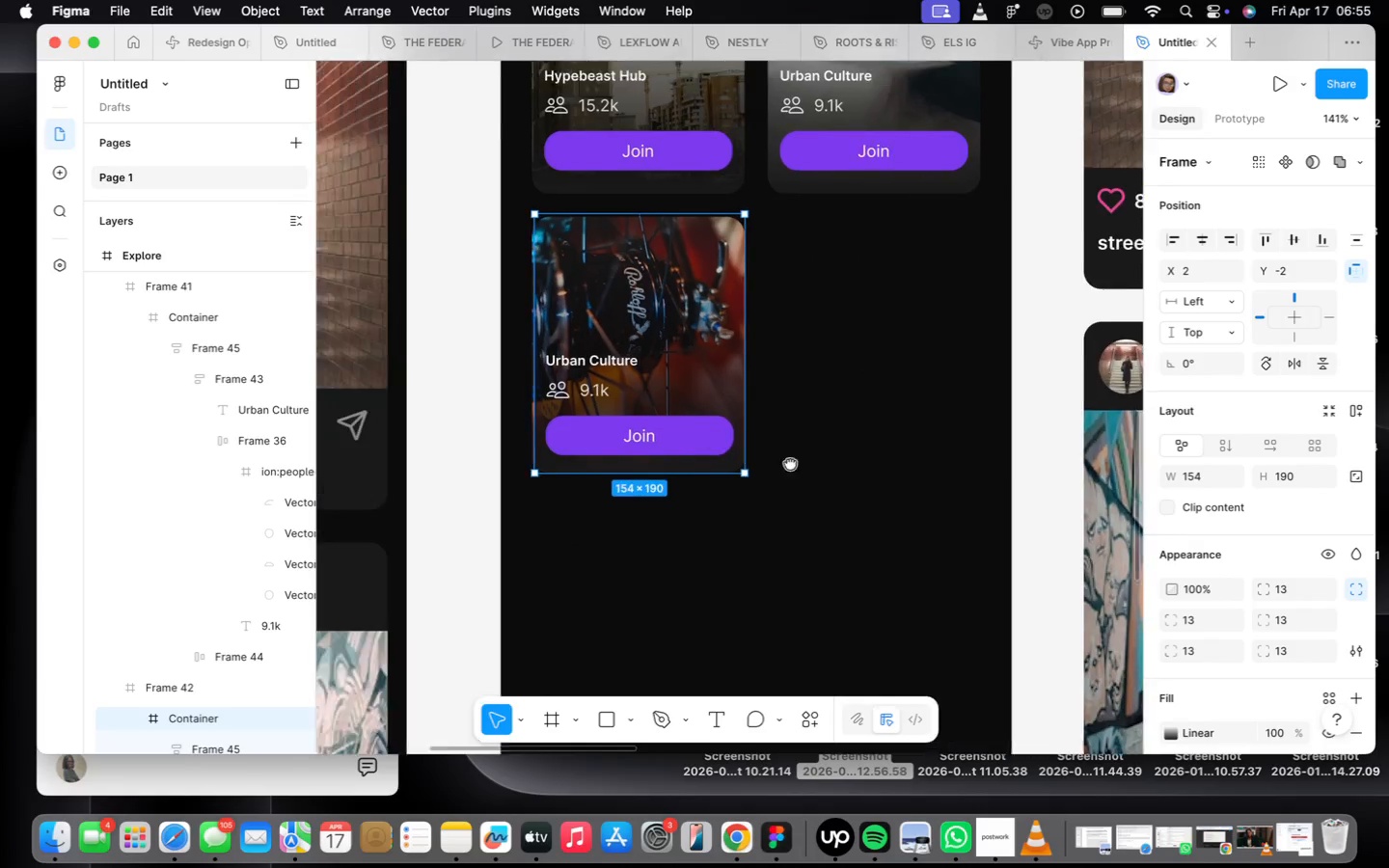 
scroll: coordinate [618, 391], scroll_direction: up, amount: 9.0
 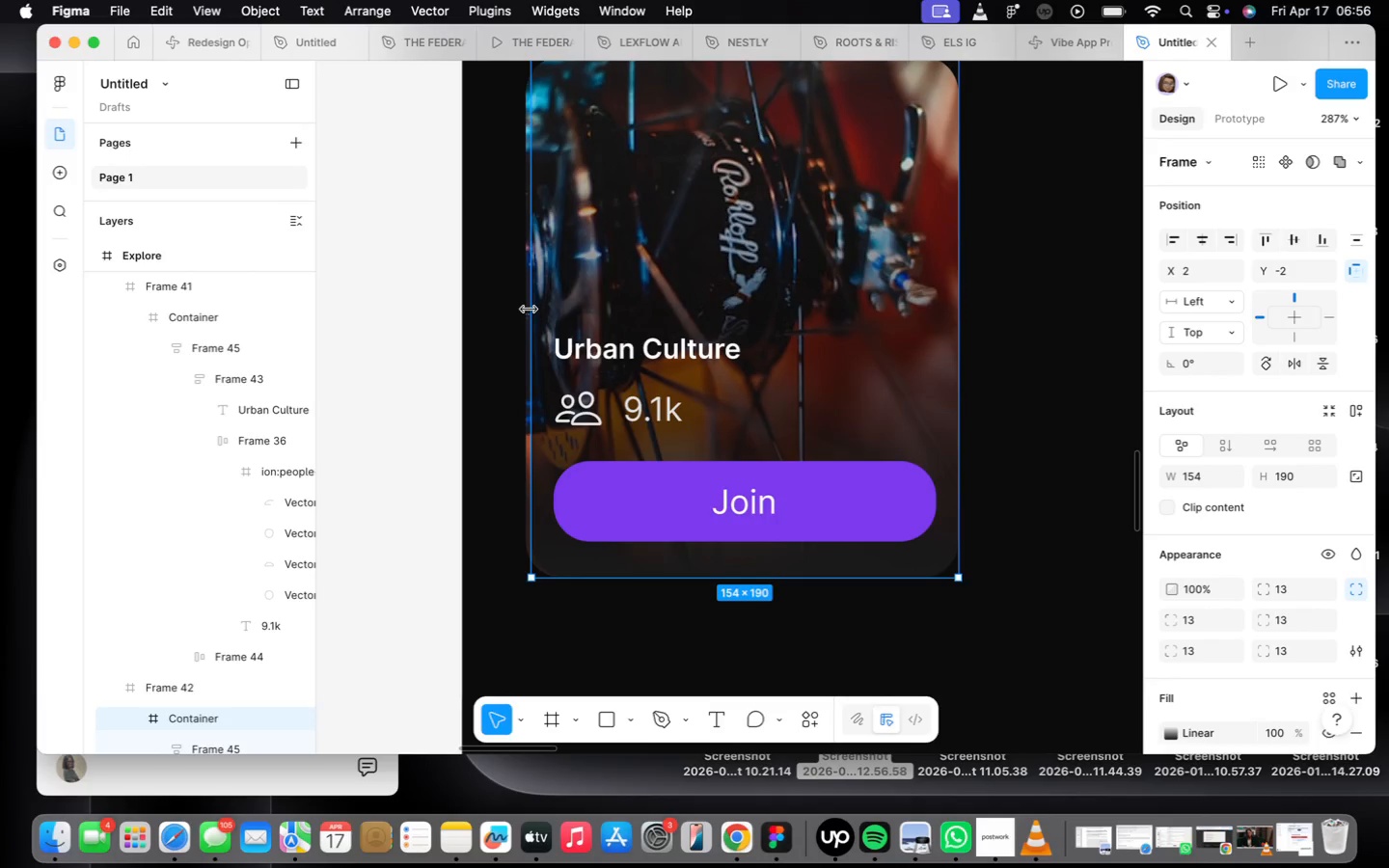 
left_click_drag(start_coordinate=[529, 309], to_coordinate=[519, 309])
 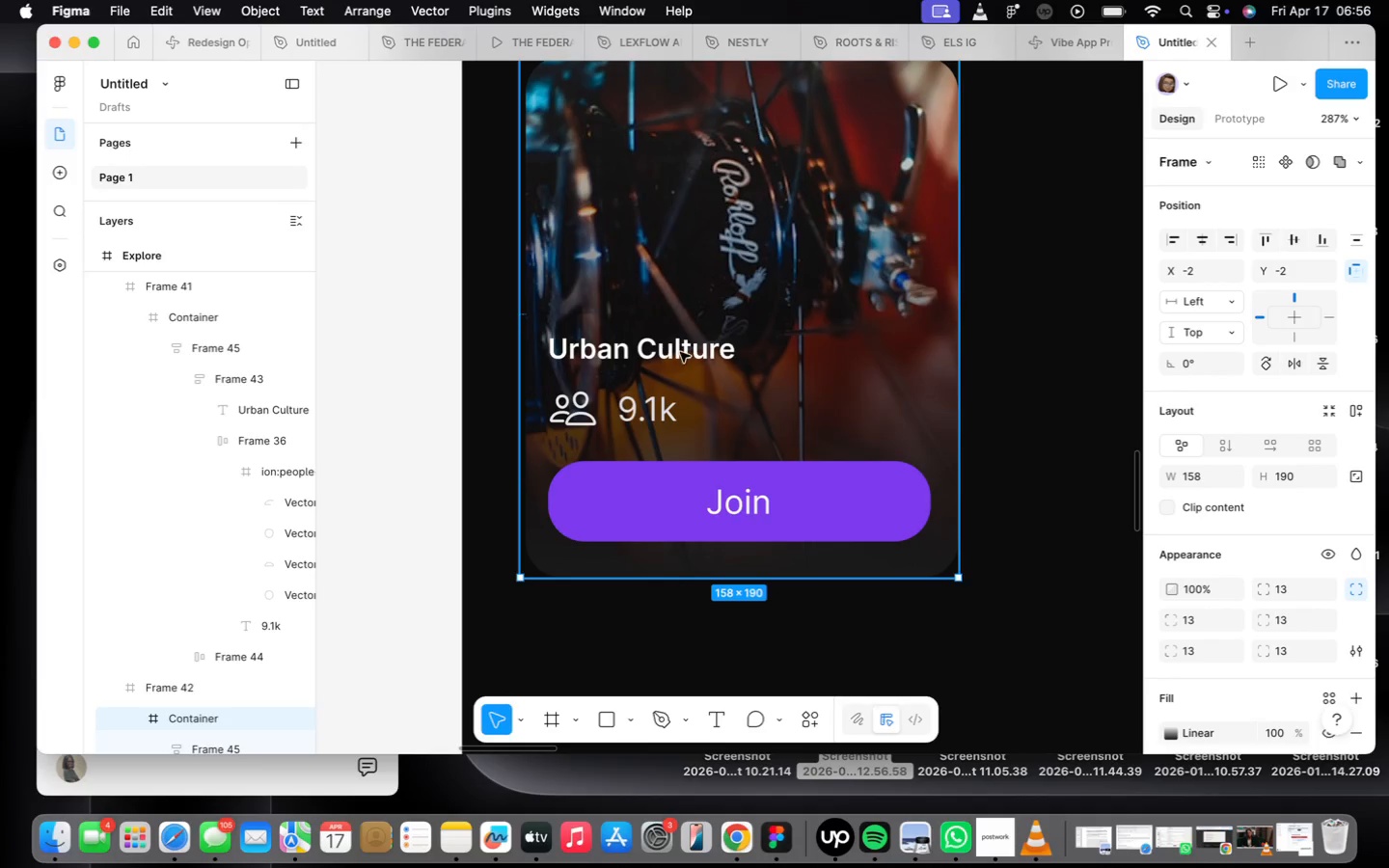 
scroll: coordinate [680, 352], scroll_direction: down, amount: 5.0
 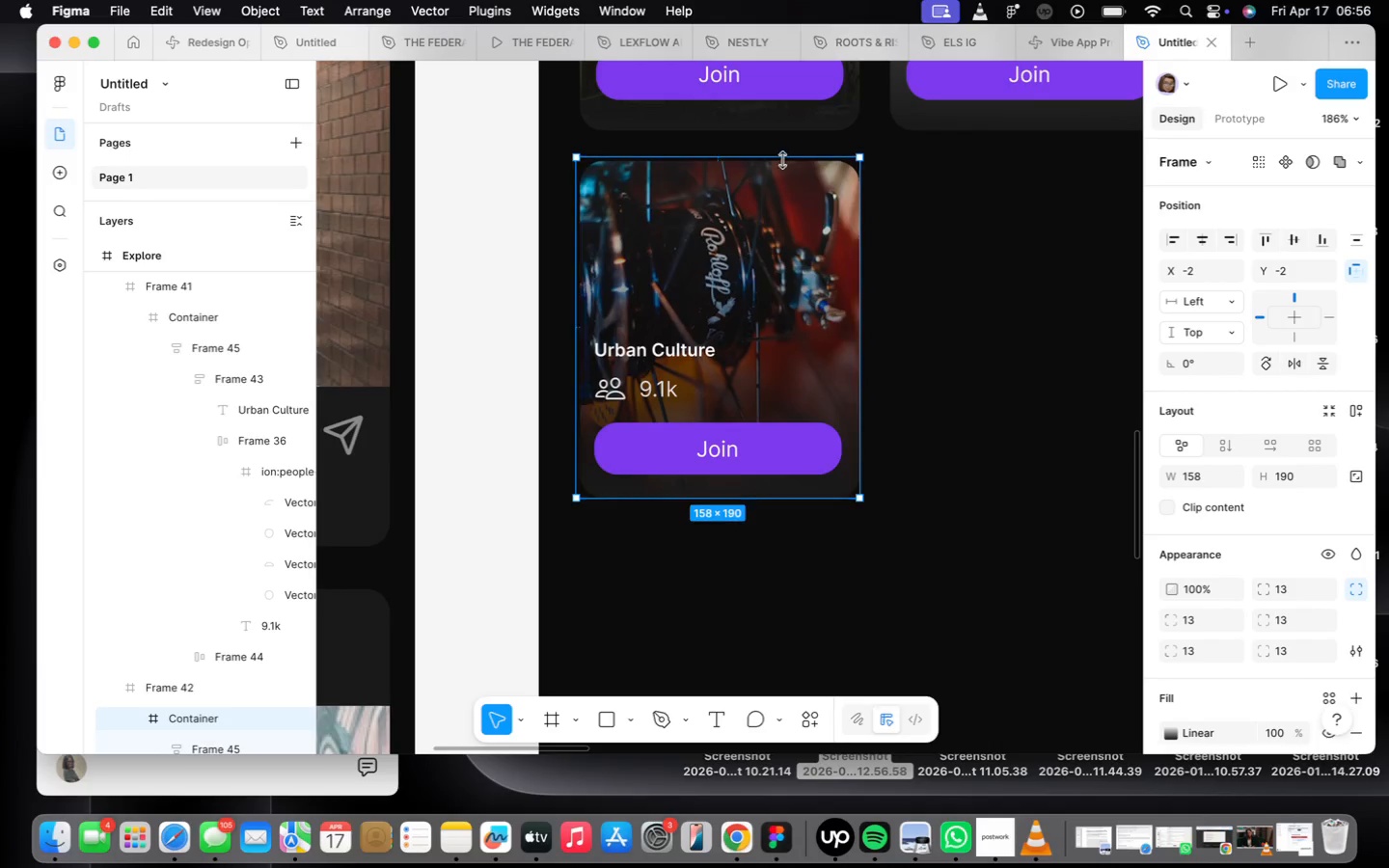 
left_click_drag(start_coordinate=[783, 150], to_coordinate=[788, 164])
 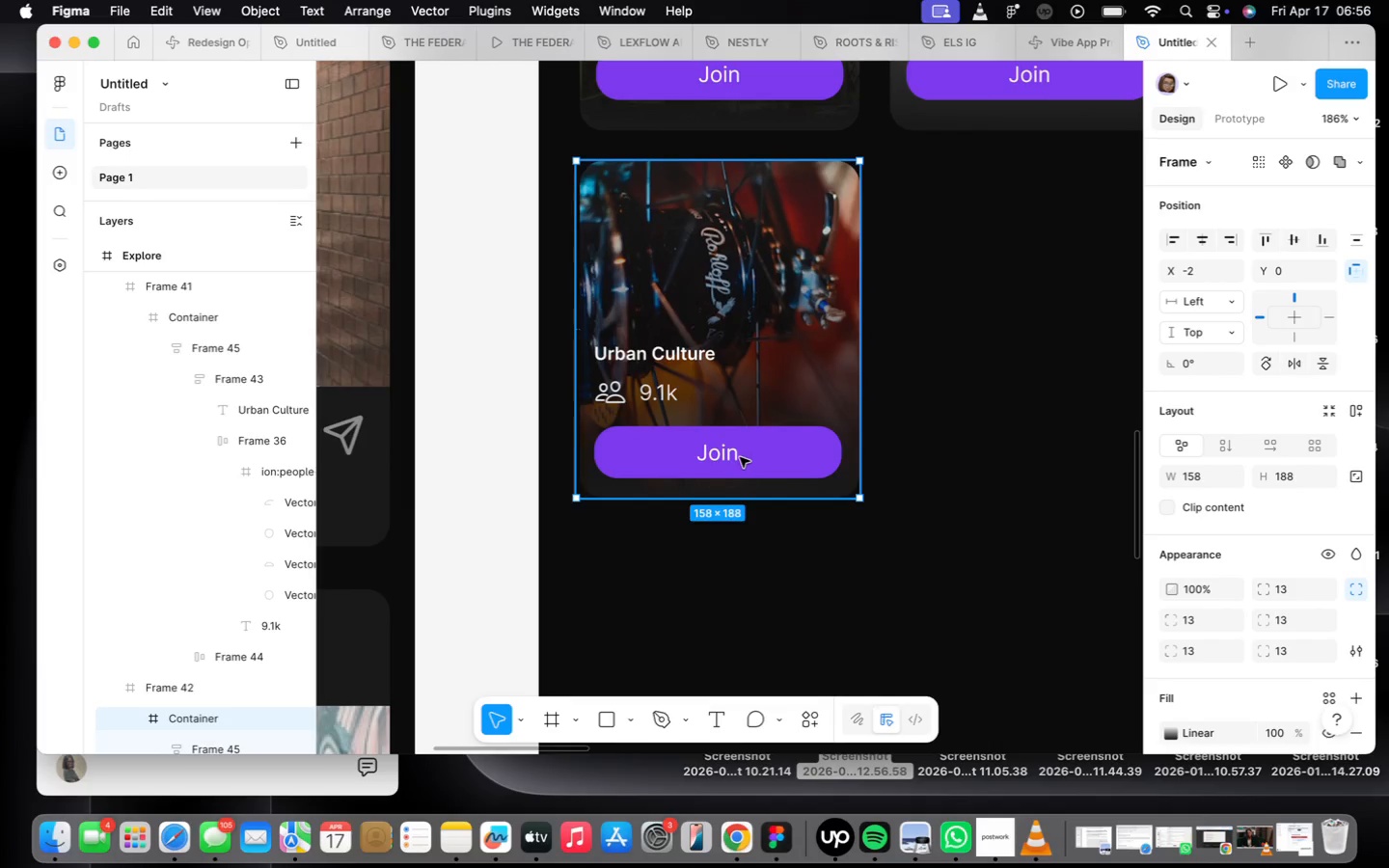 
double_click([740, 457])
 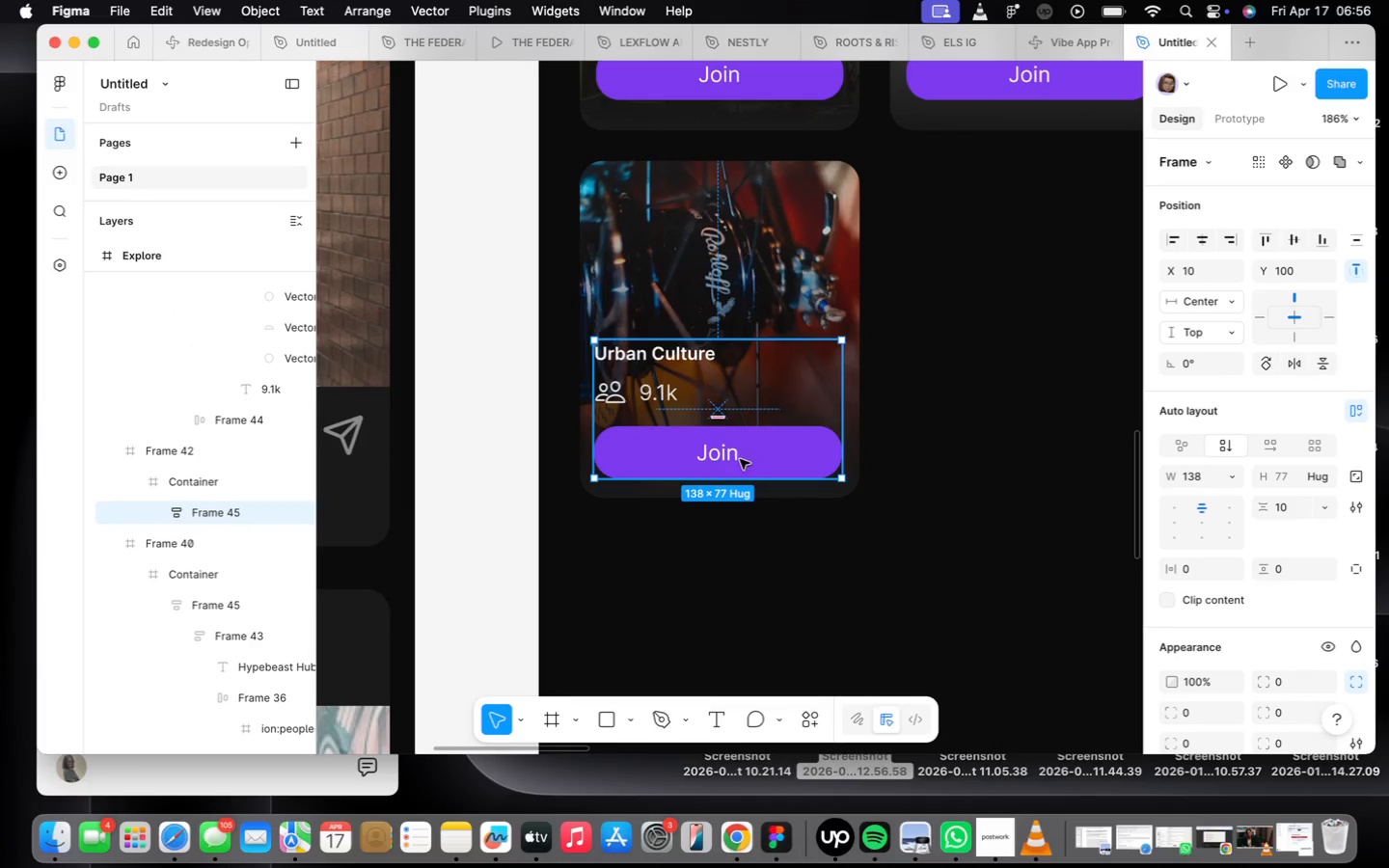 
key(Alt+ArrowUp)
 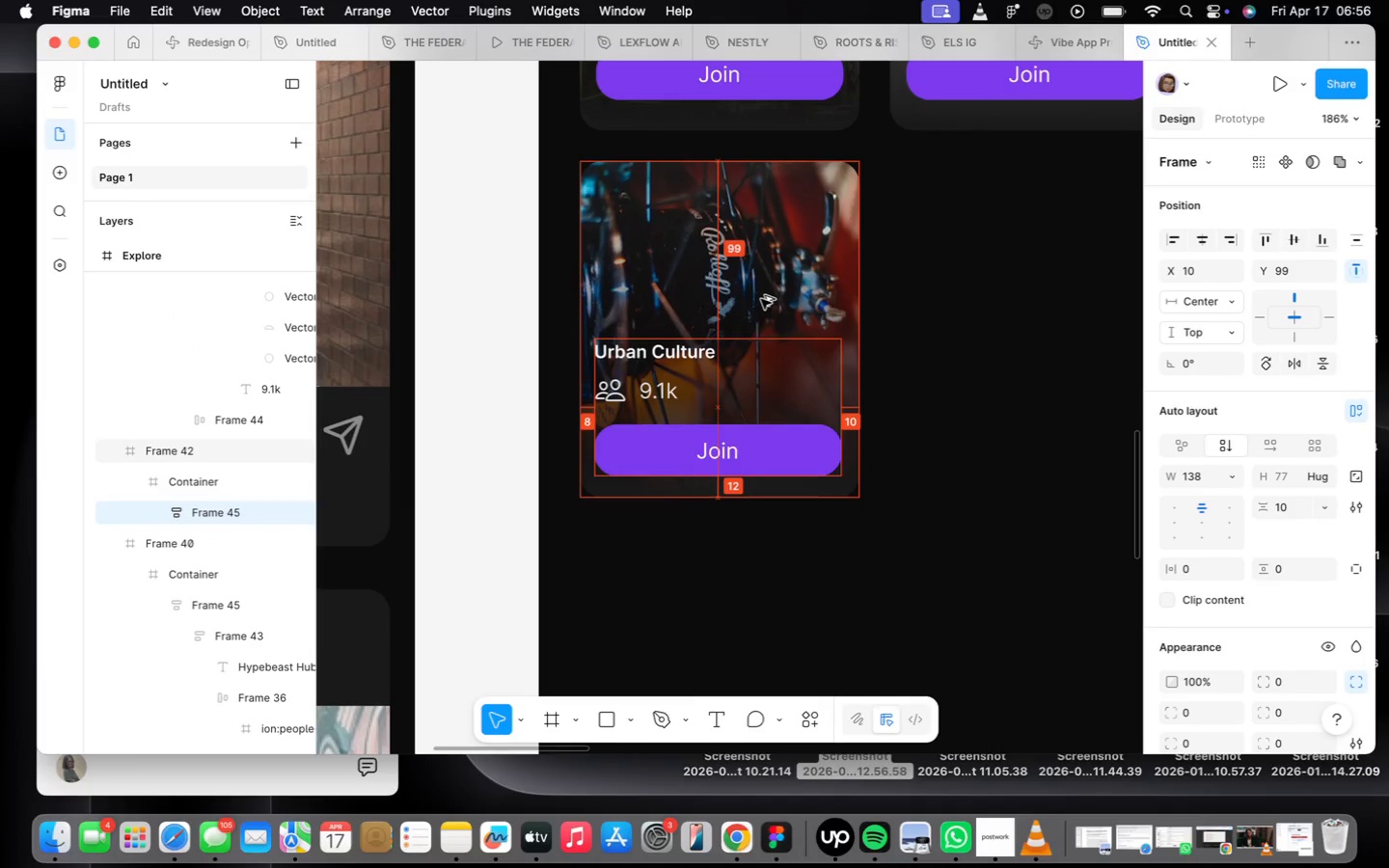 
key(Alt+ArrowUp)
 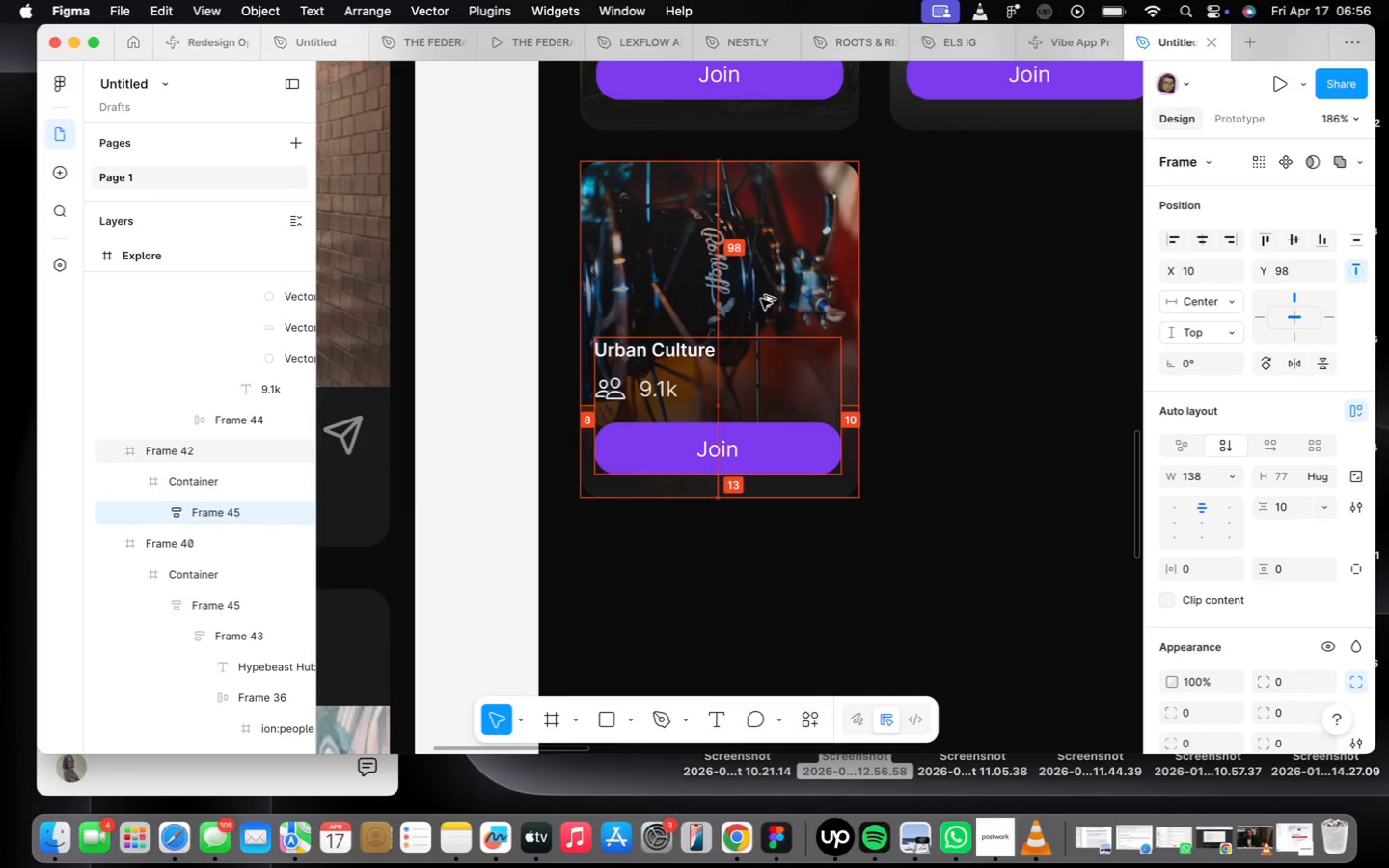 
key(Alt+ArrowUp)
 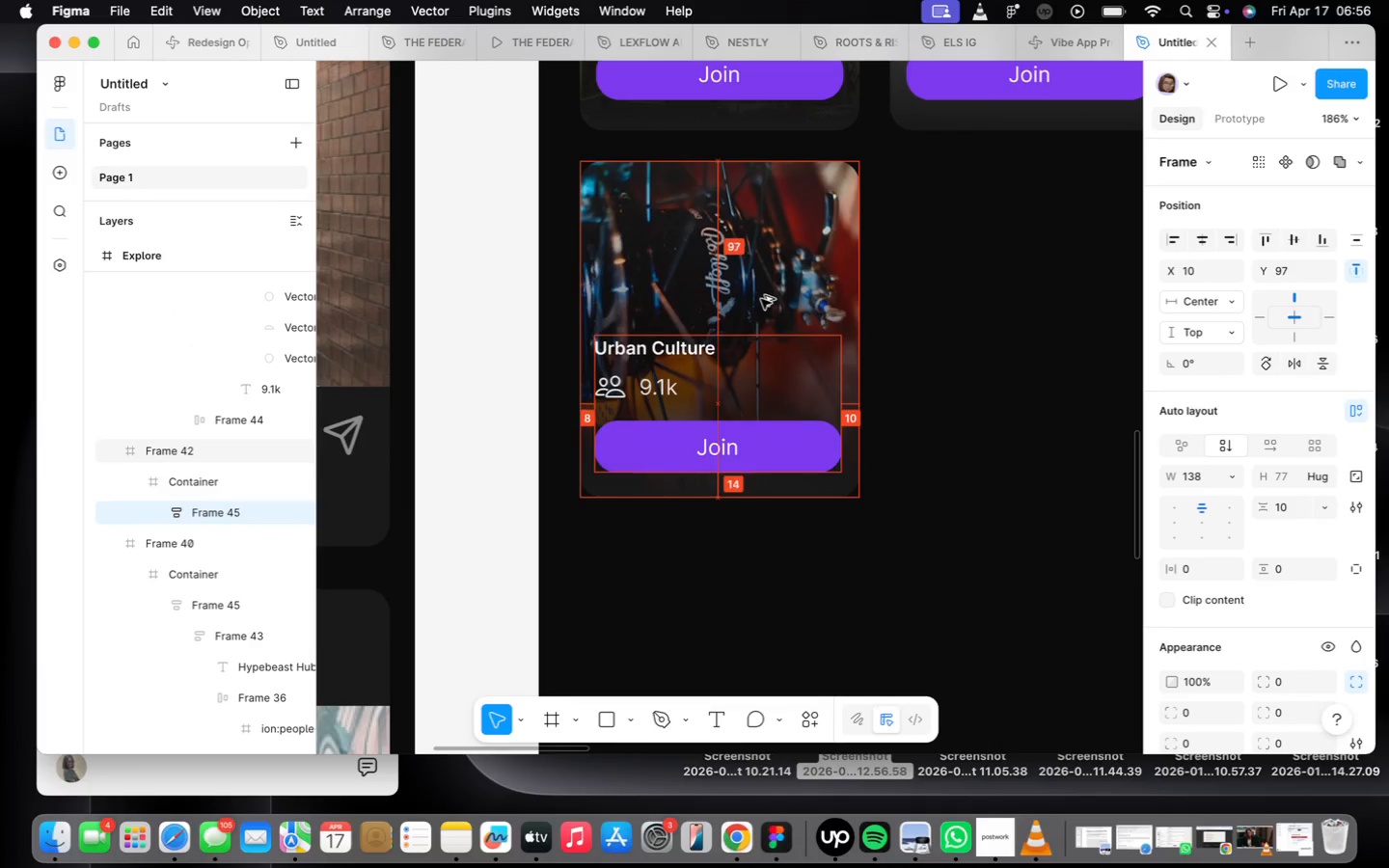 
key(Alt+ArrowUp)
 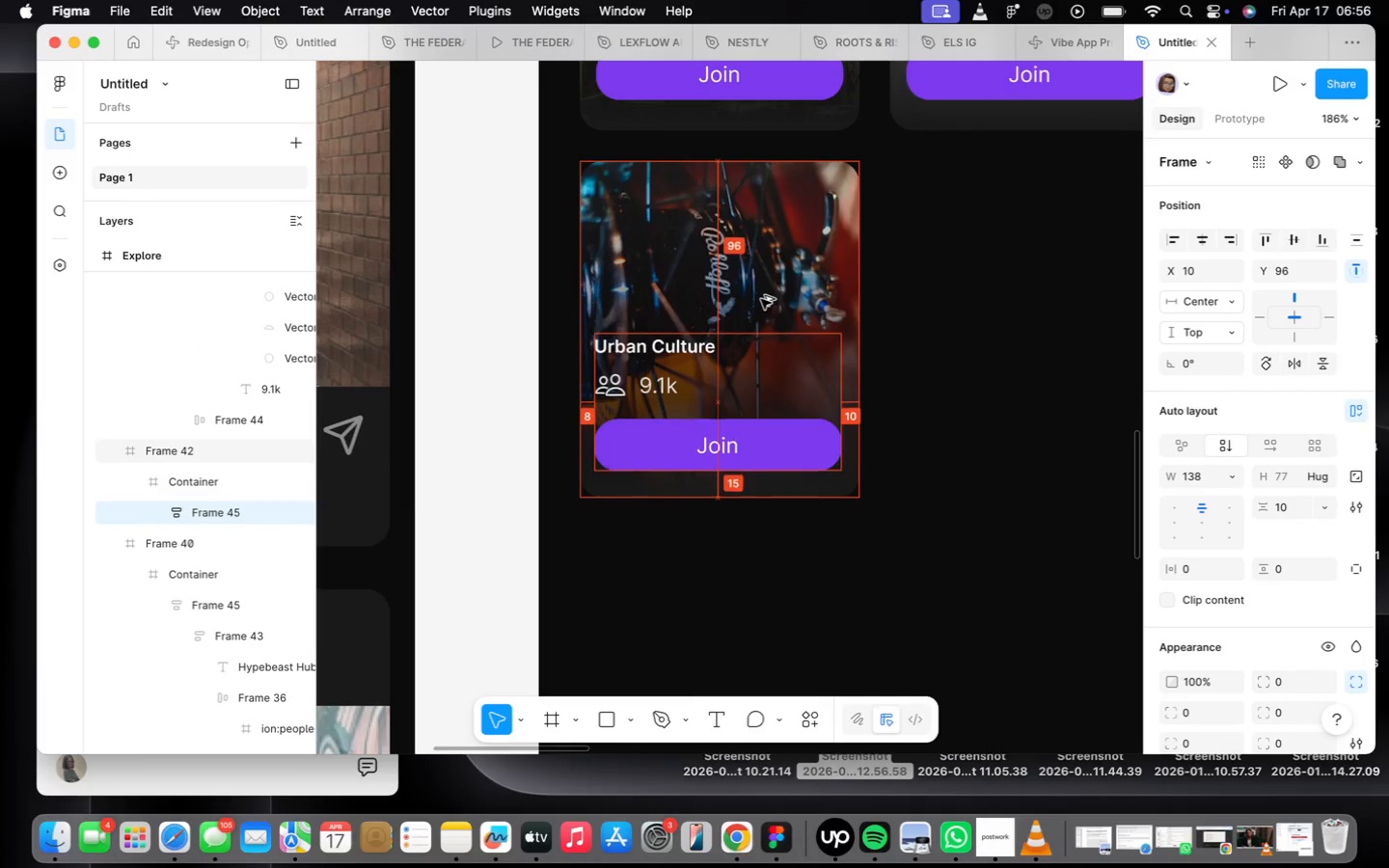 
key(Alt+ArrowUp)
 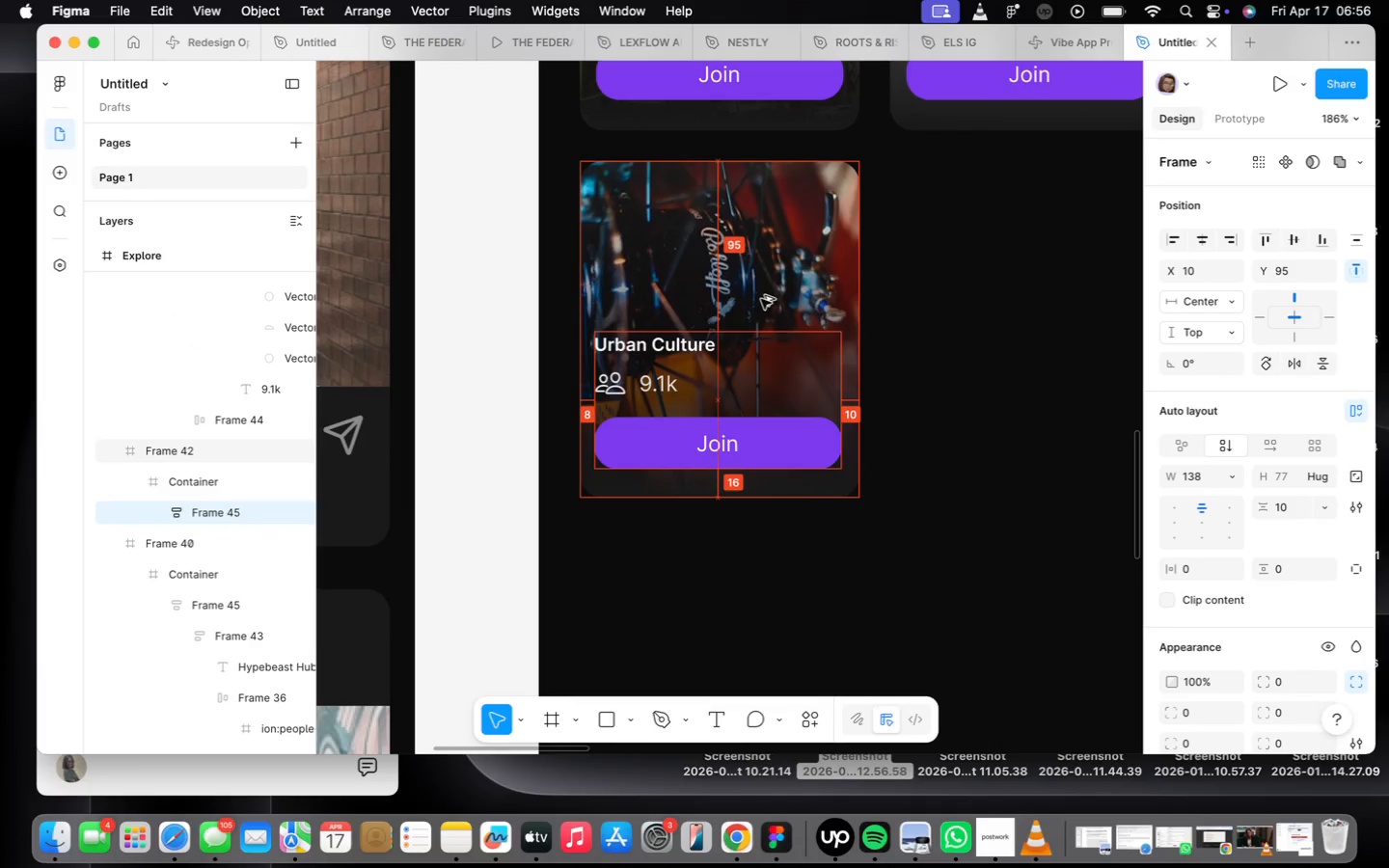 
key(Alt+ArrowUp)
 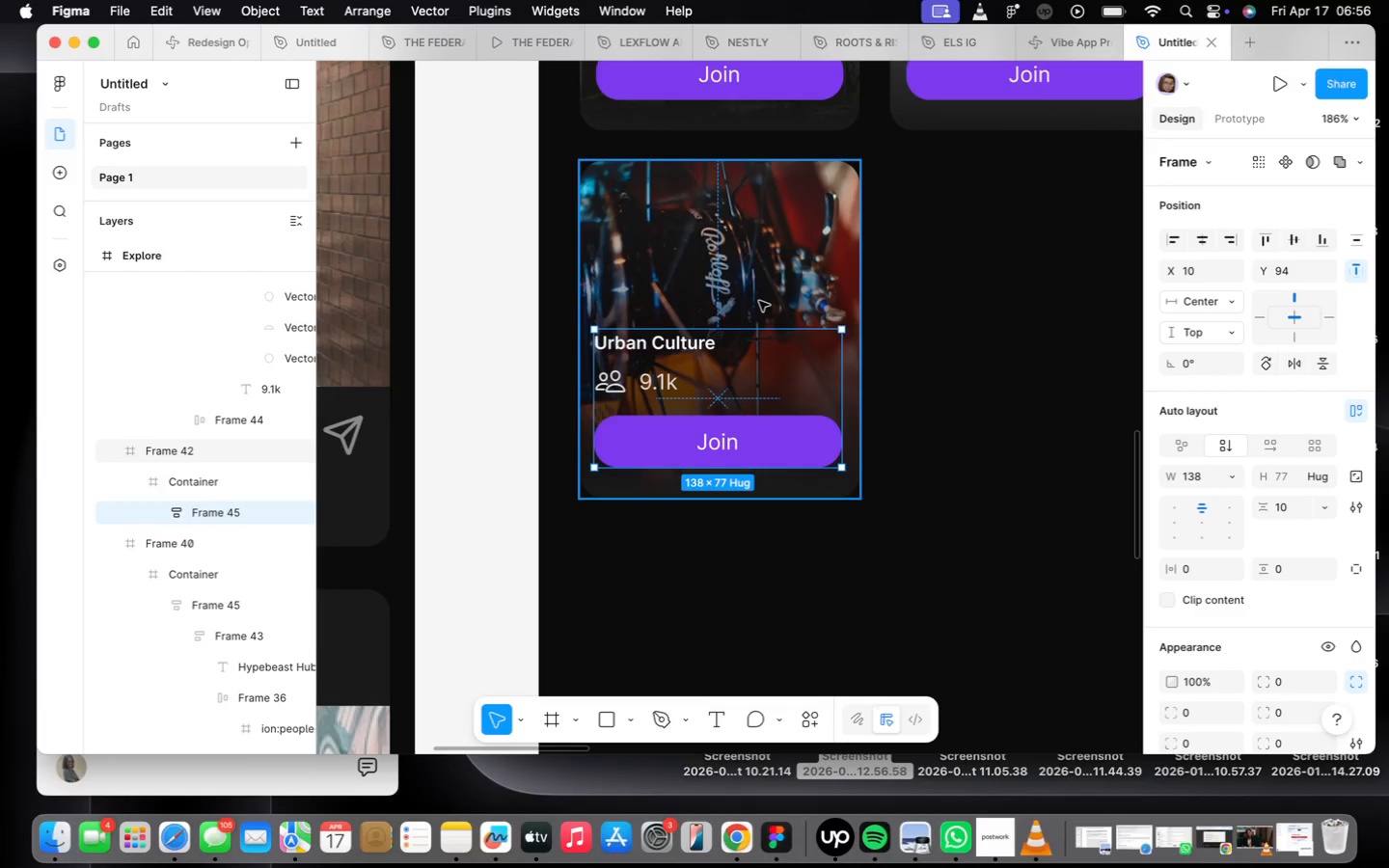 
wait(6.04)
 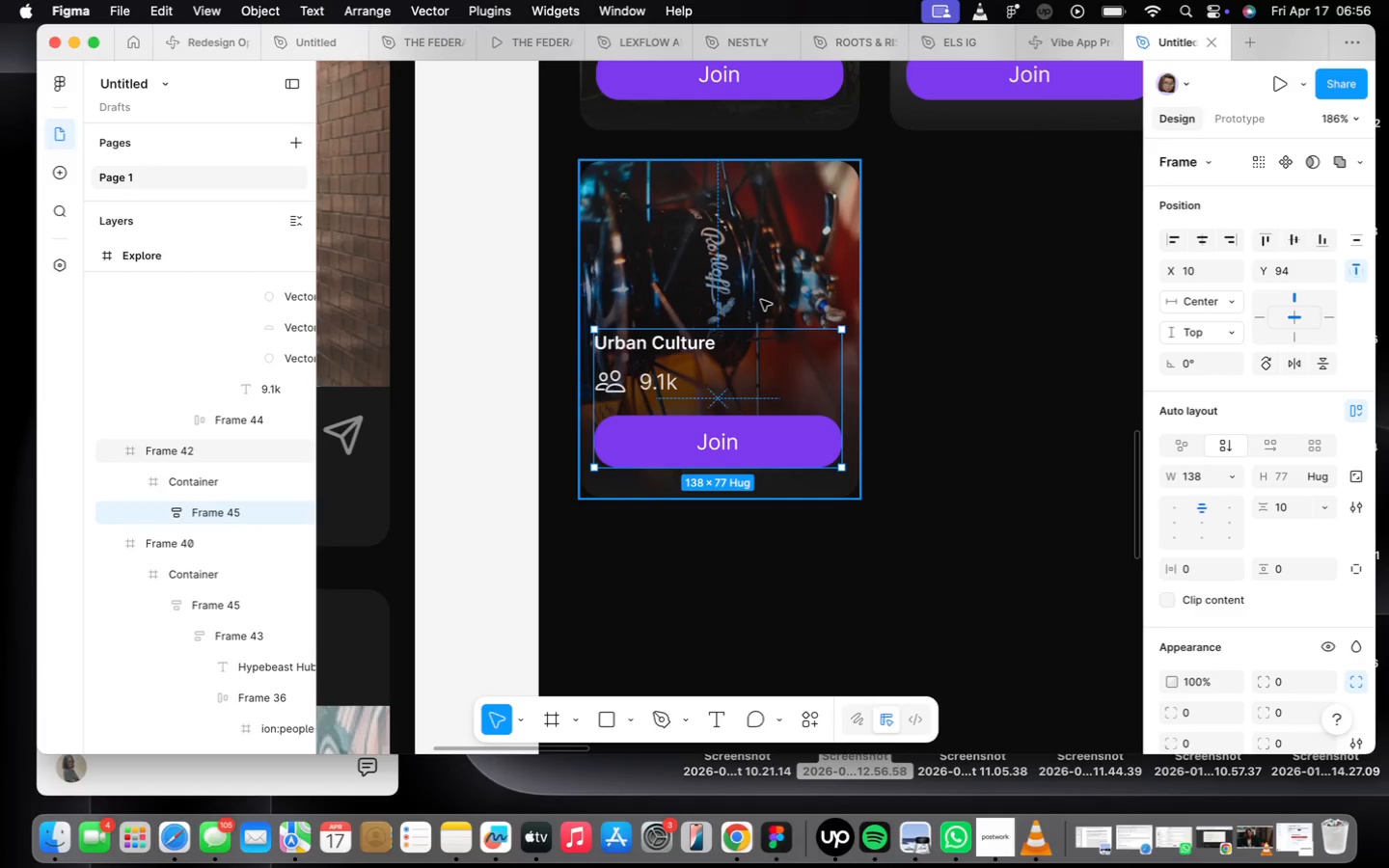 
double_click([643, 344])
 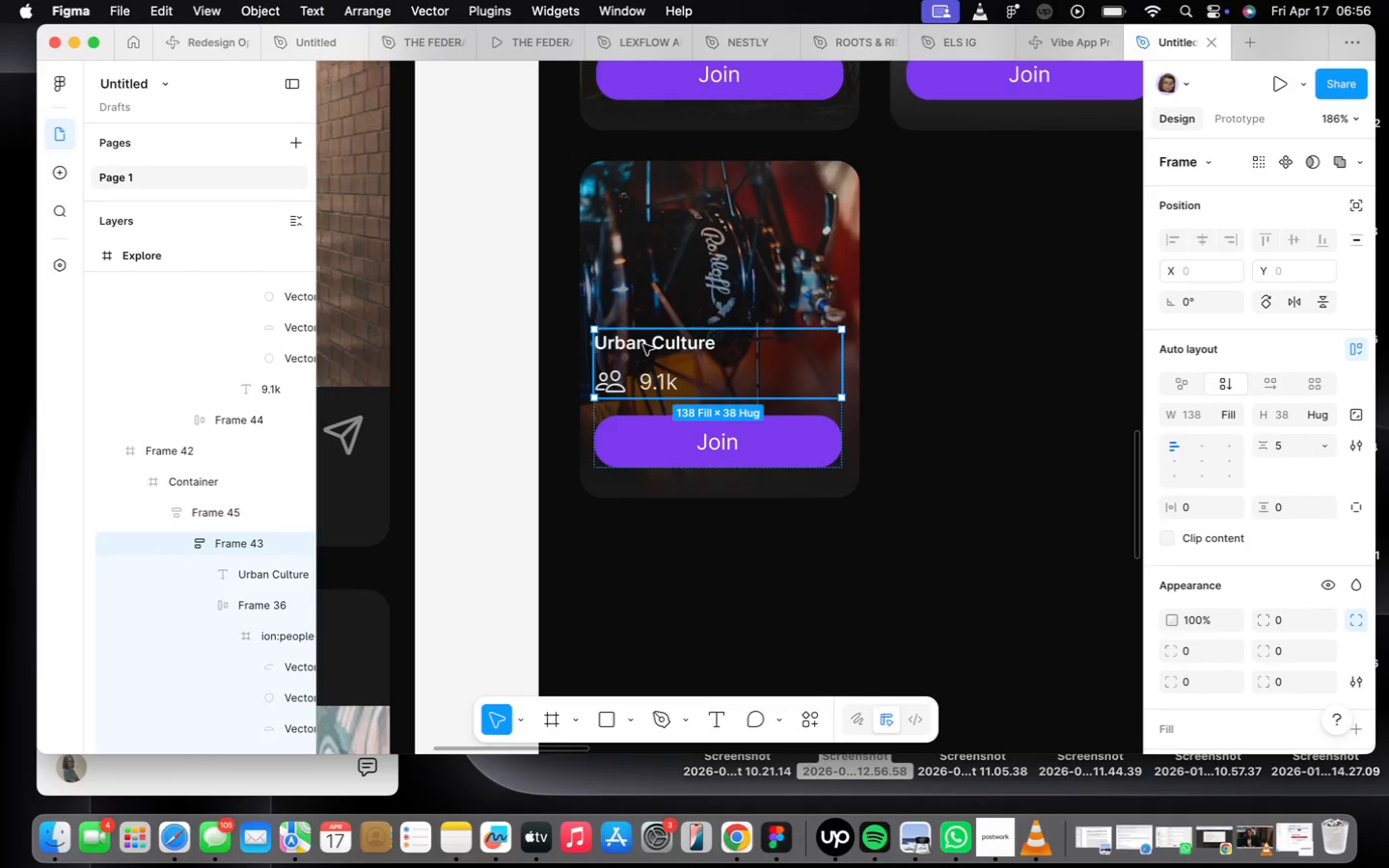 
triple_click([643, 344])
 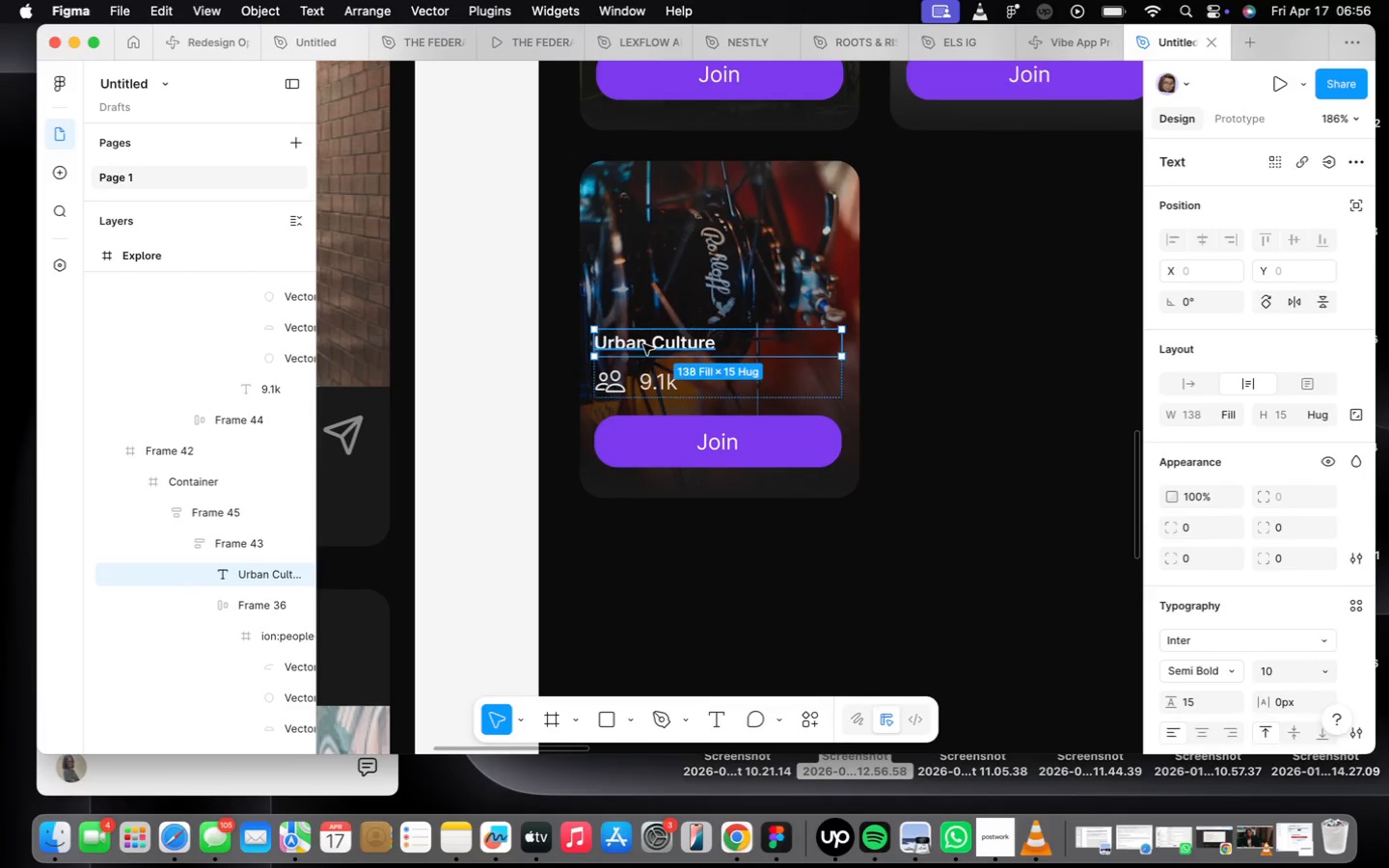 
triple_click([643, 344])
 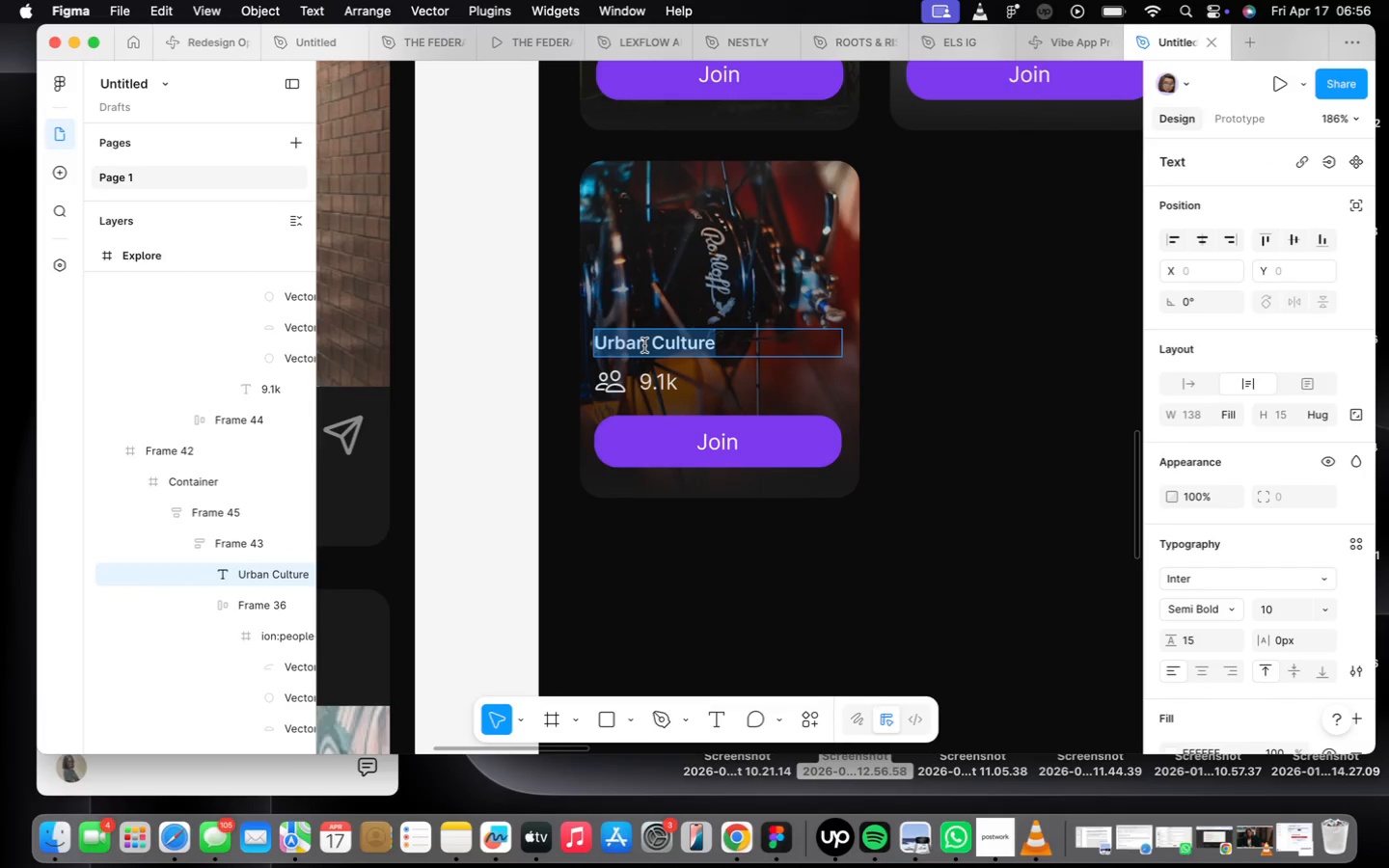 
scroll: coordinate [644, 345], scroll_direction: down, amount: 8.0
 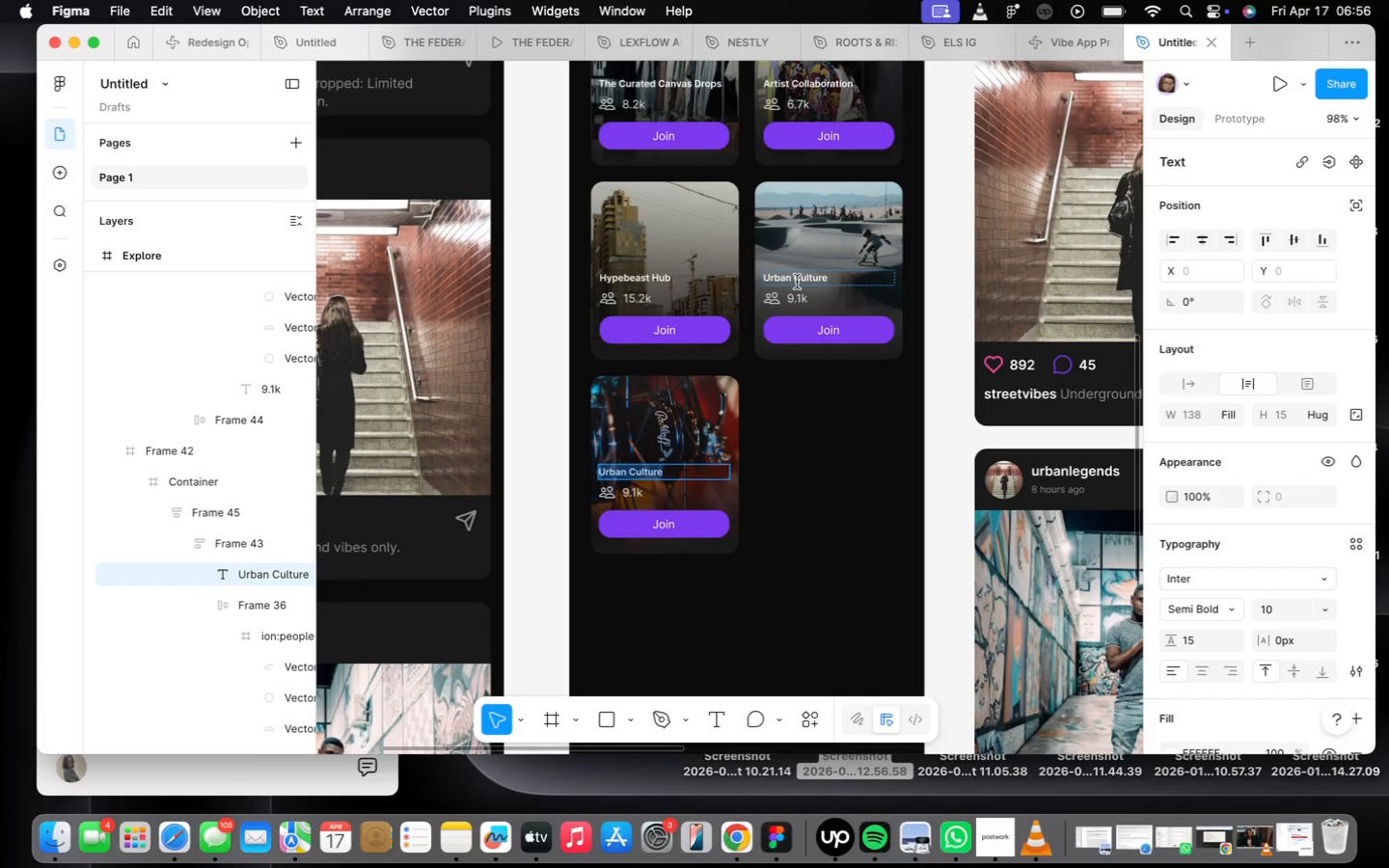 
wait(5.73)
 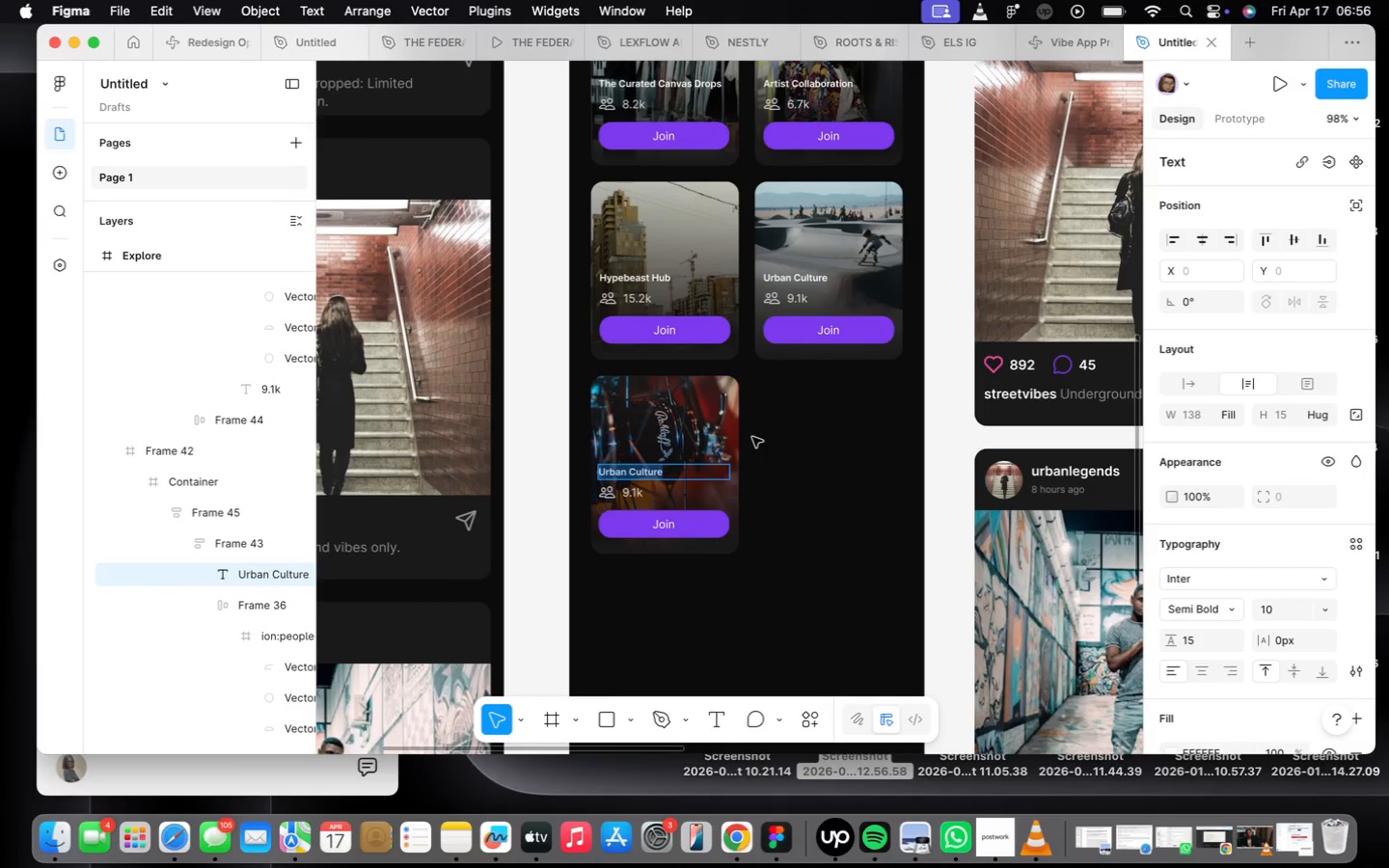 
type(Skate Life)
 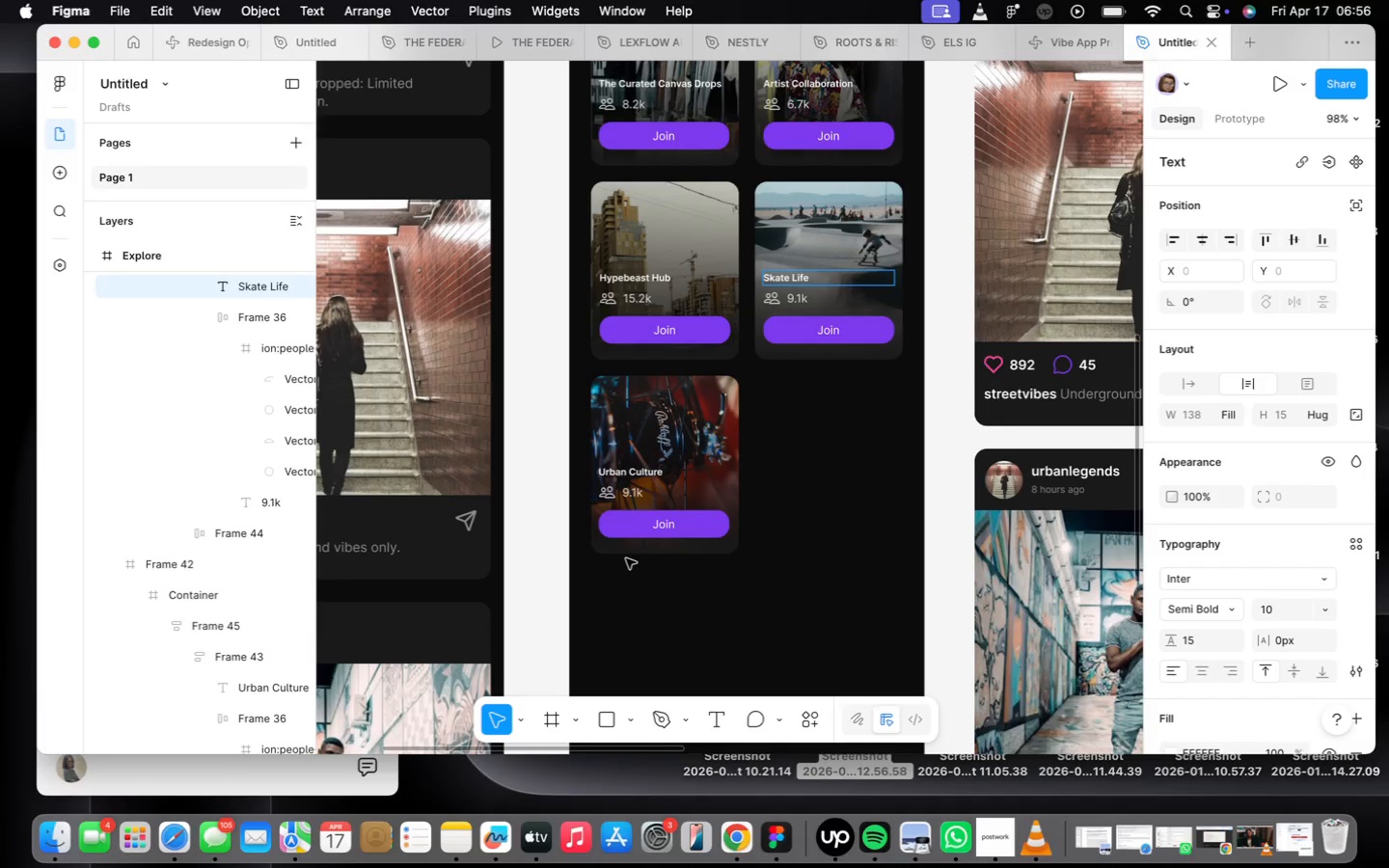 
scroll: coordinate [552, 526], scroll_direction: up, amount: 16.0
 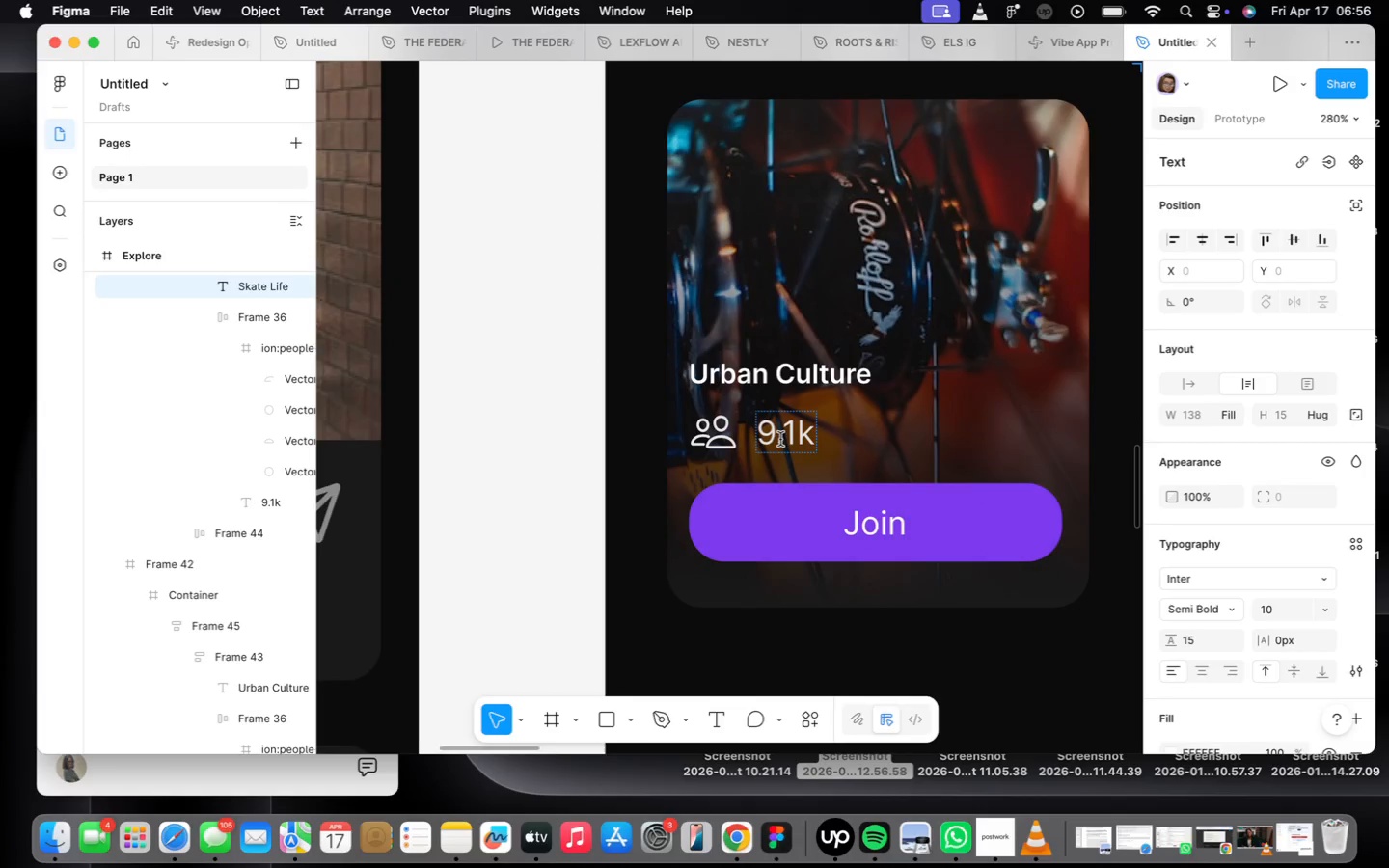 
left_click([776, 438])
 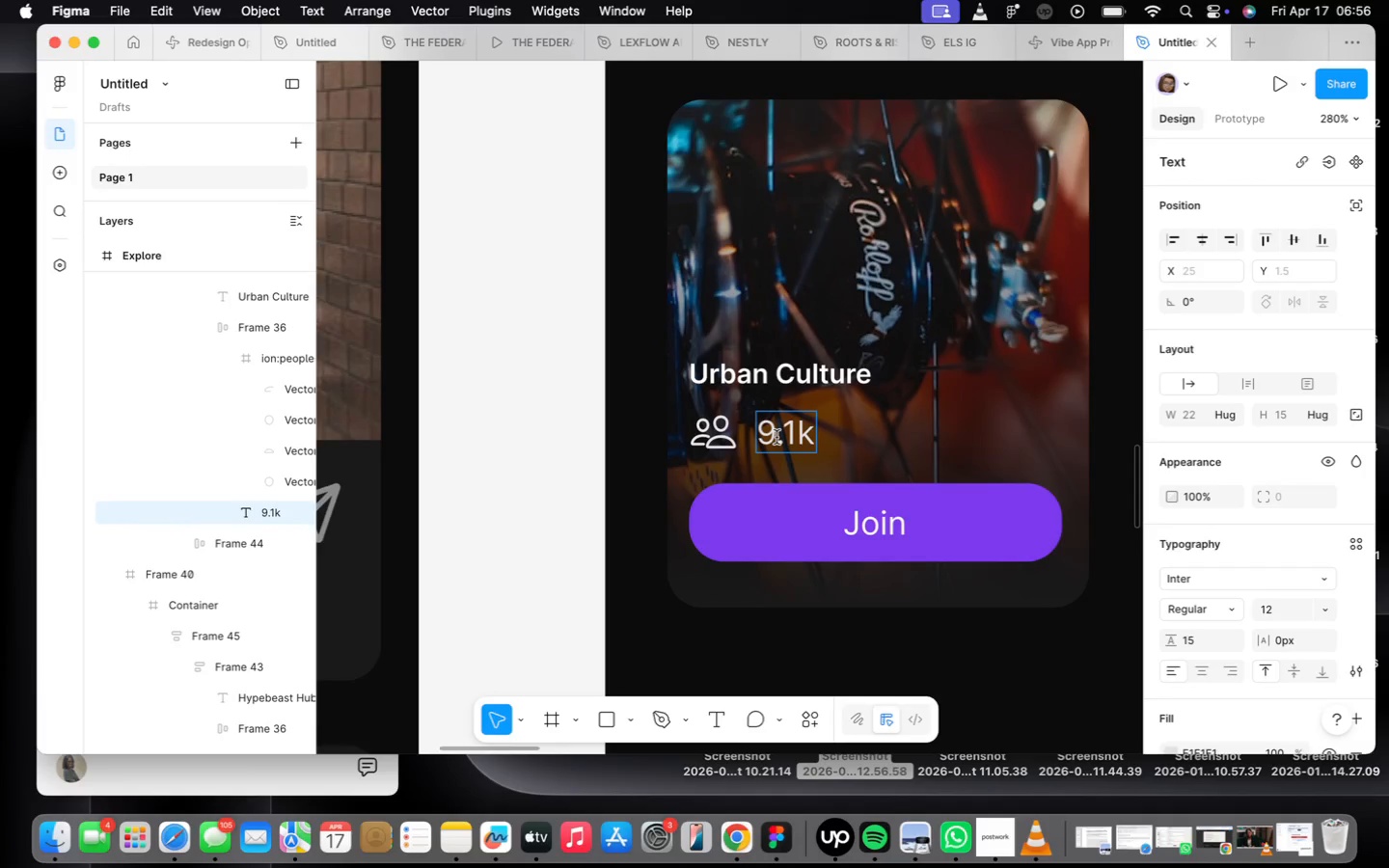 
key(Backspace)
 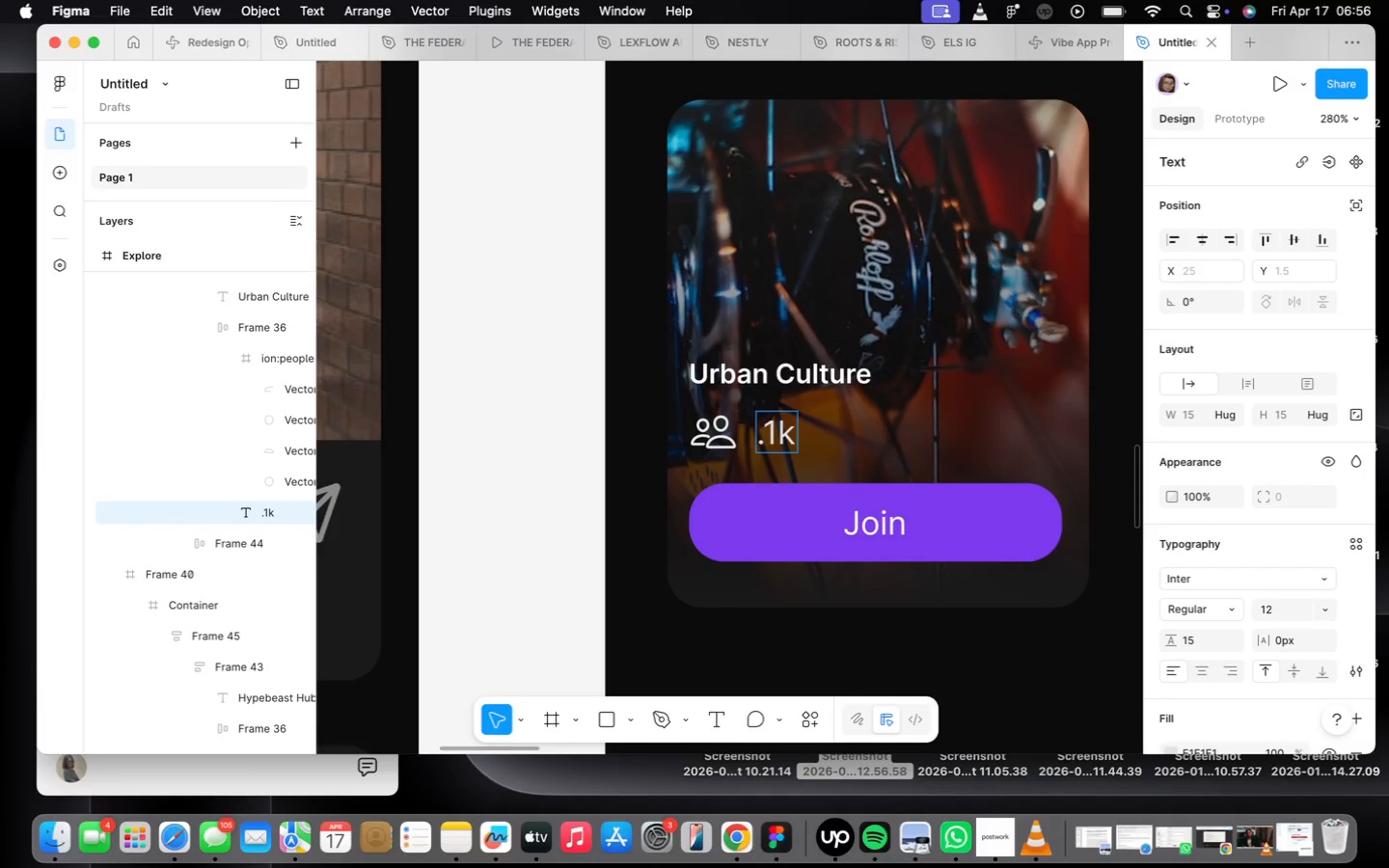 
key(7)
 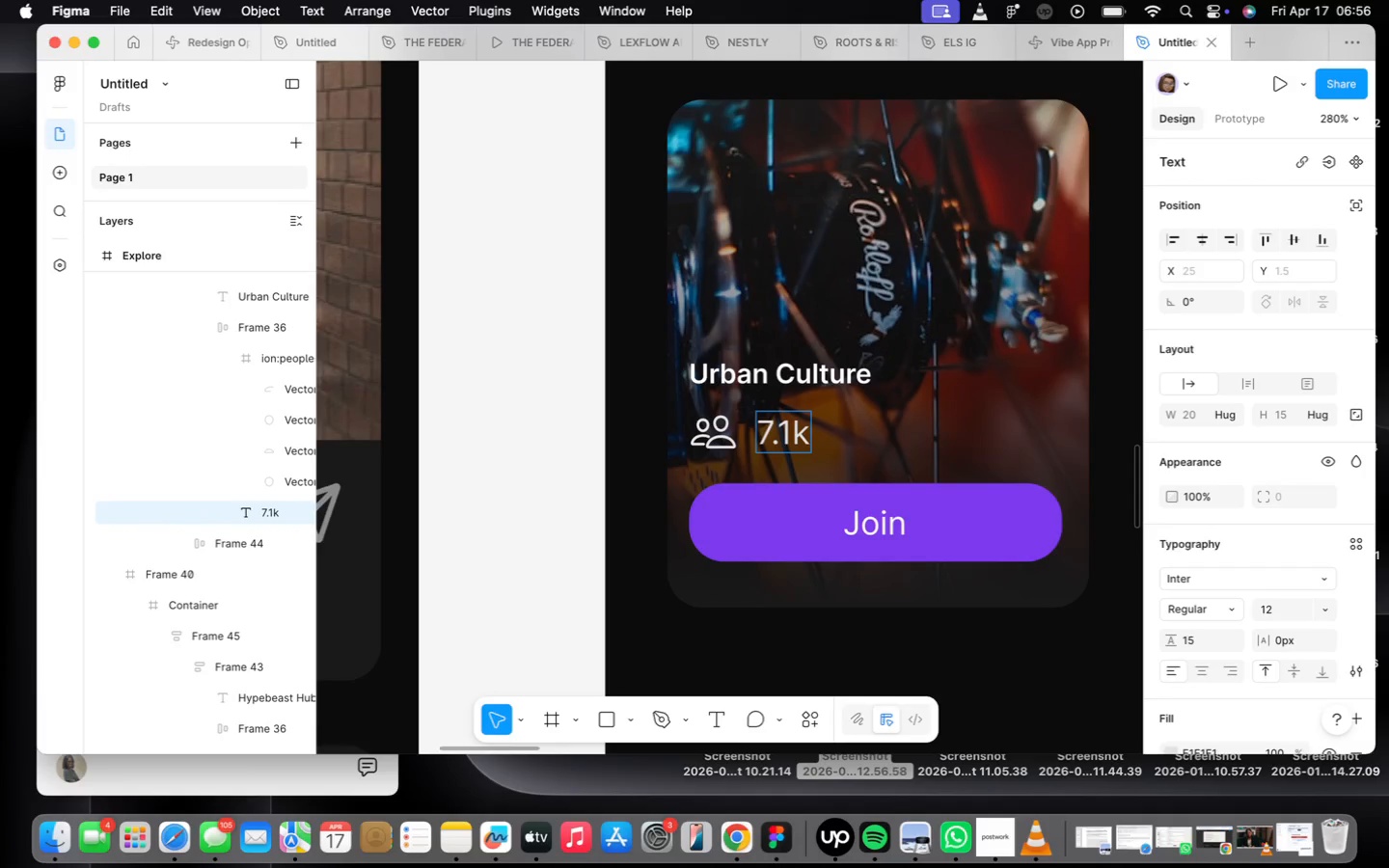 
key(Shift+ShiftRight)
 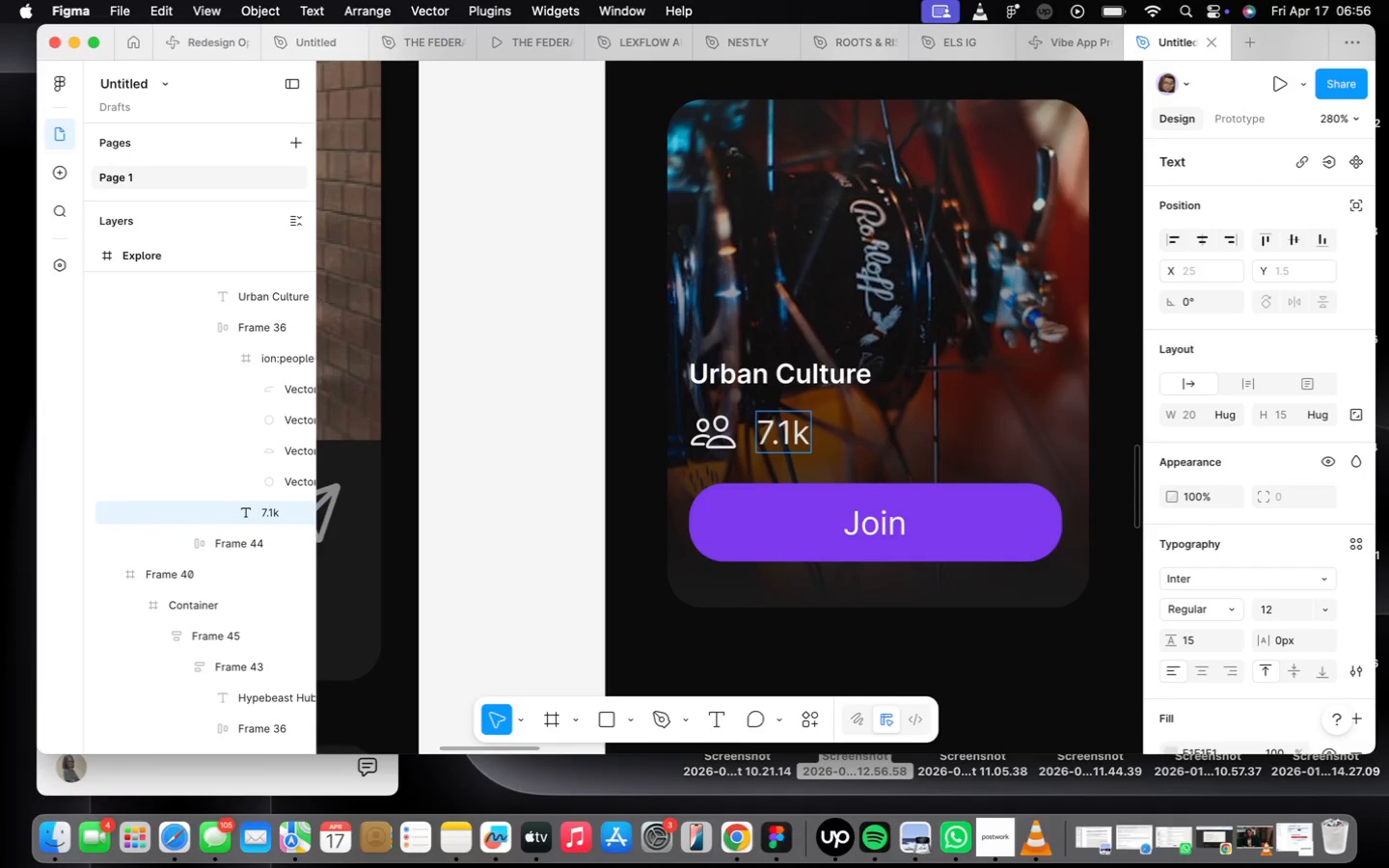 
key(Shift+ShiftRight)
 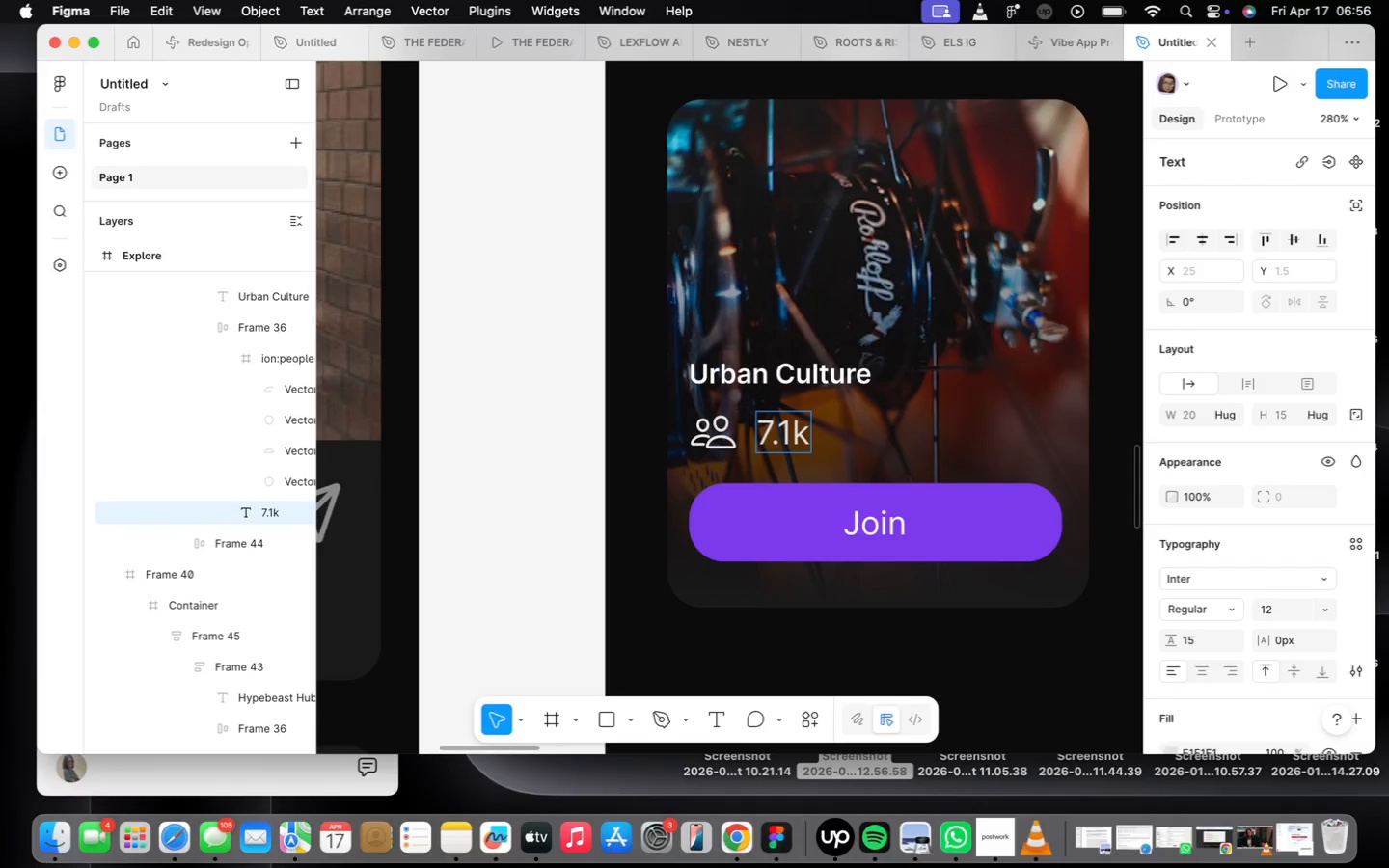 
key(ArrowRight)
 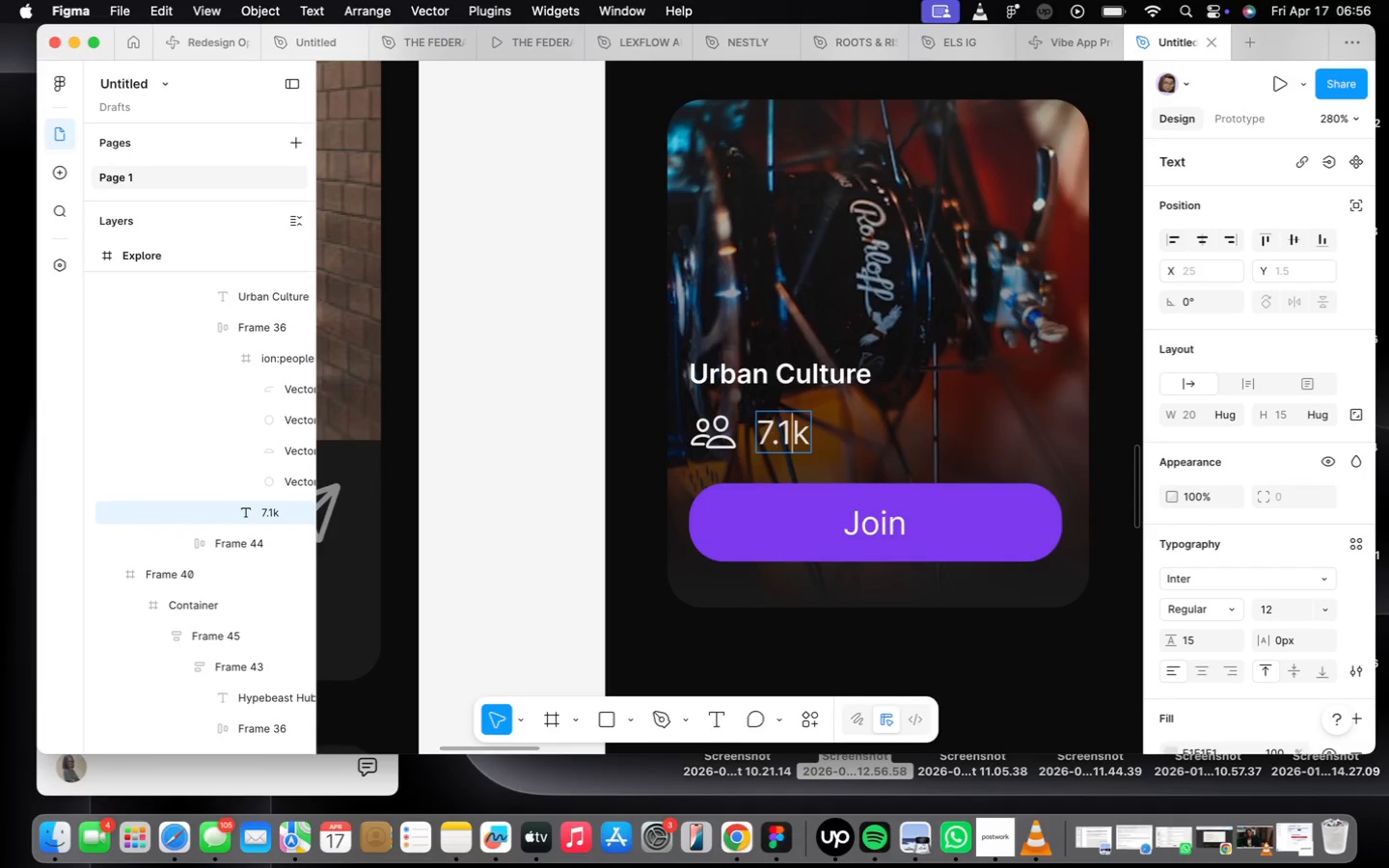 
key(ArrowRight)
 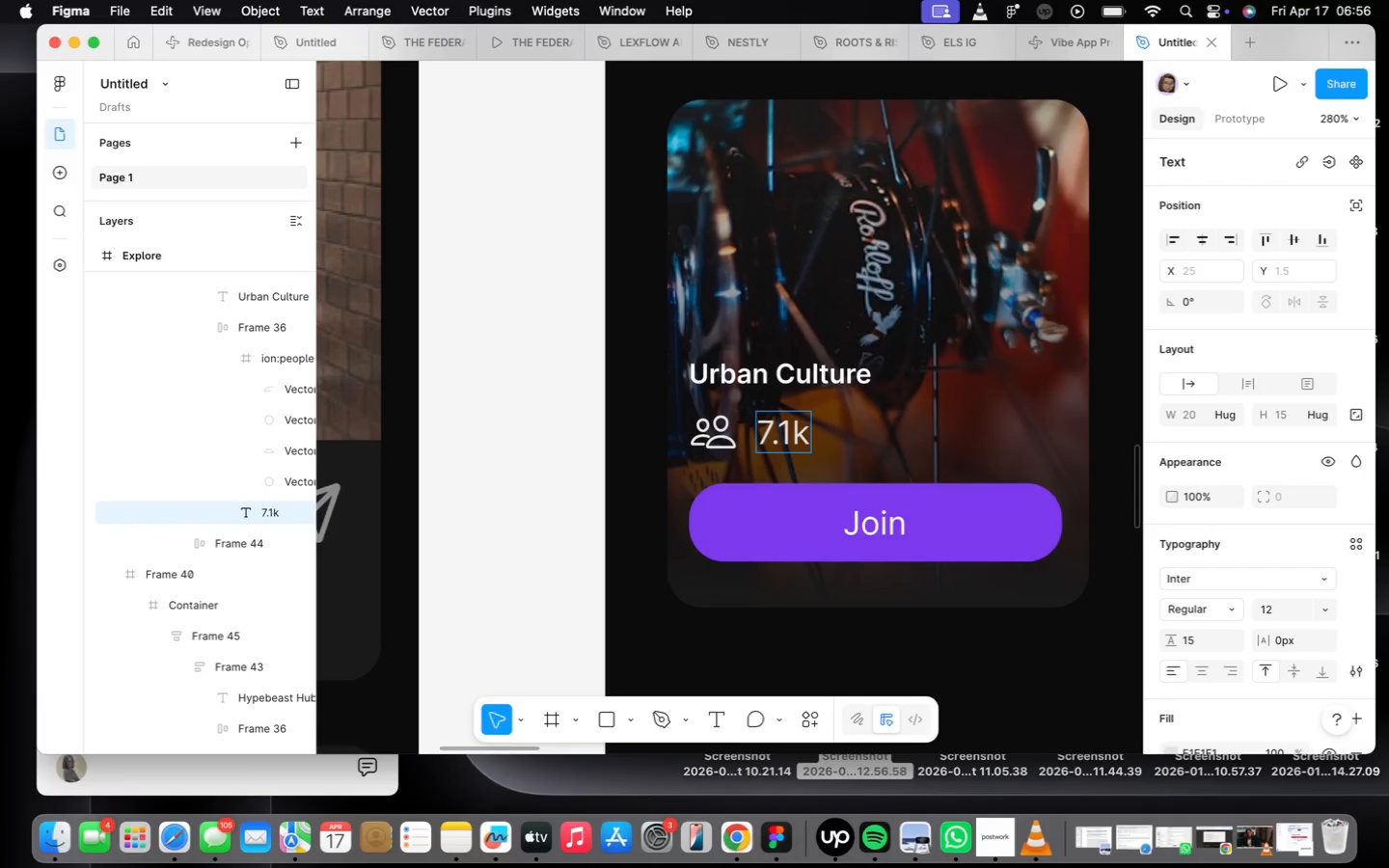 
key(Backspace)
 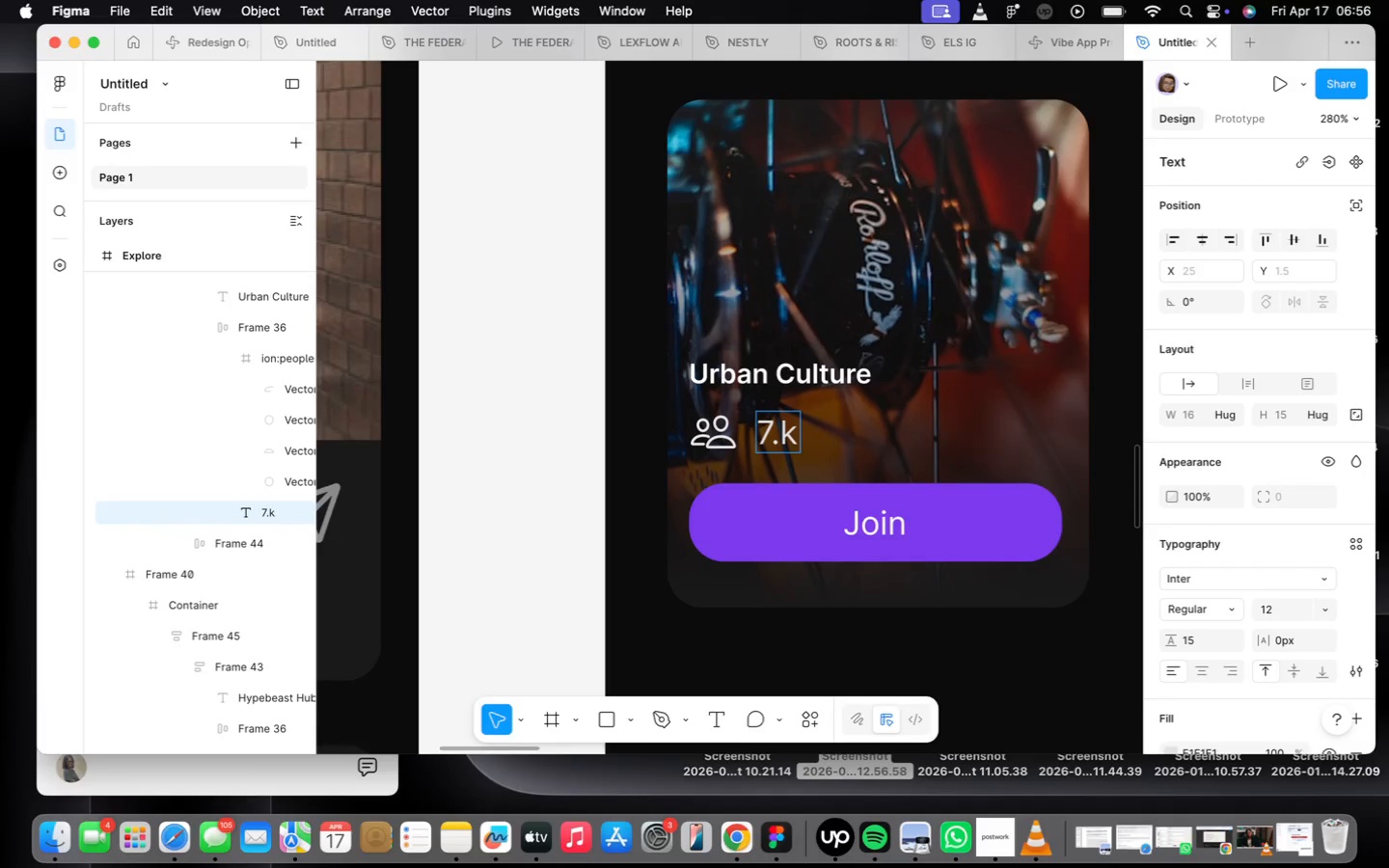 
key(4)
 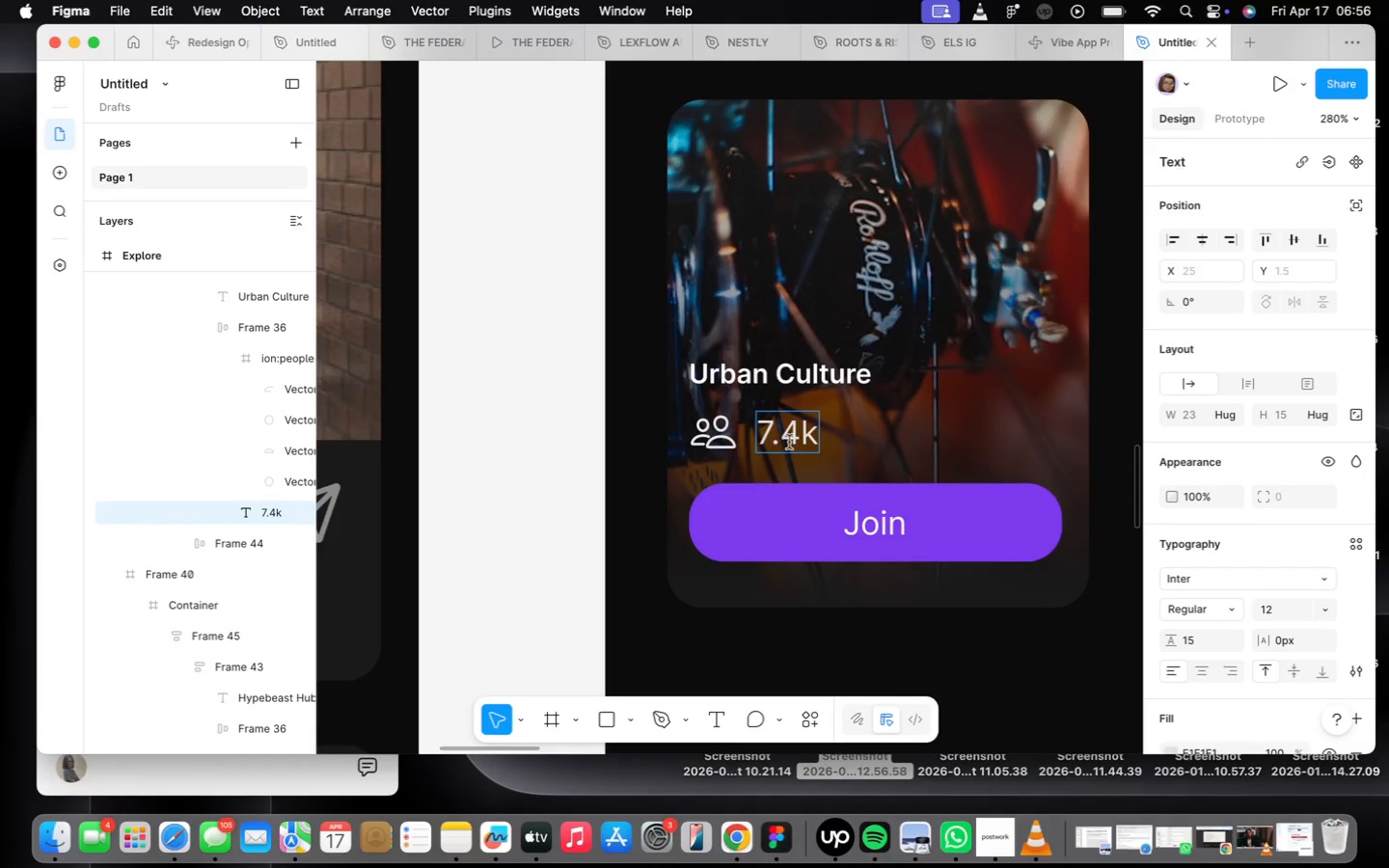 
scroll: coordinate [793, 435], scroll_direction: down, amount: 15.0
 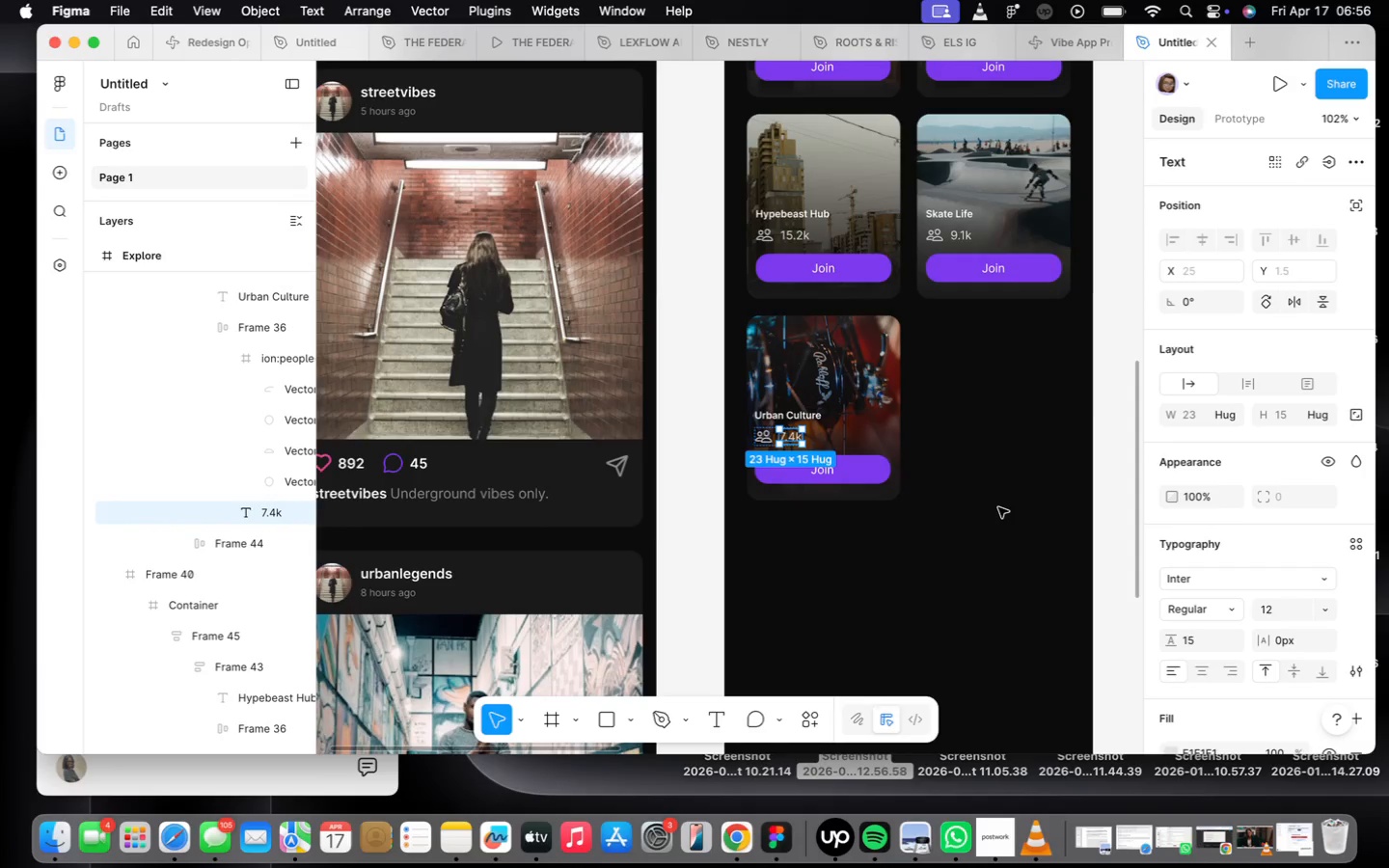 
double_click([994, 510])
 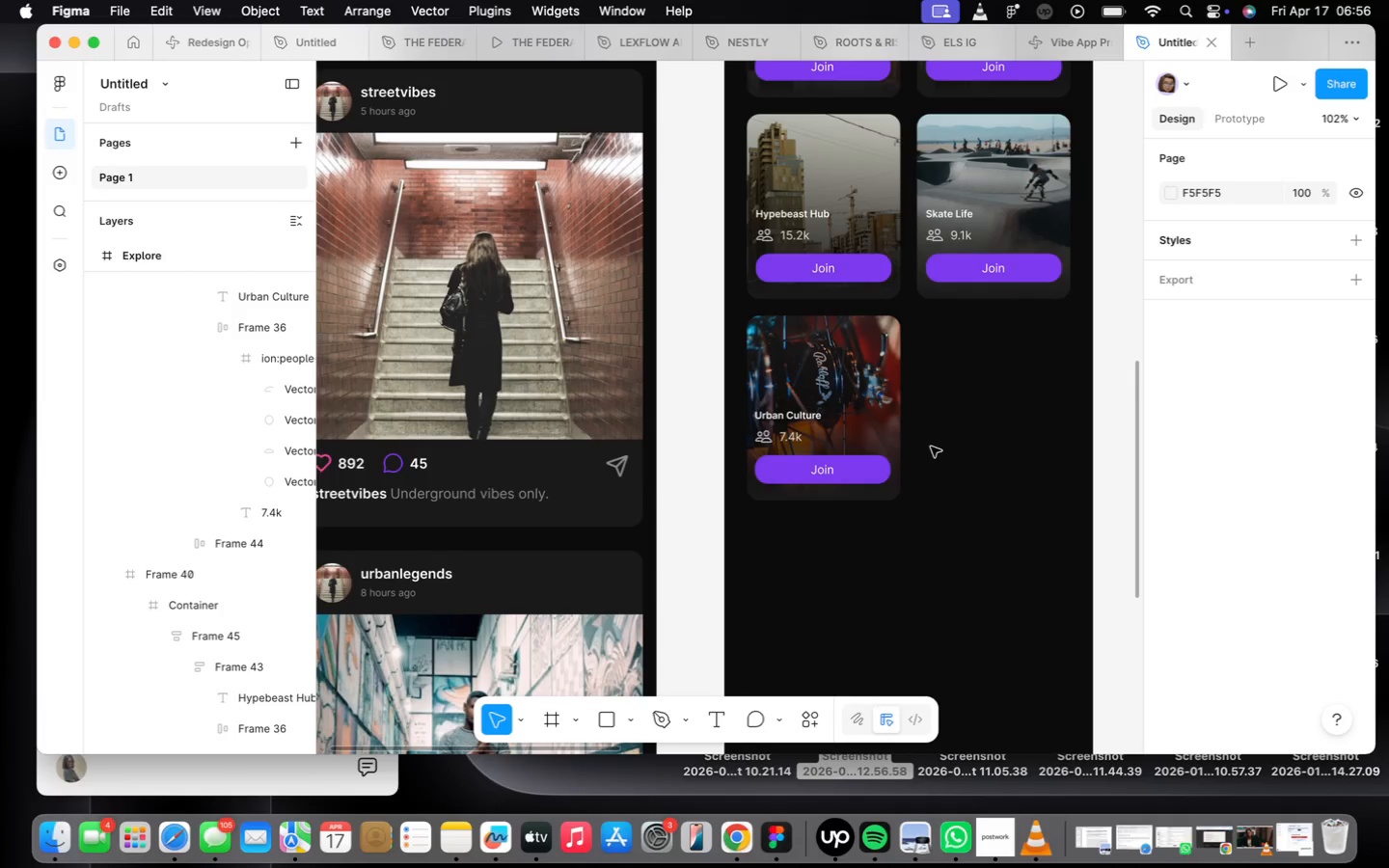 
wait(13.68)
 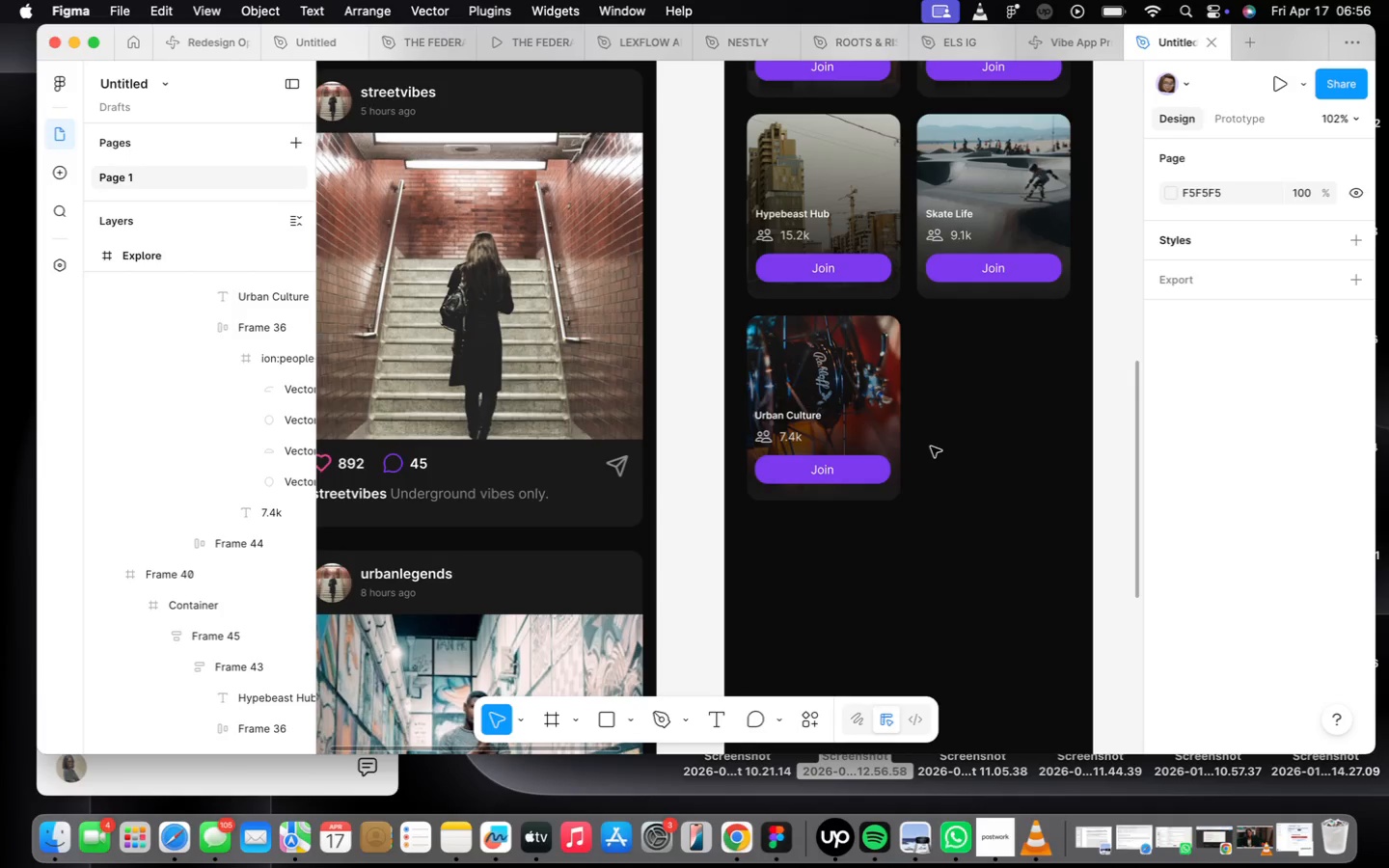 
scroll: coordinate [932, 506], scroll_direction: down, amount: 20.0
 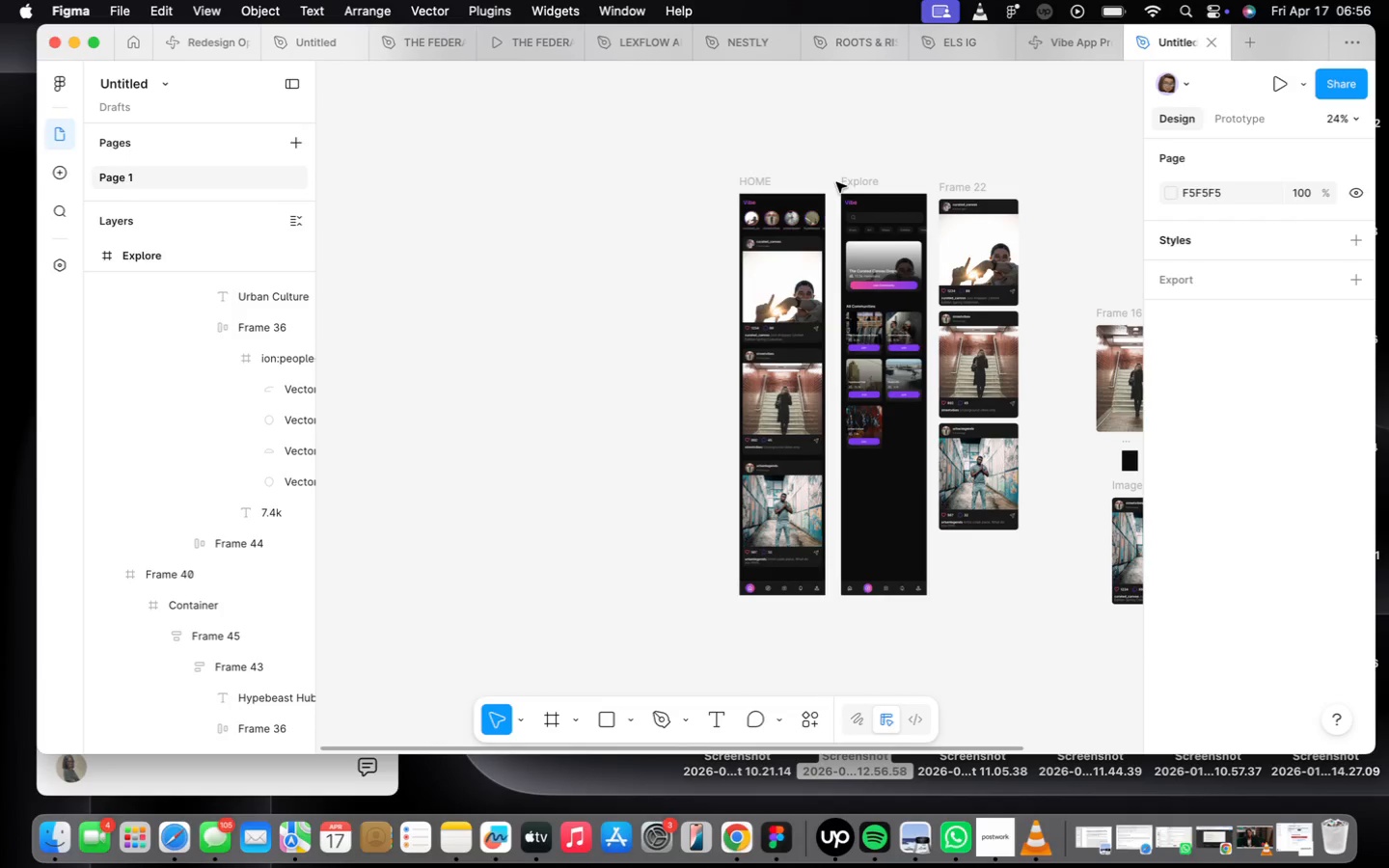 
left_click([842, 183])
 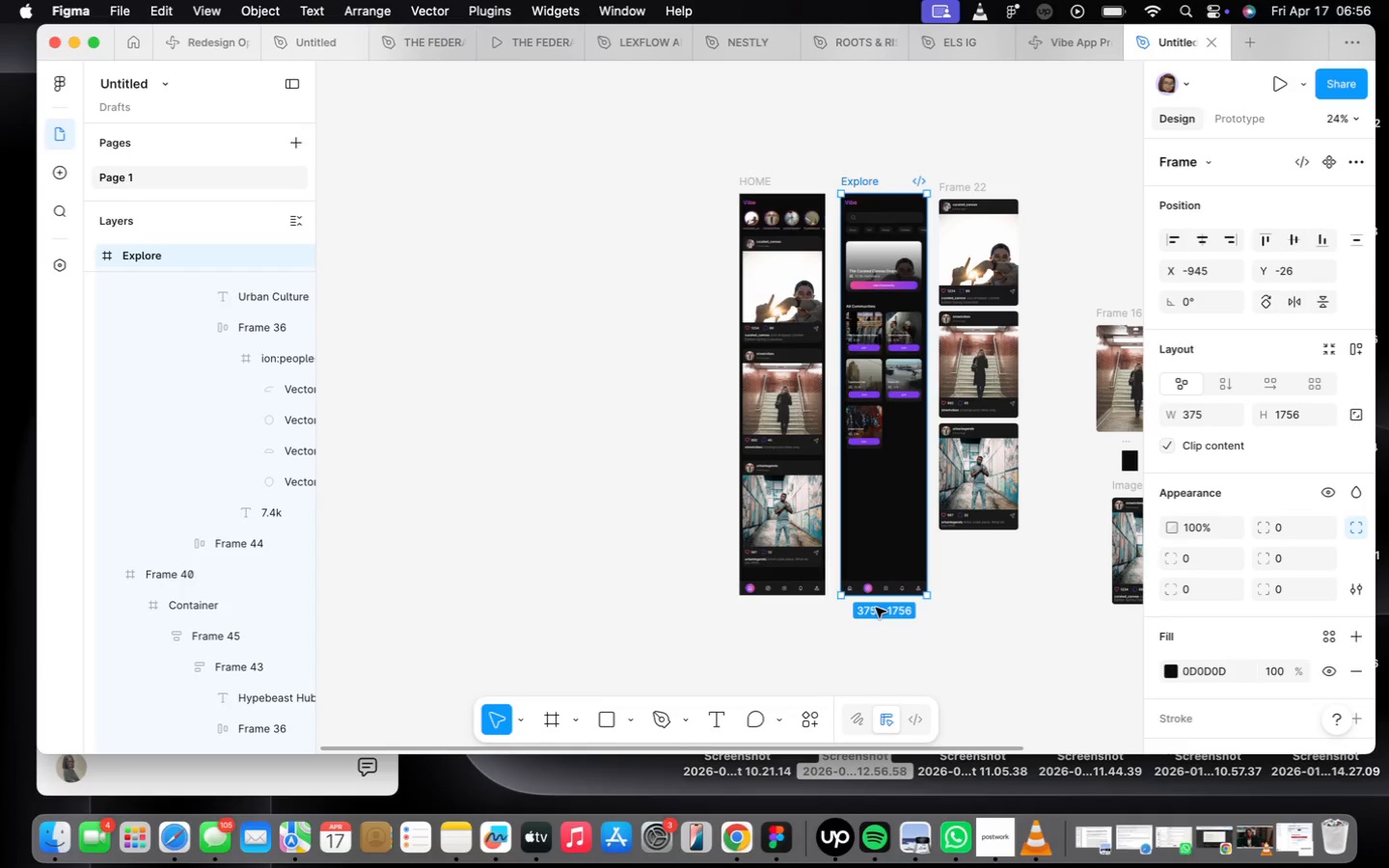 
left_click_drag(start_coordinate=[877, 598], to_coordinate=[866, 480])
 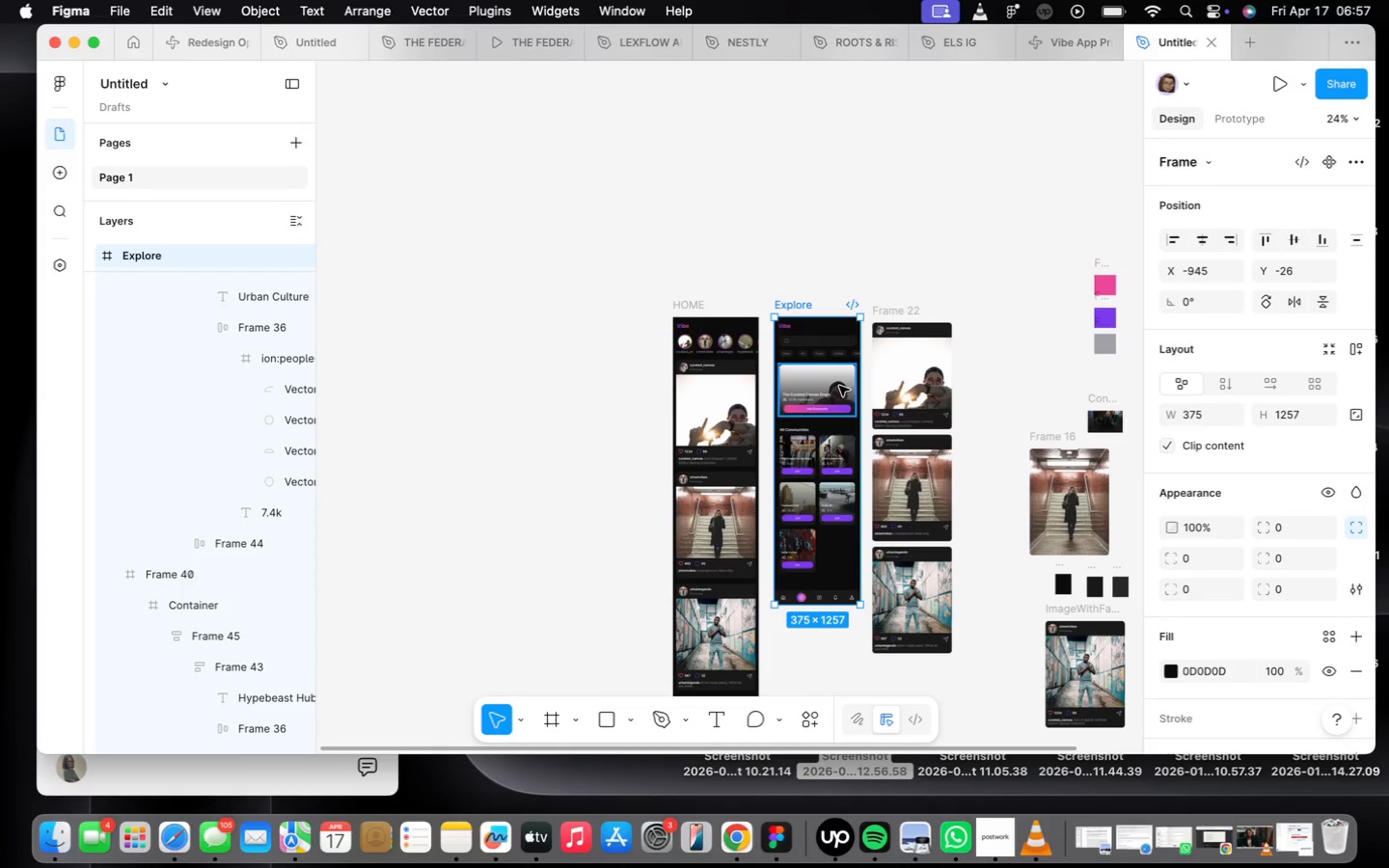 
wait(9.0)
 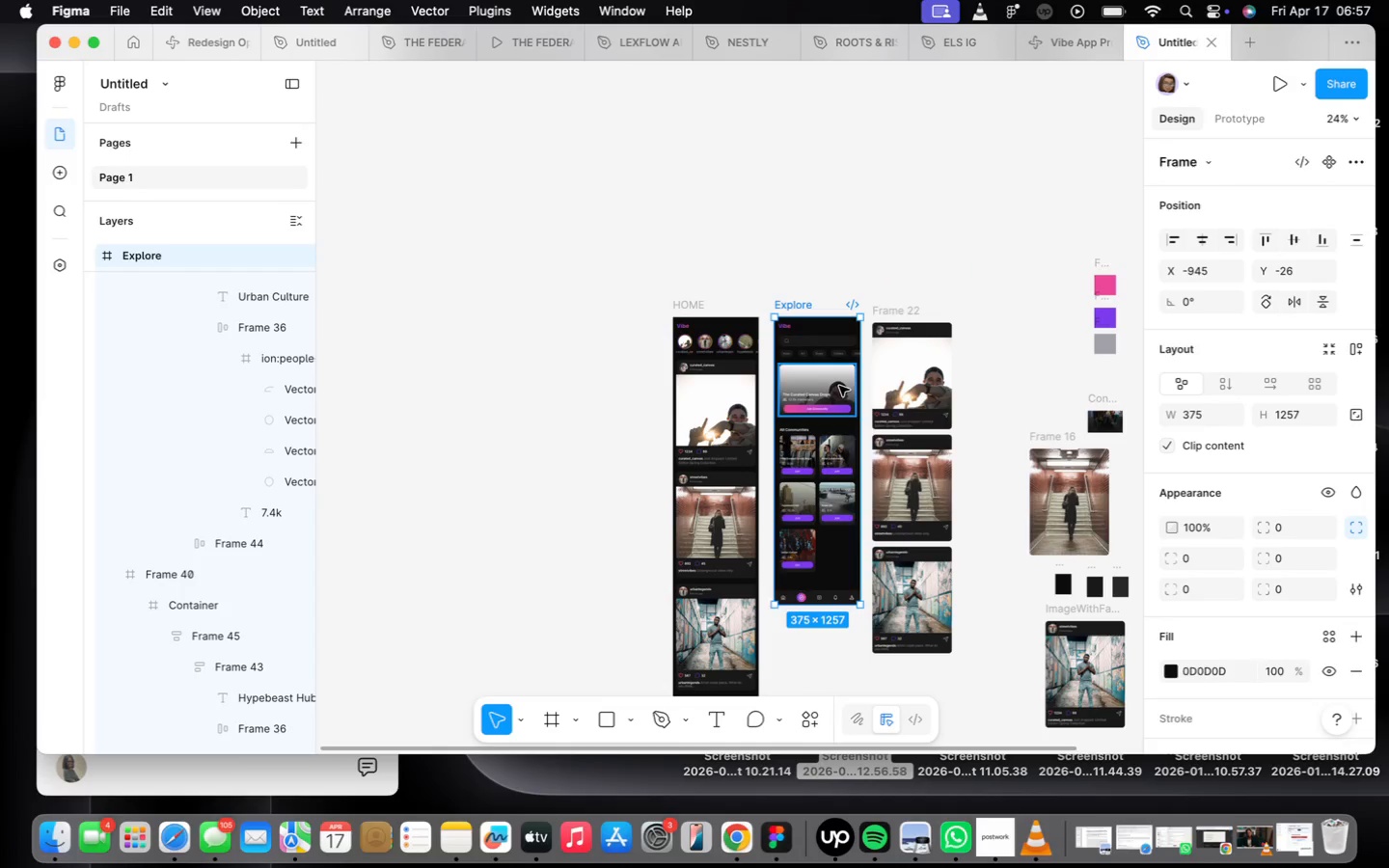 
left_click_drag(start_coordinate=[646, 220], to_coordinate=[990, 689])
 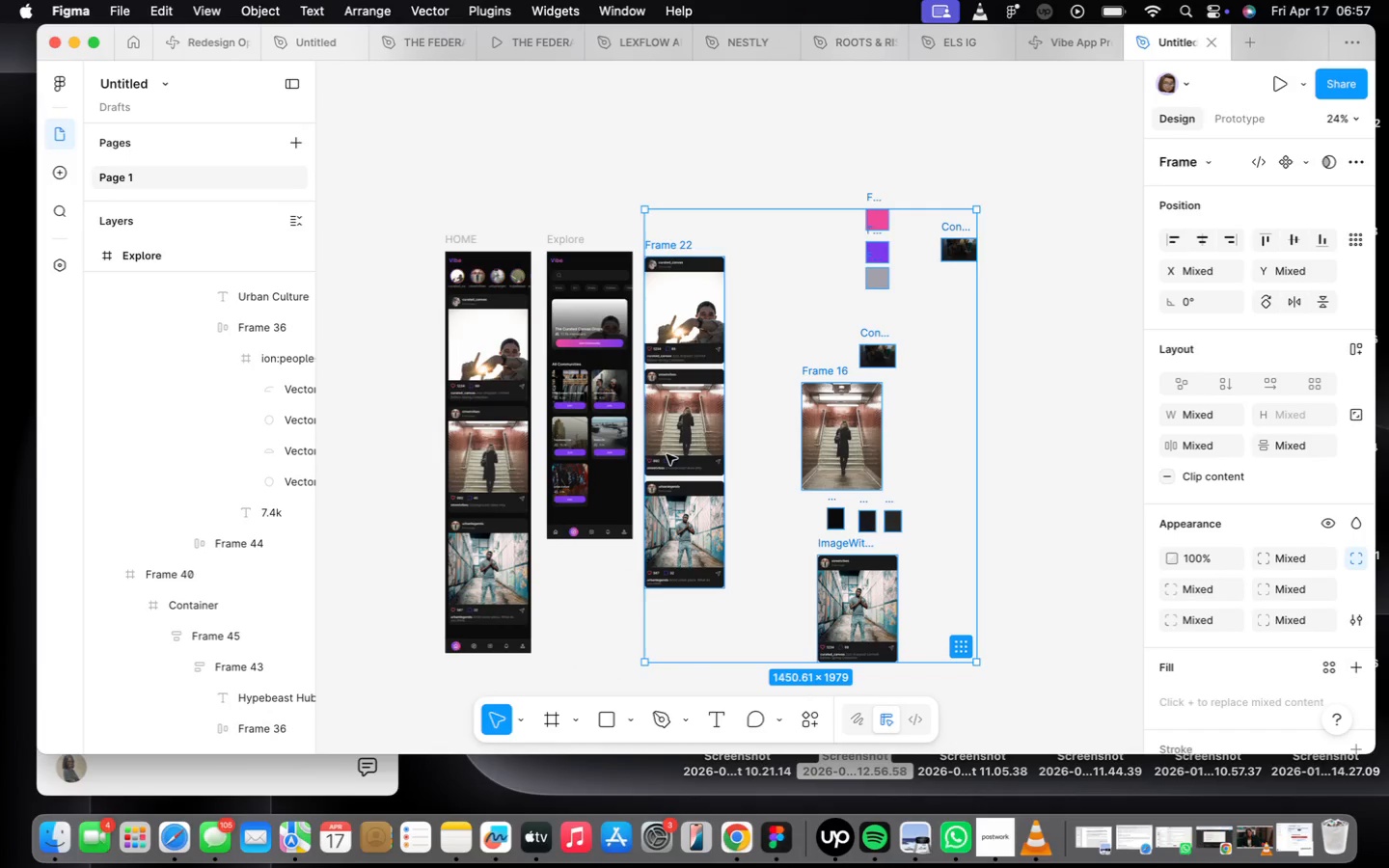 
left_click_drag(start_coordinate=[667, 454], to_coordinate=[978, 433])
 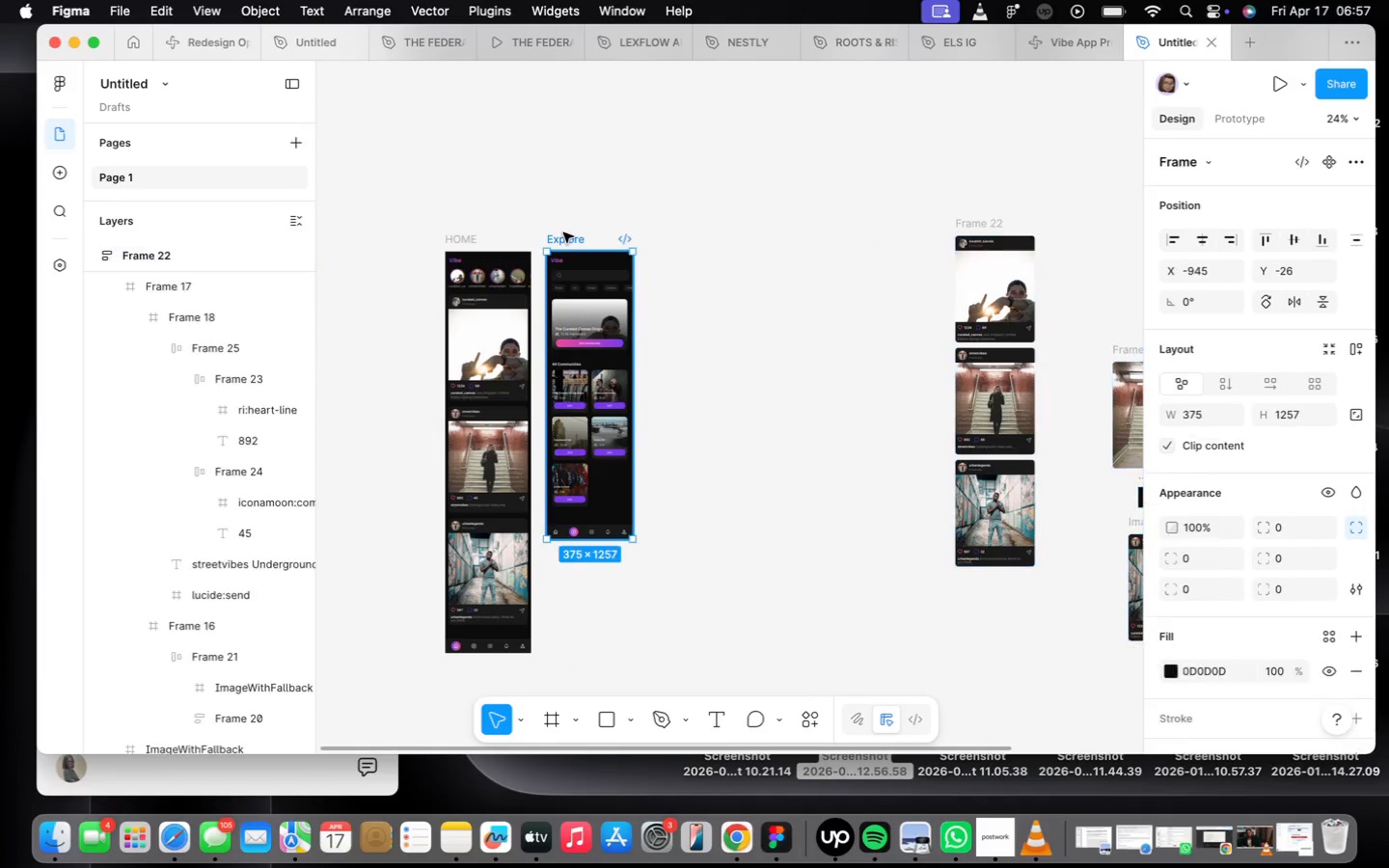 
hold_key(key=OptionLeft, duration=2.68)
left_click_drag(start_coordinate=[563, 235], to_coordinate=[662, 238])
 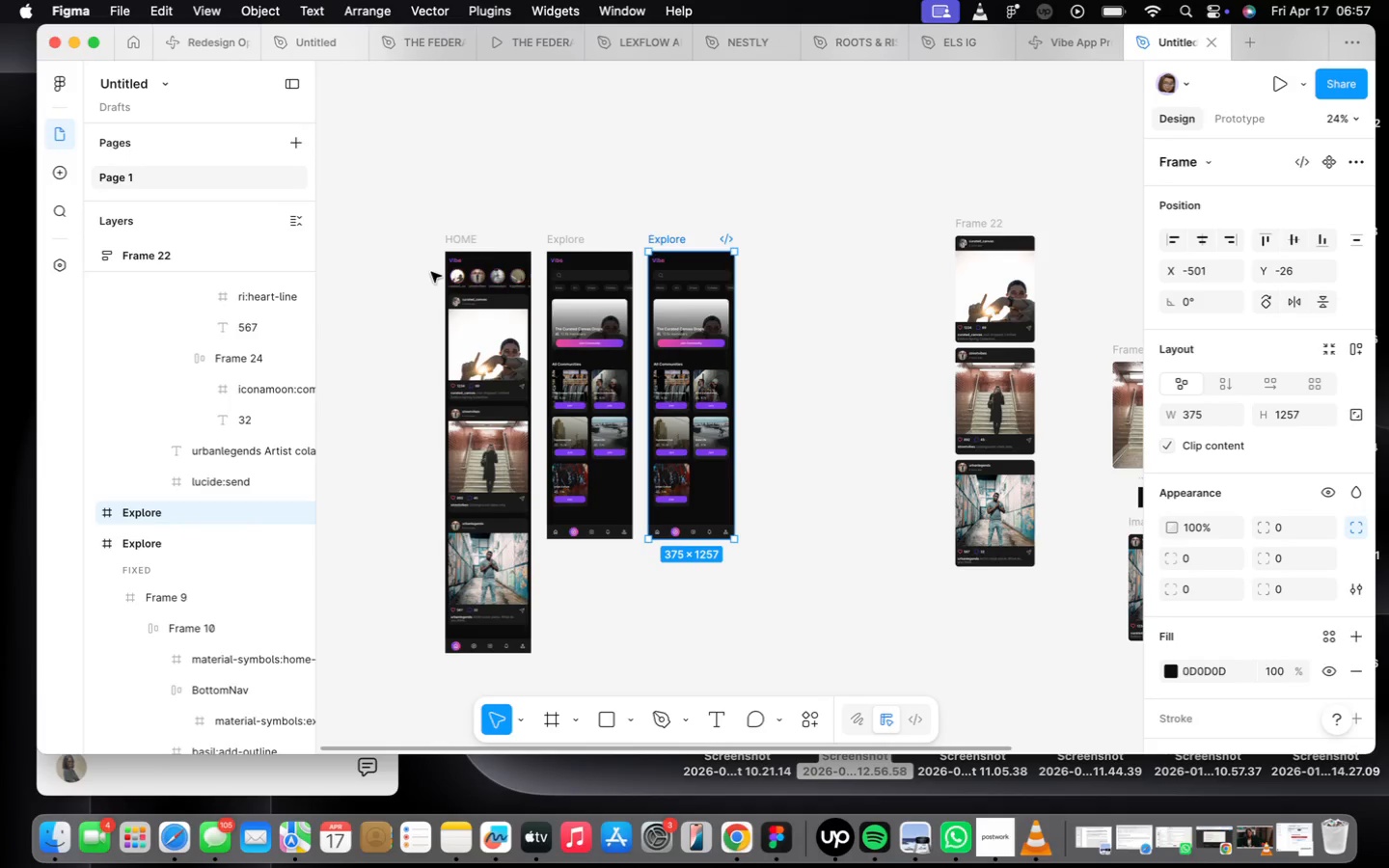 
scroll: coordinate [594, 254], scroll_direction: up, amount: 20.0
 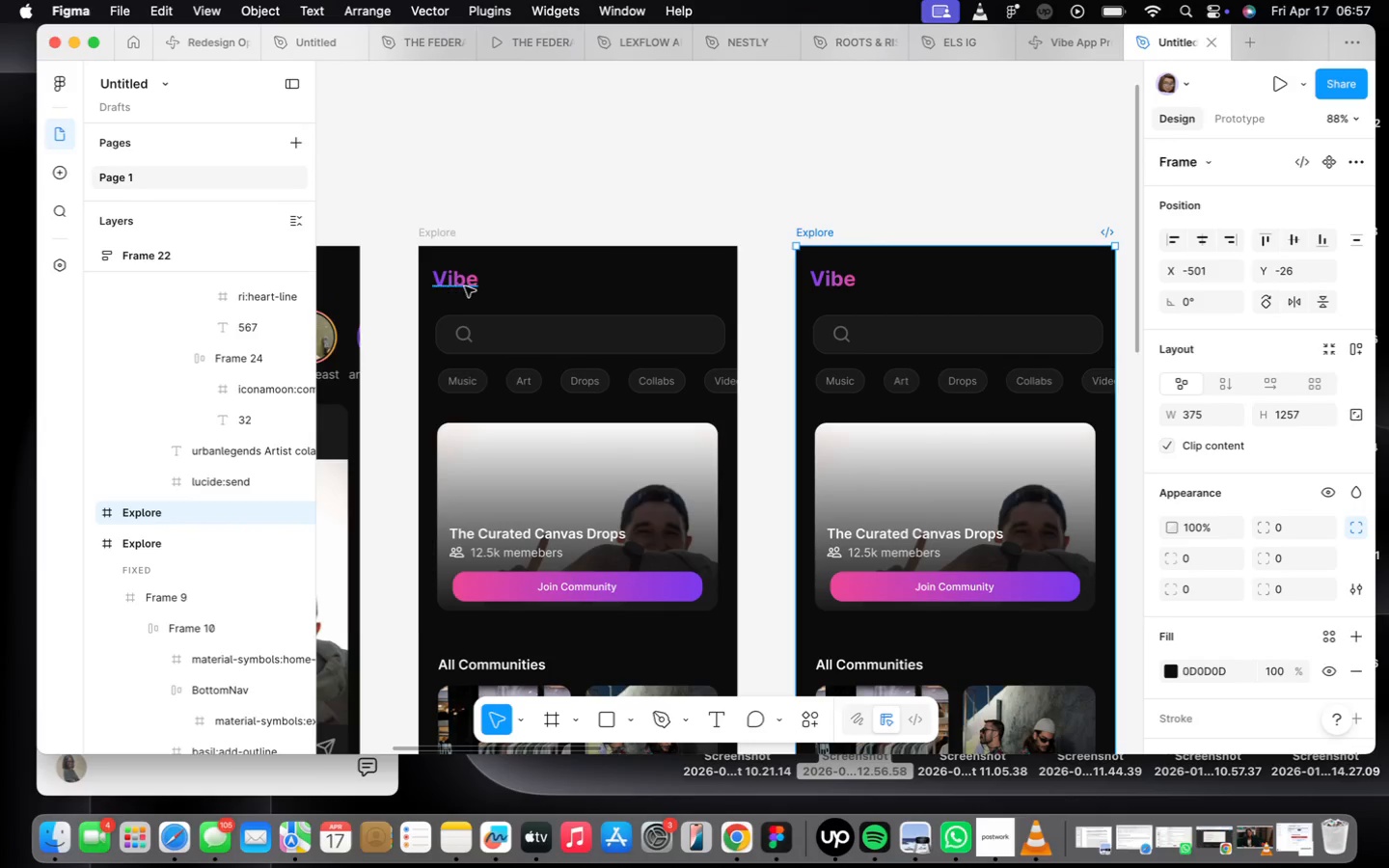 
left_click([463, 284])
 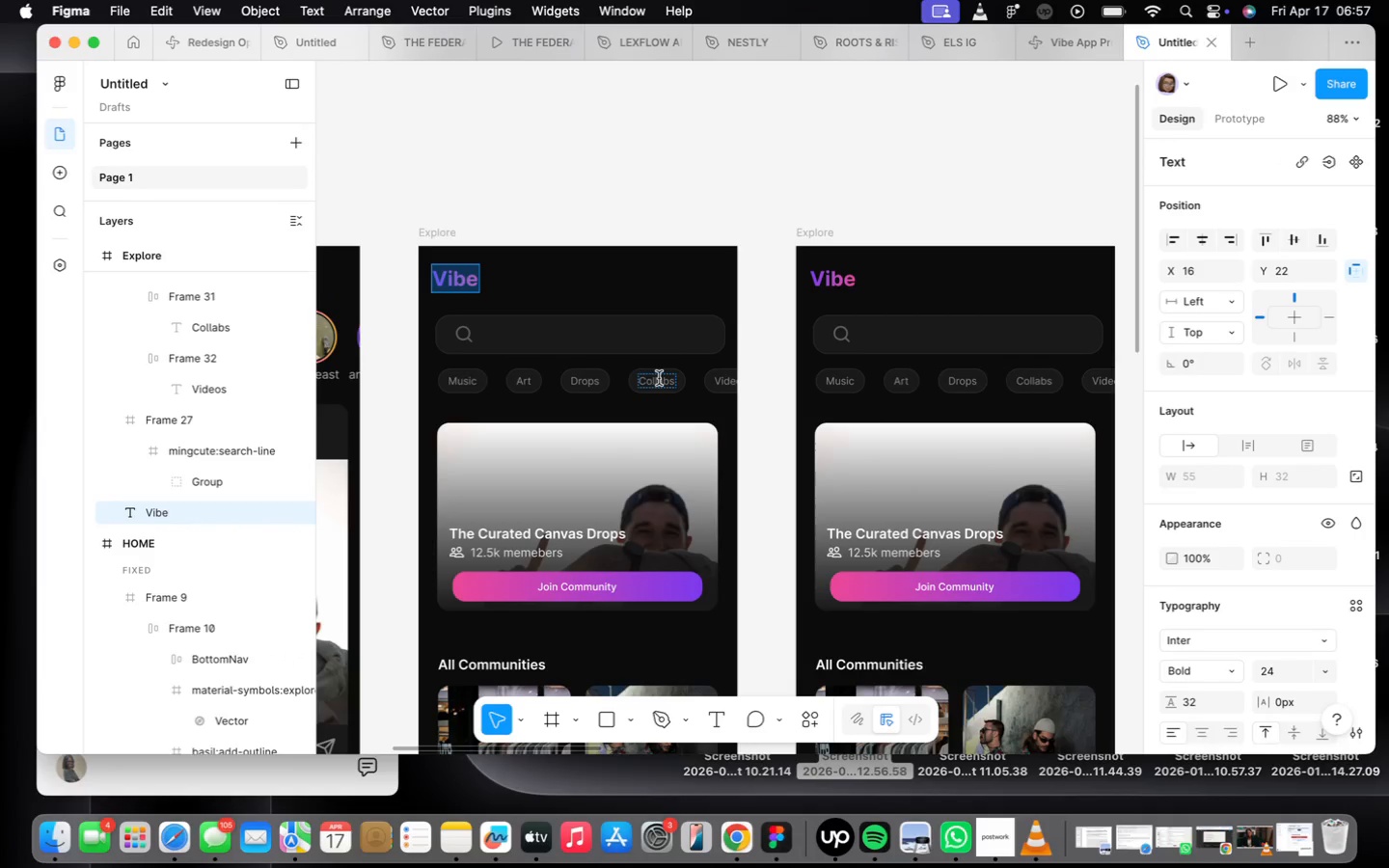 
type(Explore)
 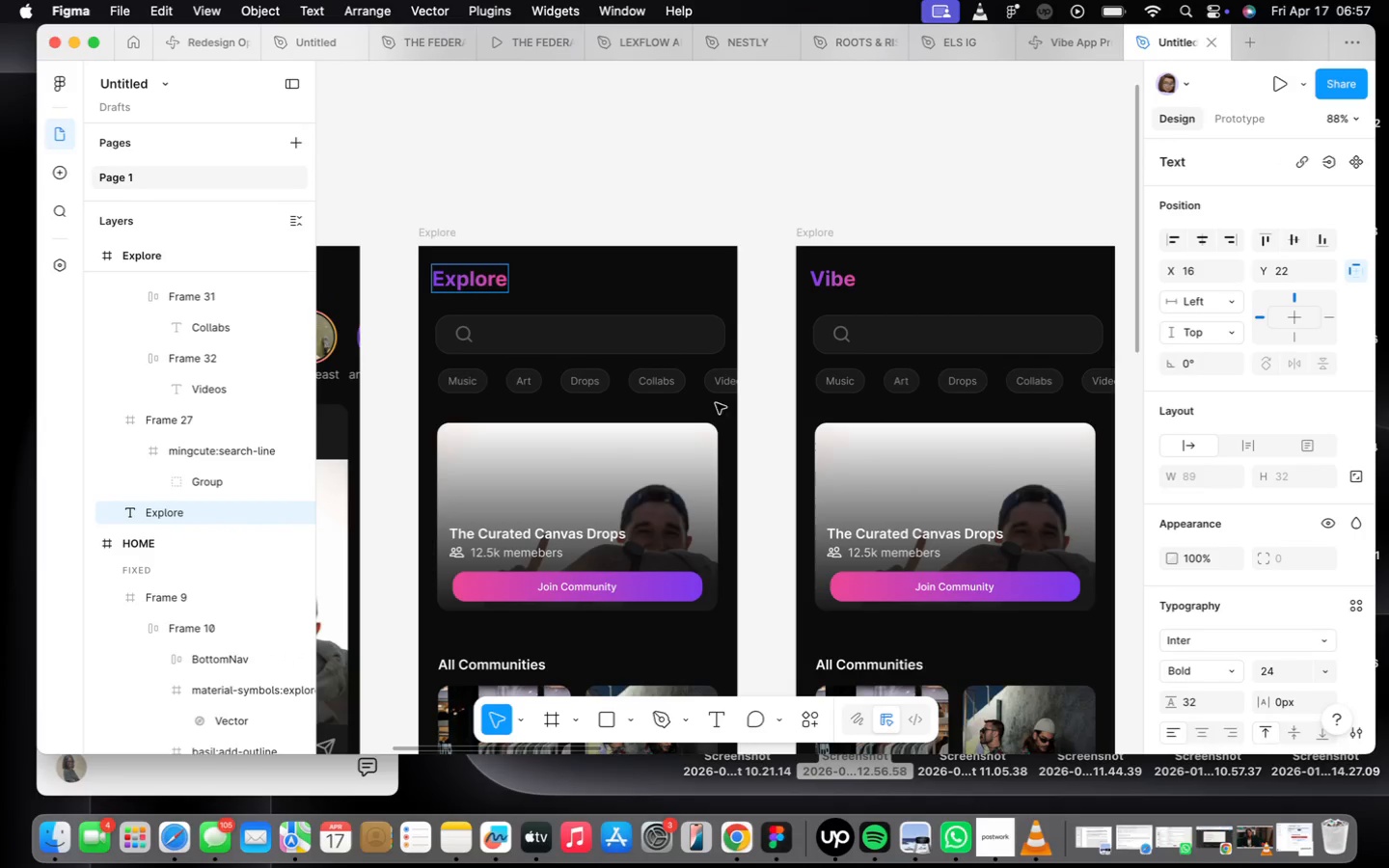 
left_click([653, 322])
 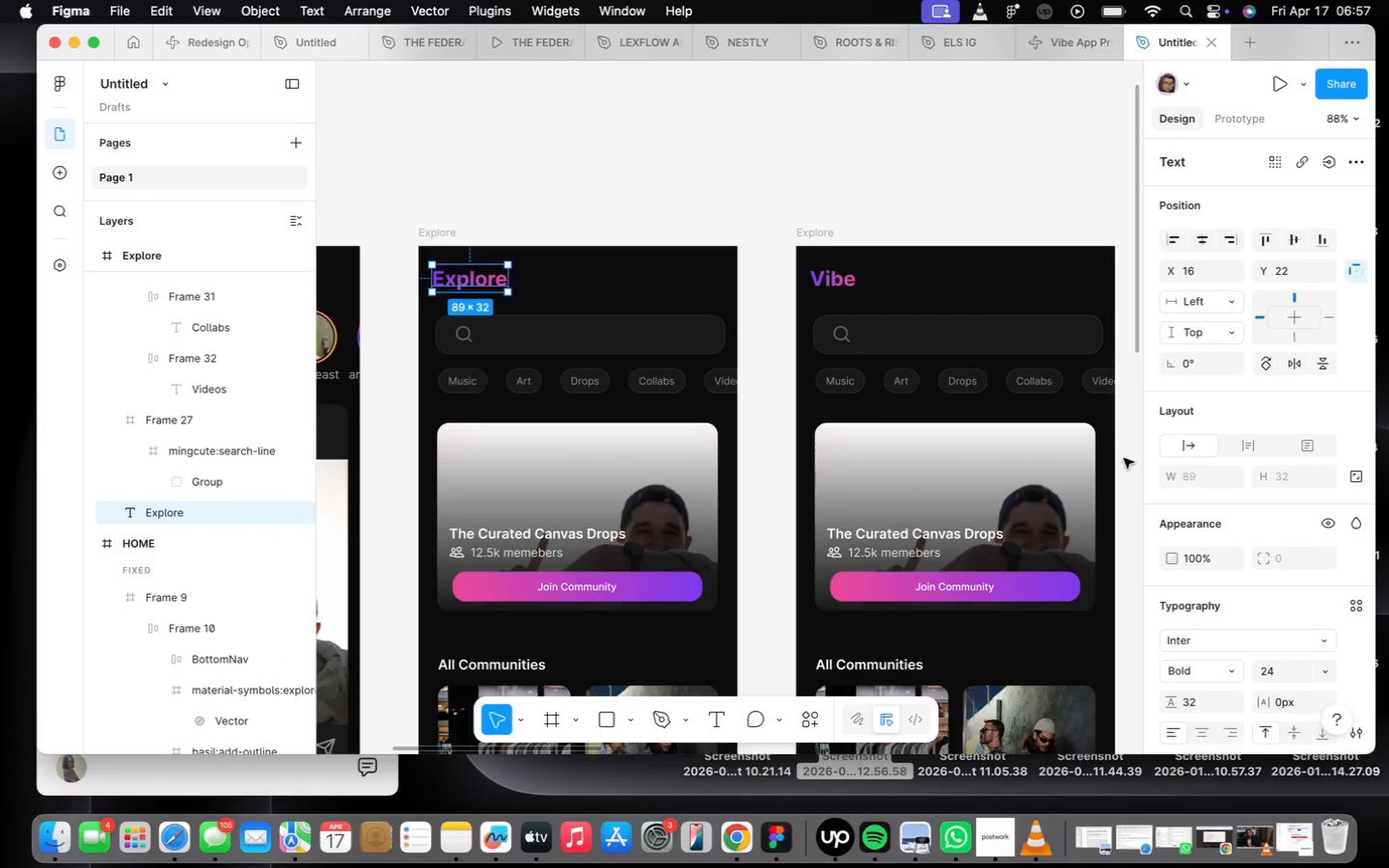 
scroll: coordinate [1305, 405], scroll_direction: down, amount: 10.0
 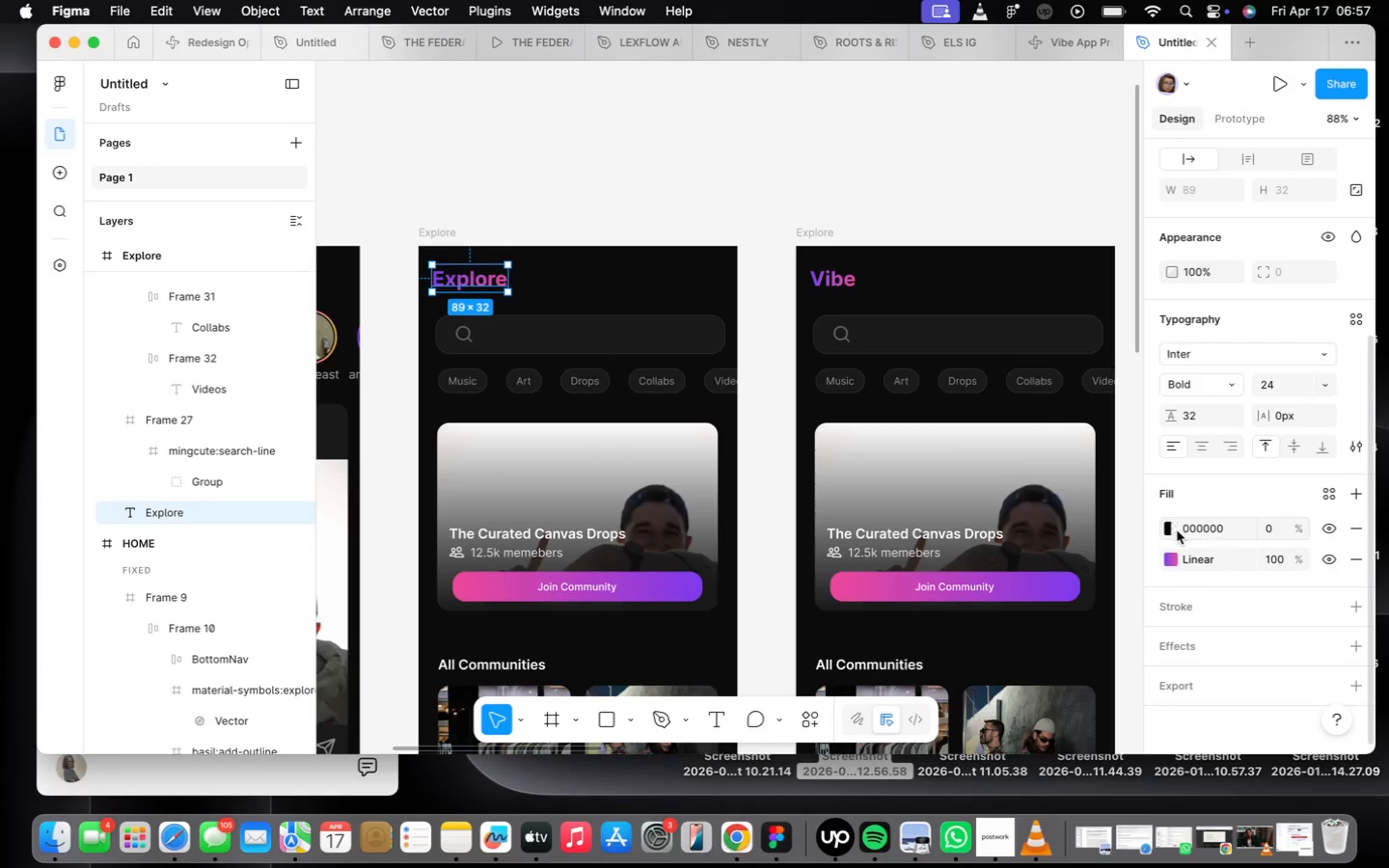 
left_click([1171, 528])
 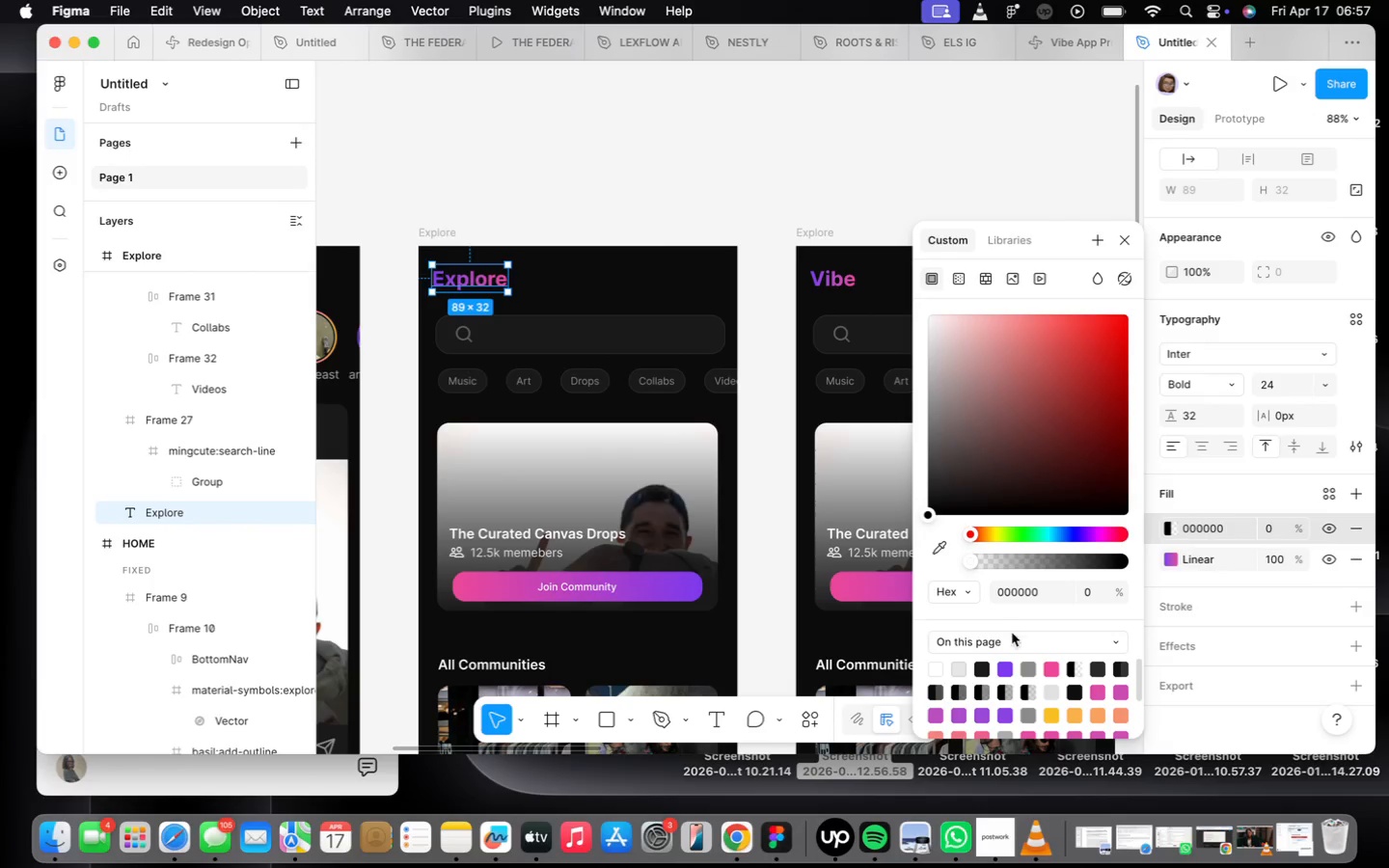 
left_click([933, 671])
 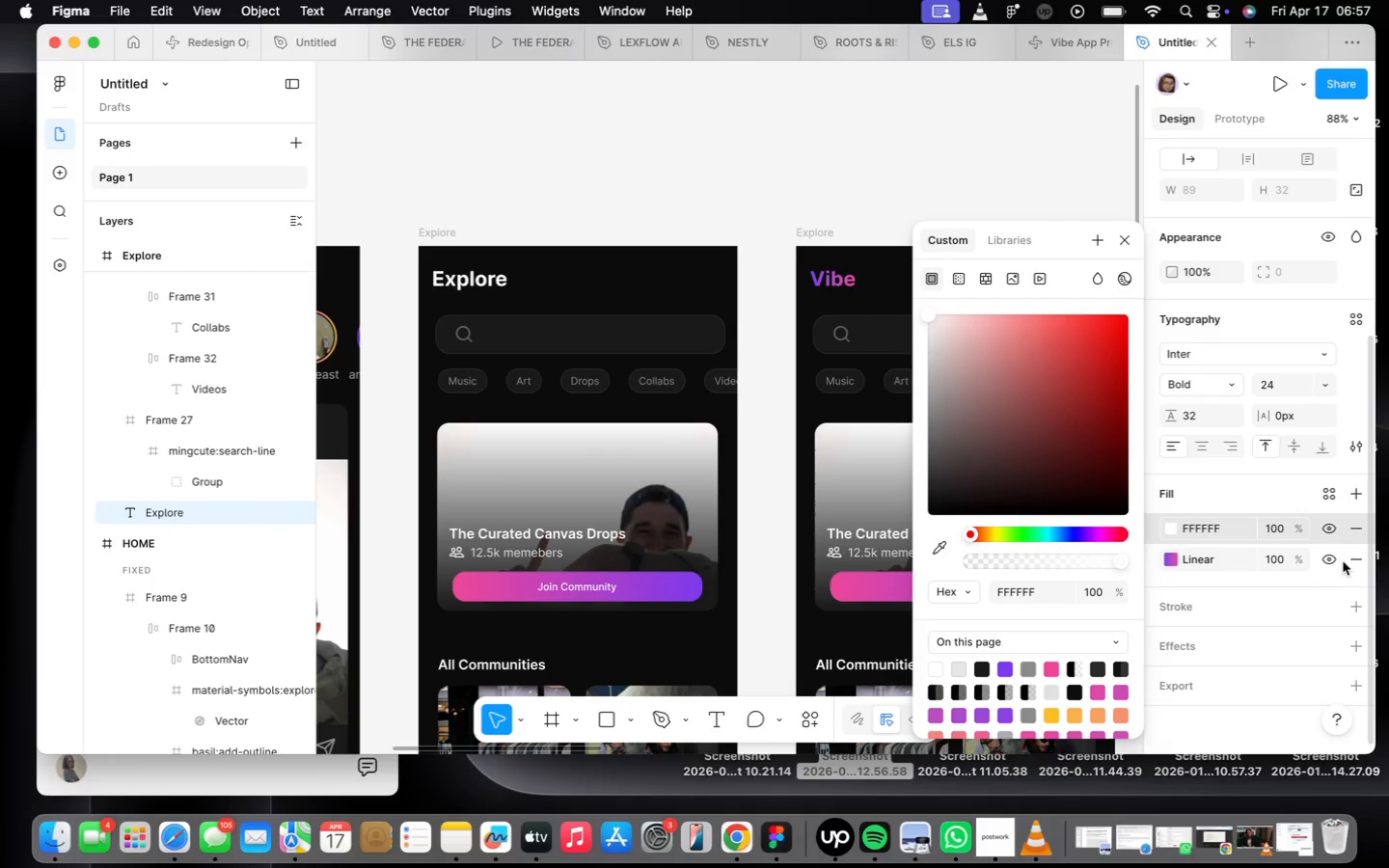 
left_click([1335, 558])
 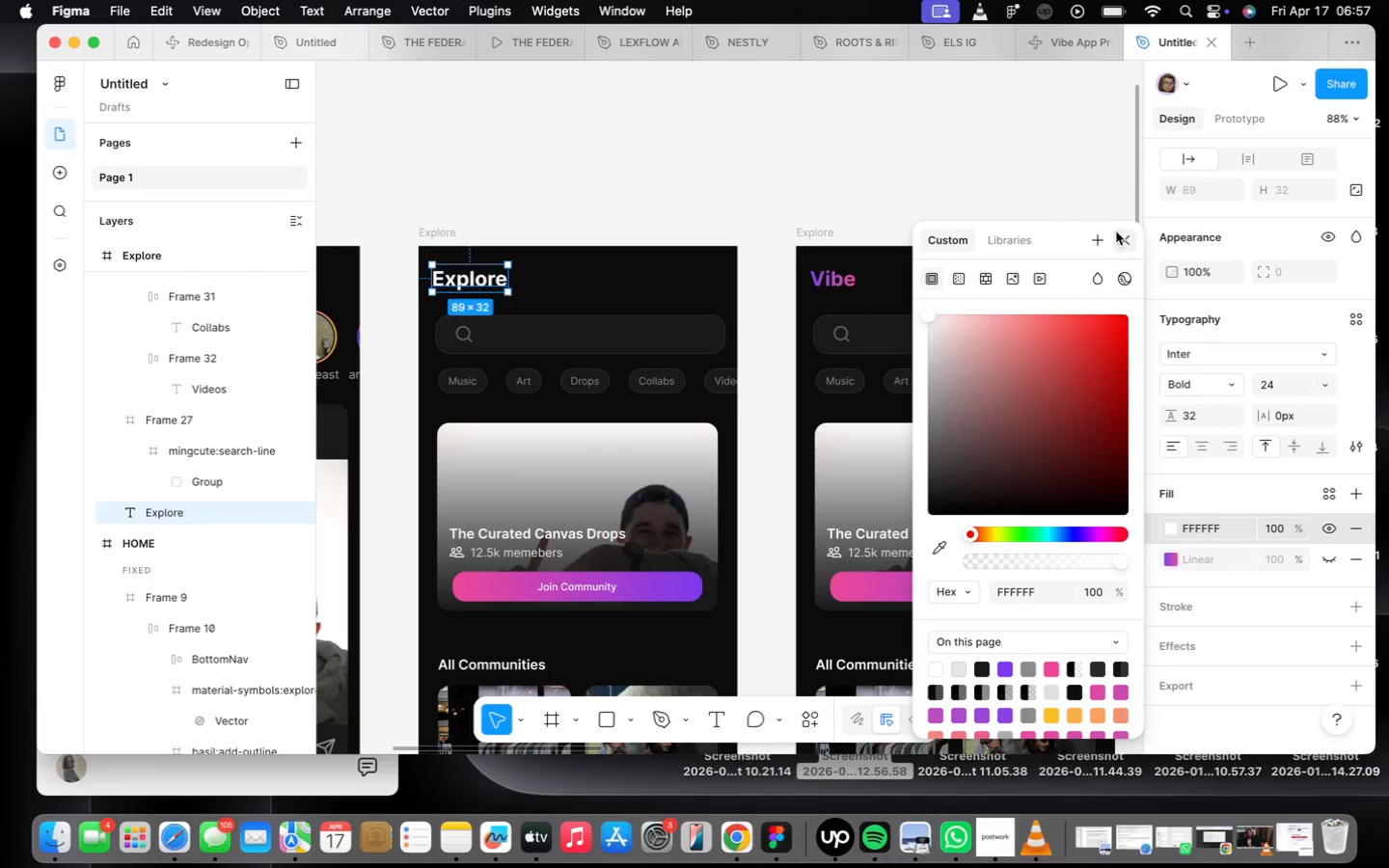 
left_click([1121, 238])
 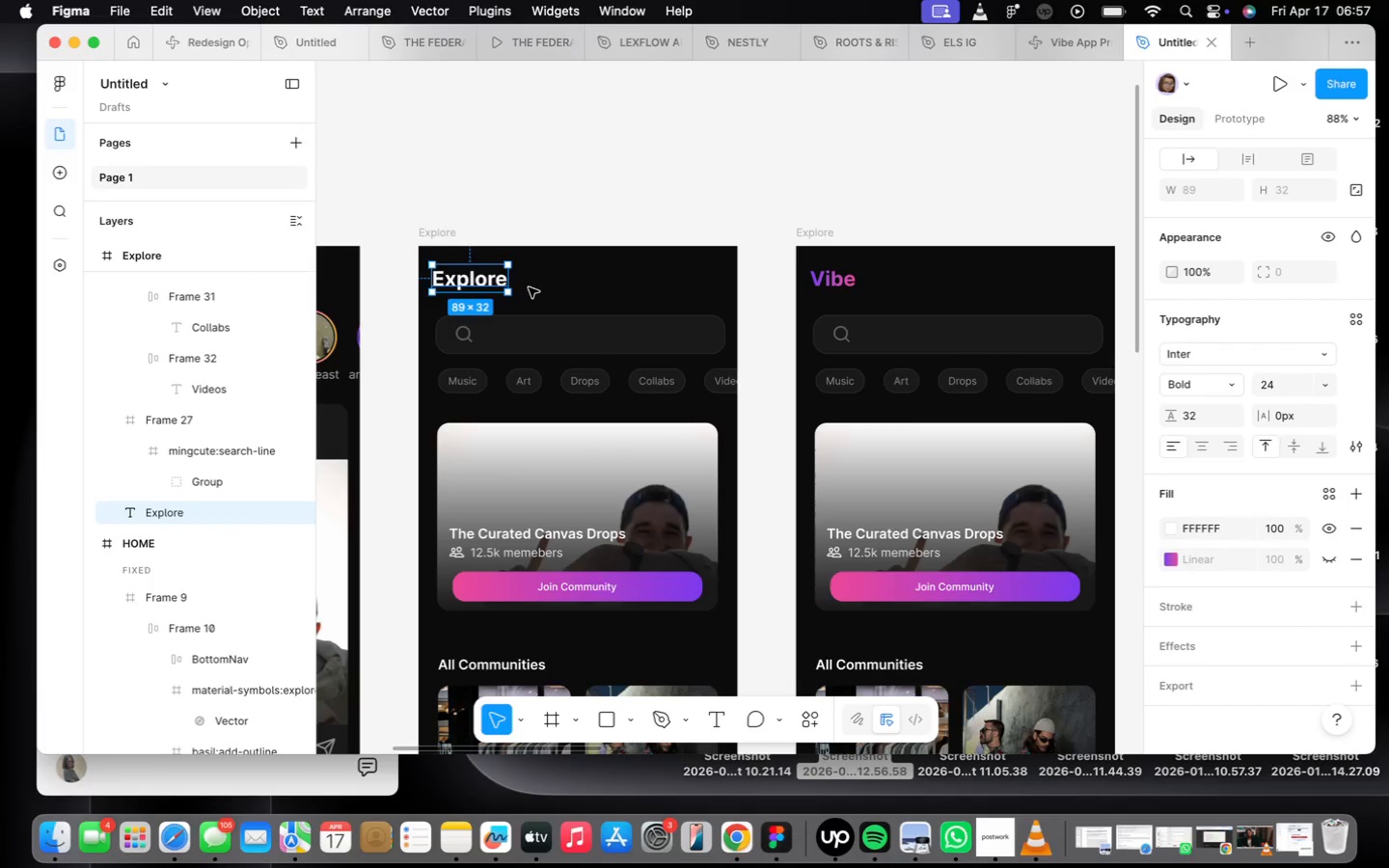 
right_click([468, 292])
 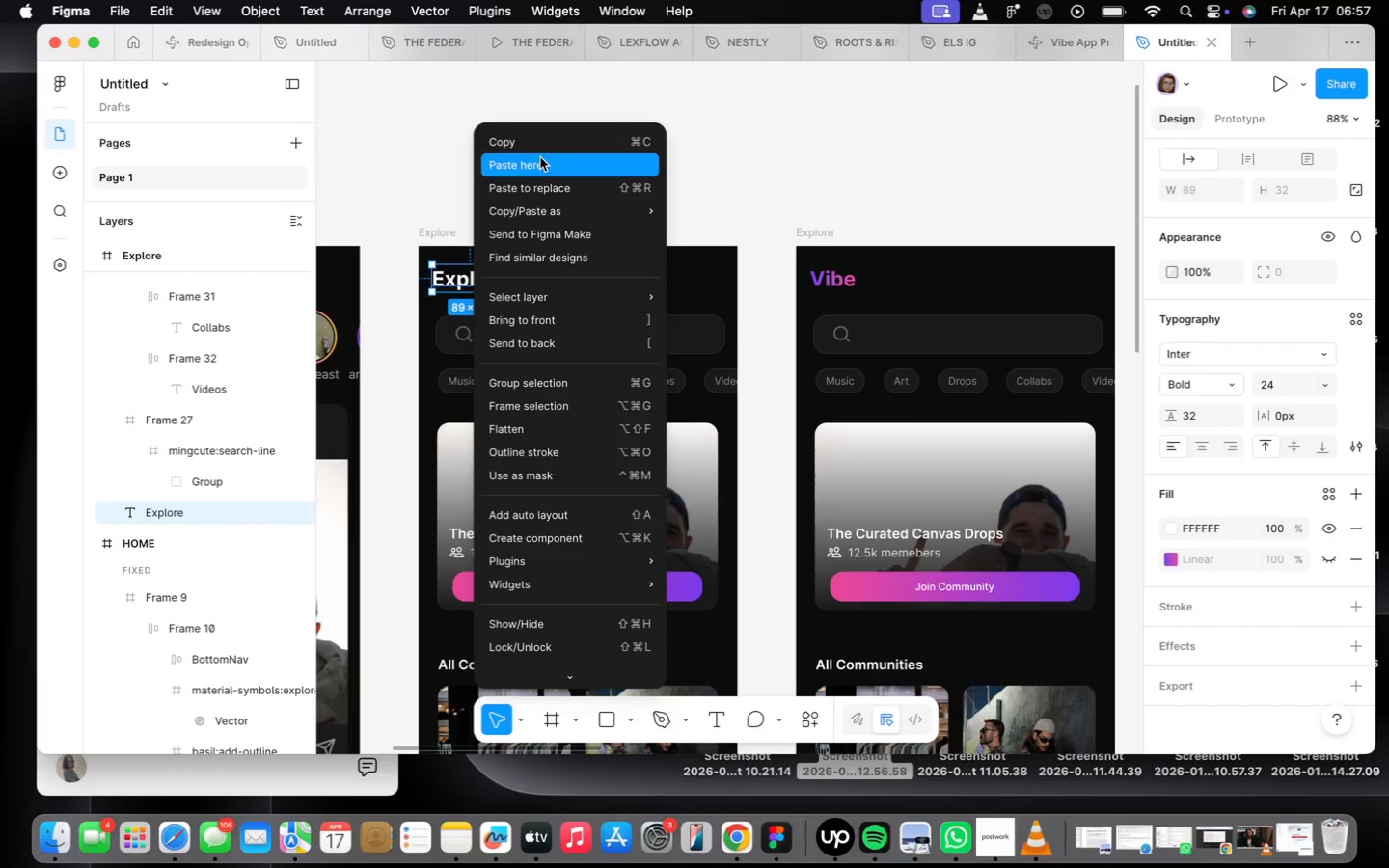 
left_click([536, 144])
 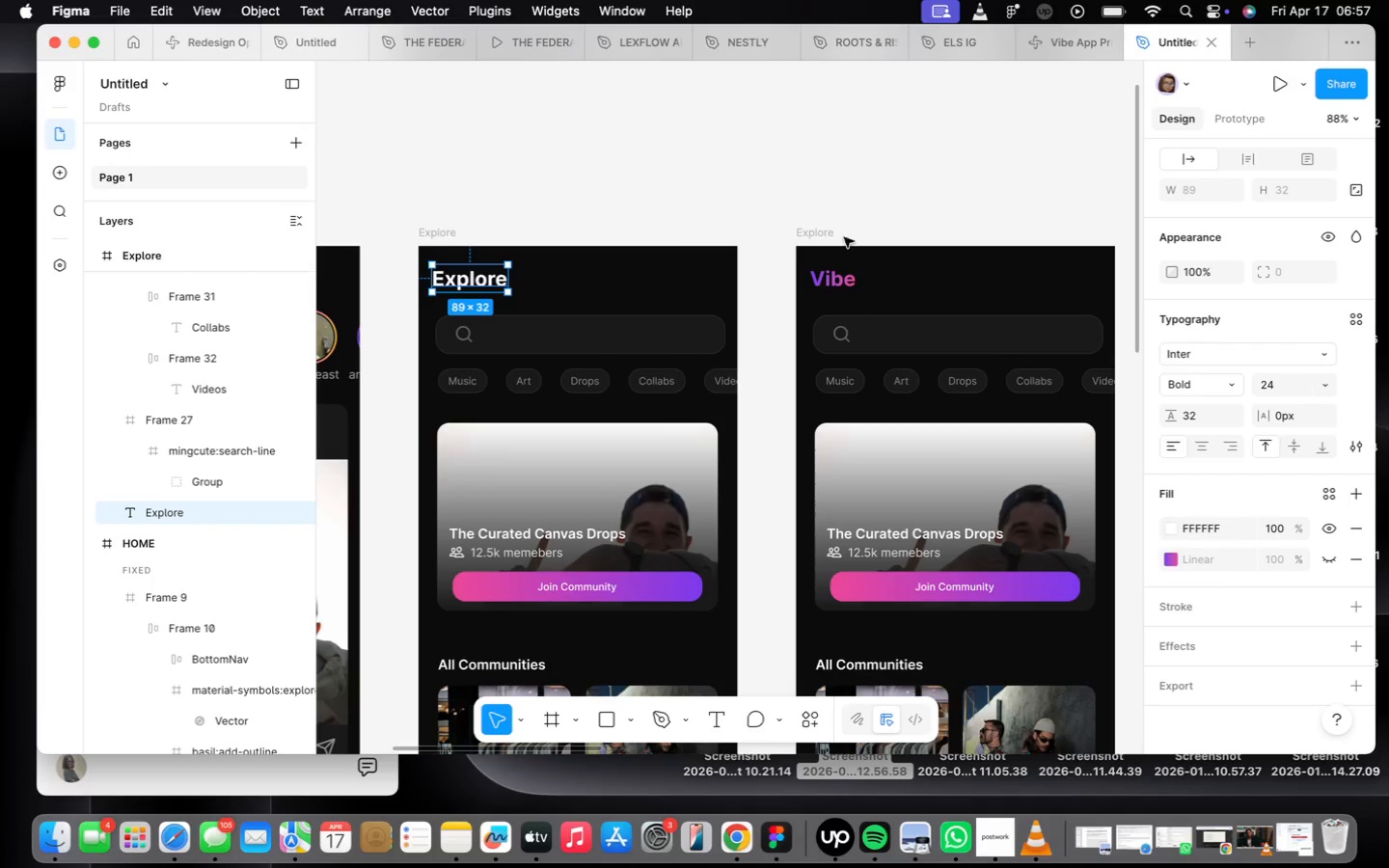 
left_click([823, 284])
 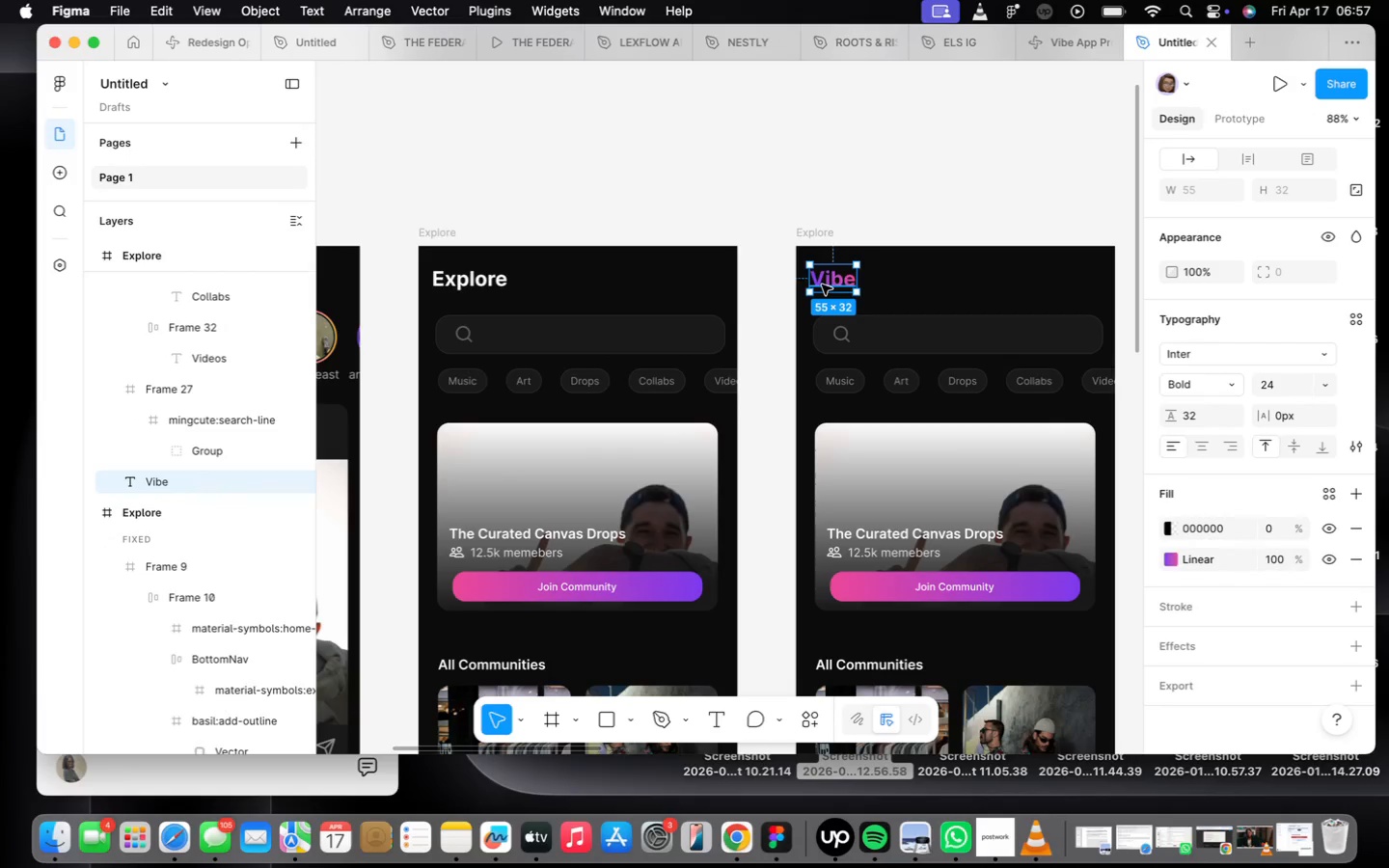 
right_click([823, 285])
 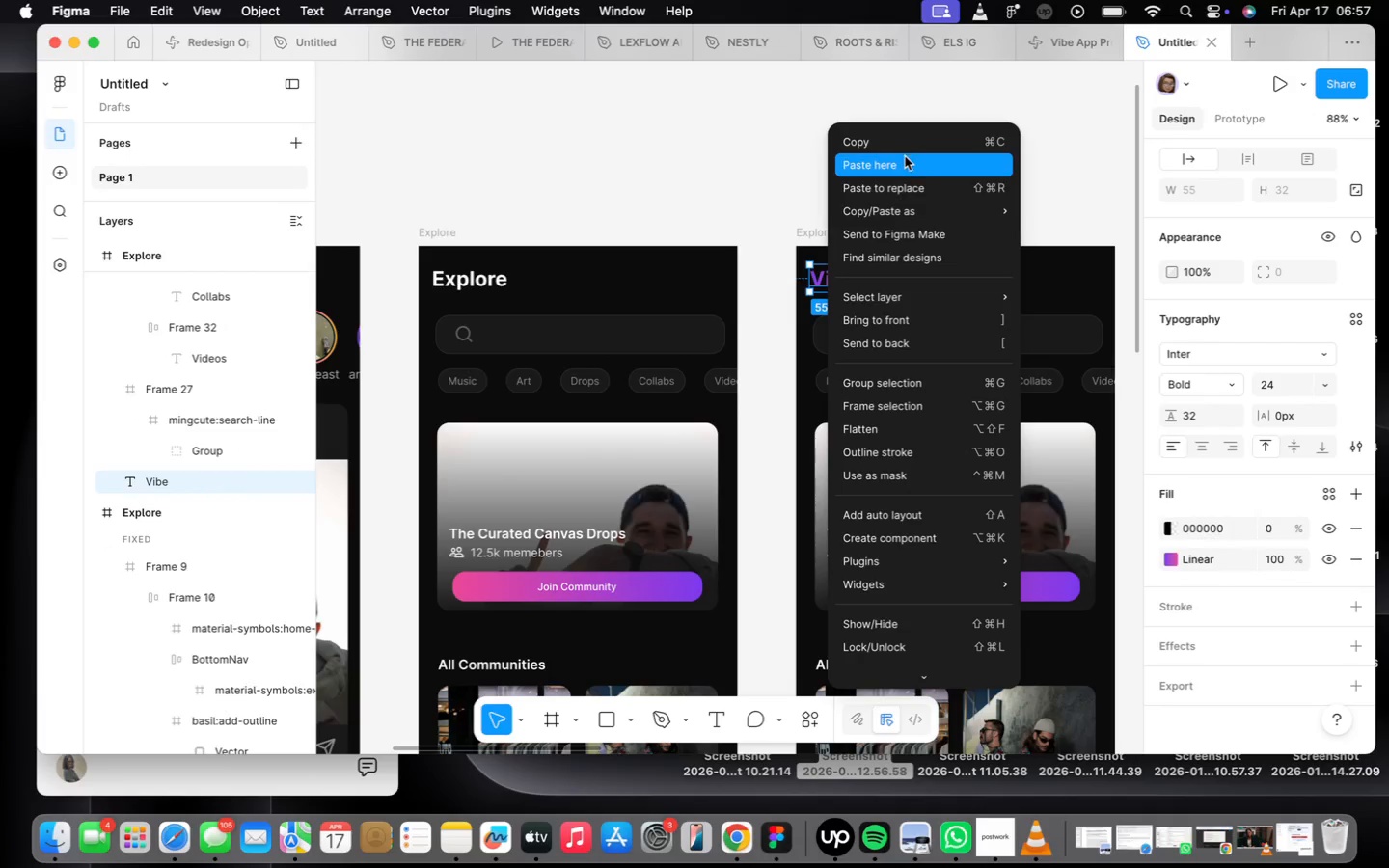 
left_click([907, 181])
 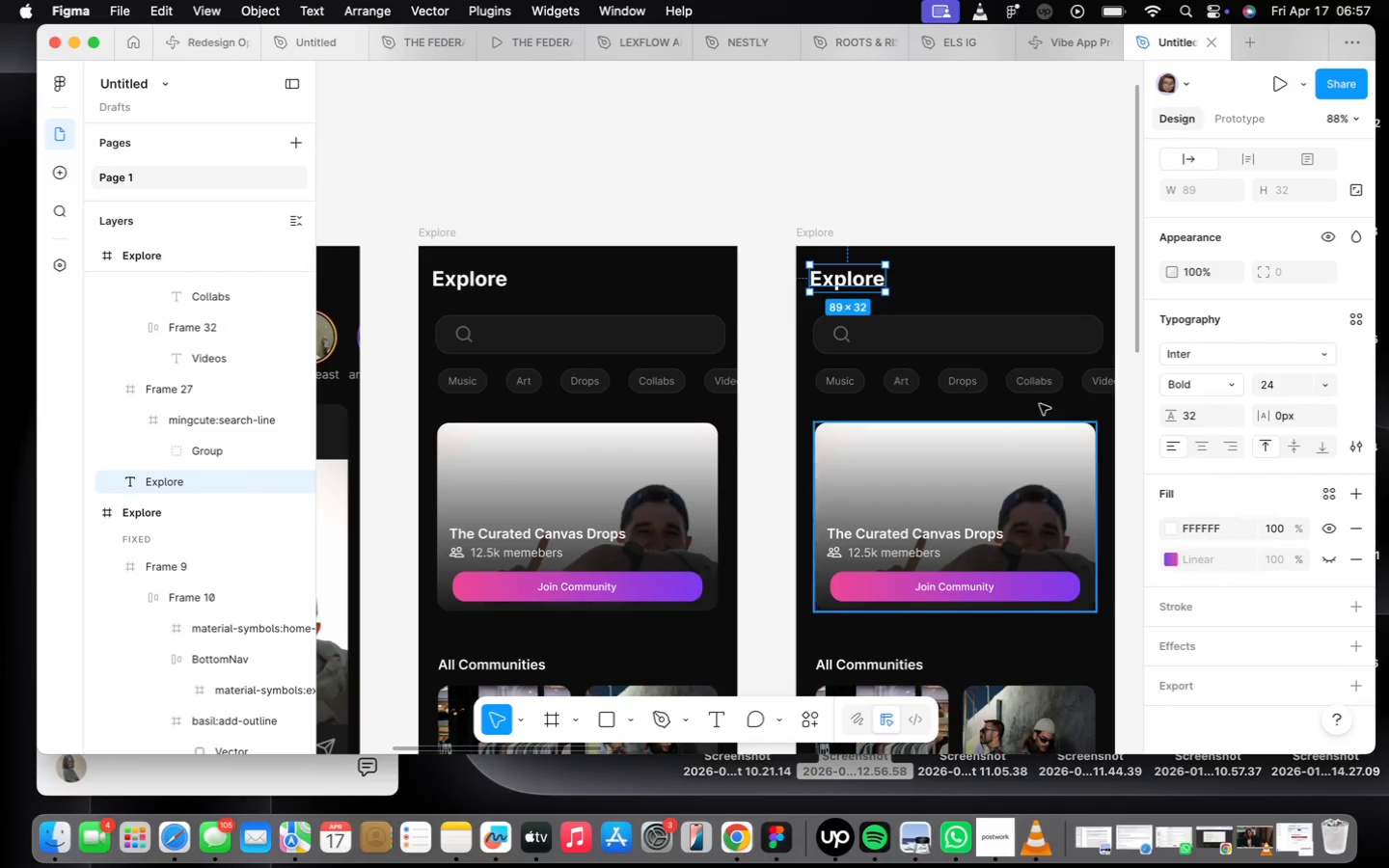 
double_click([876, 281])
 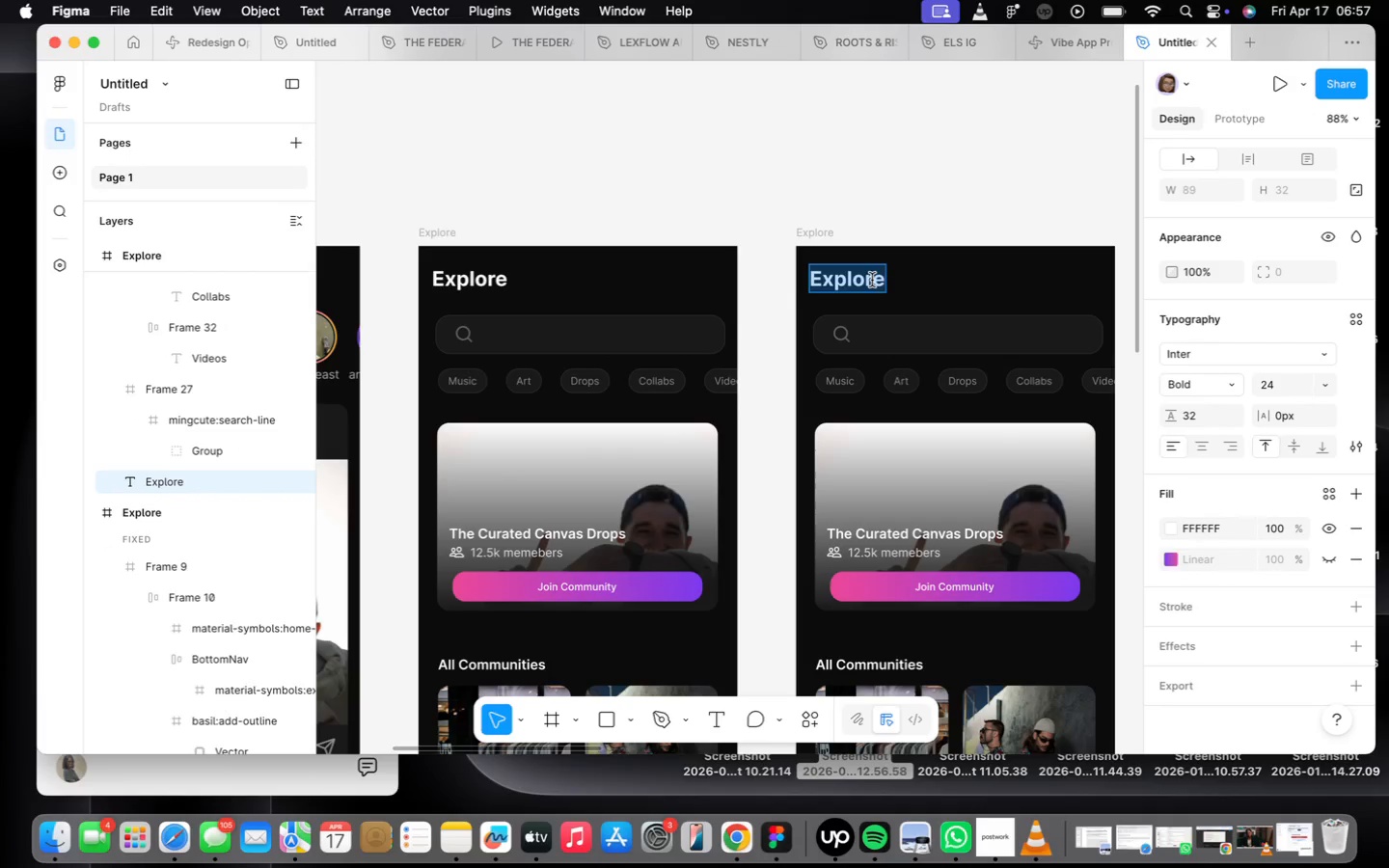 
type(Create Post)
 